 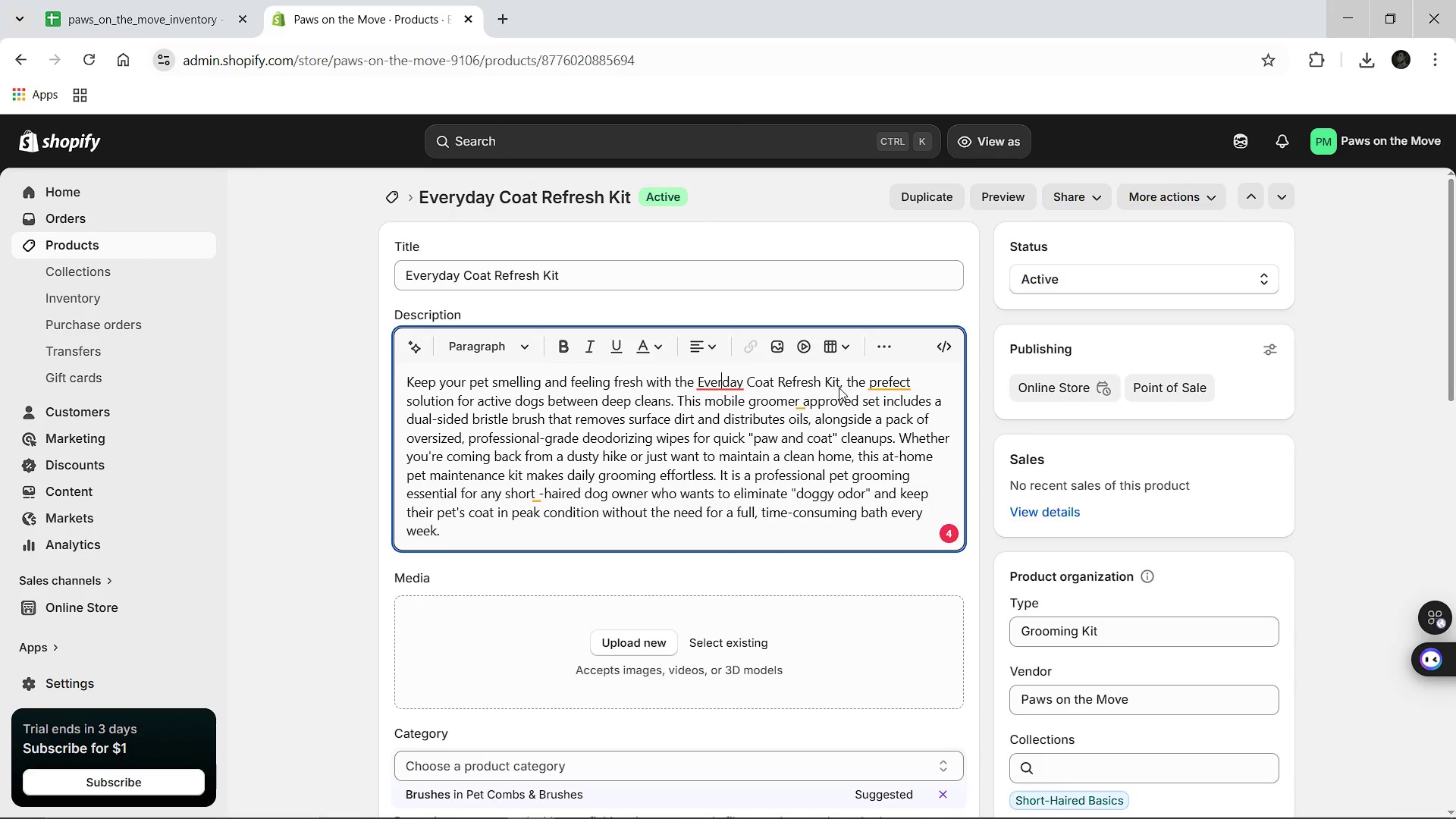 
left_click([895, 387])
 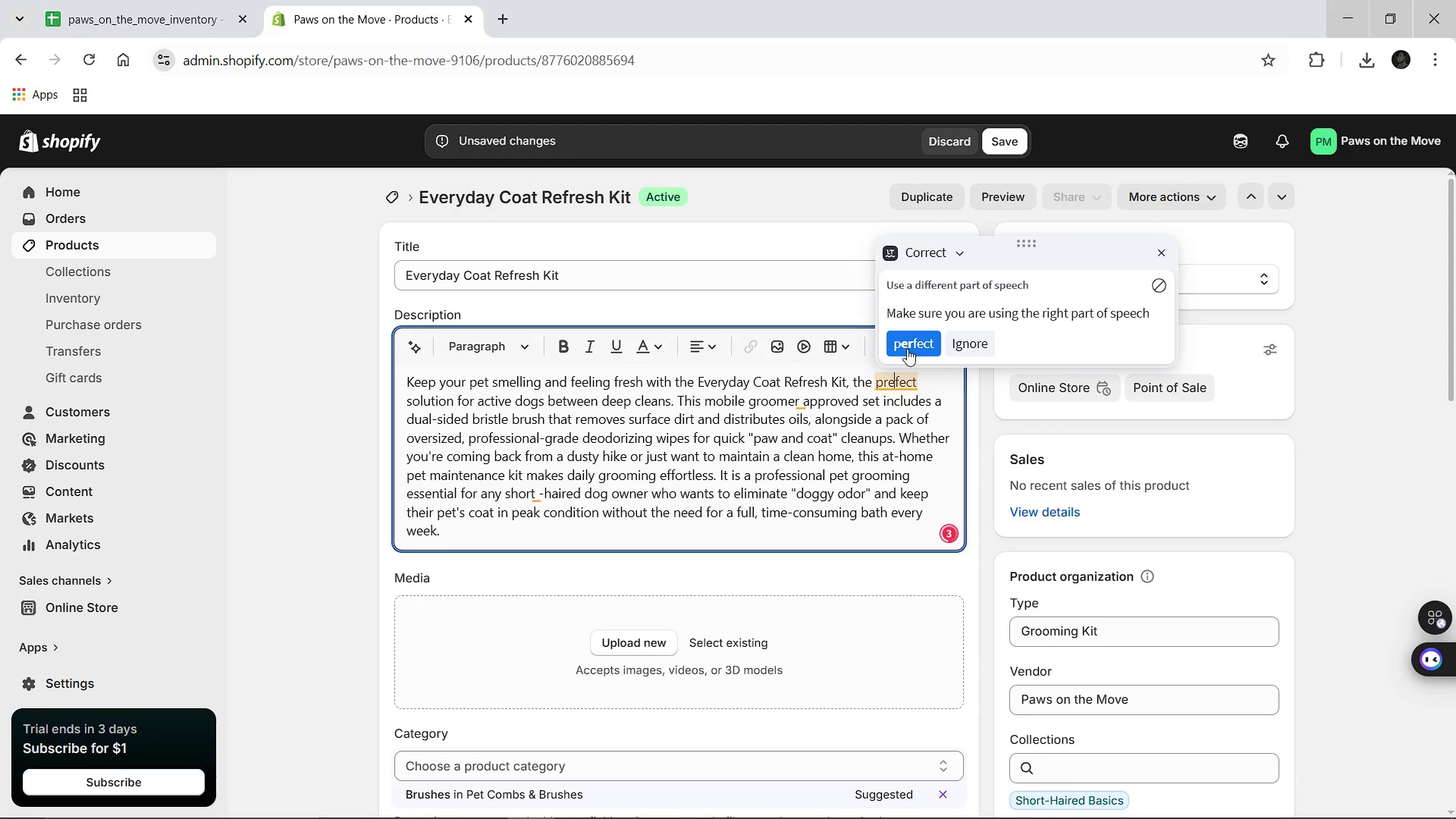 
left_click([907, 349])
 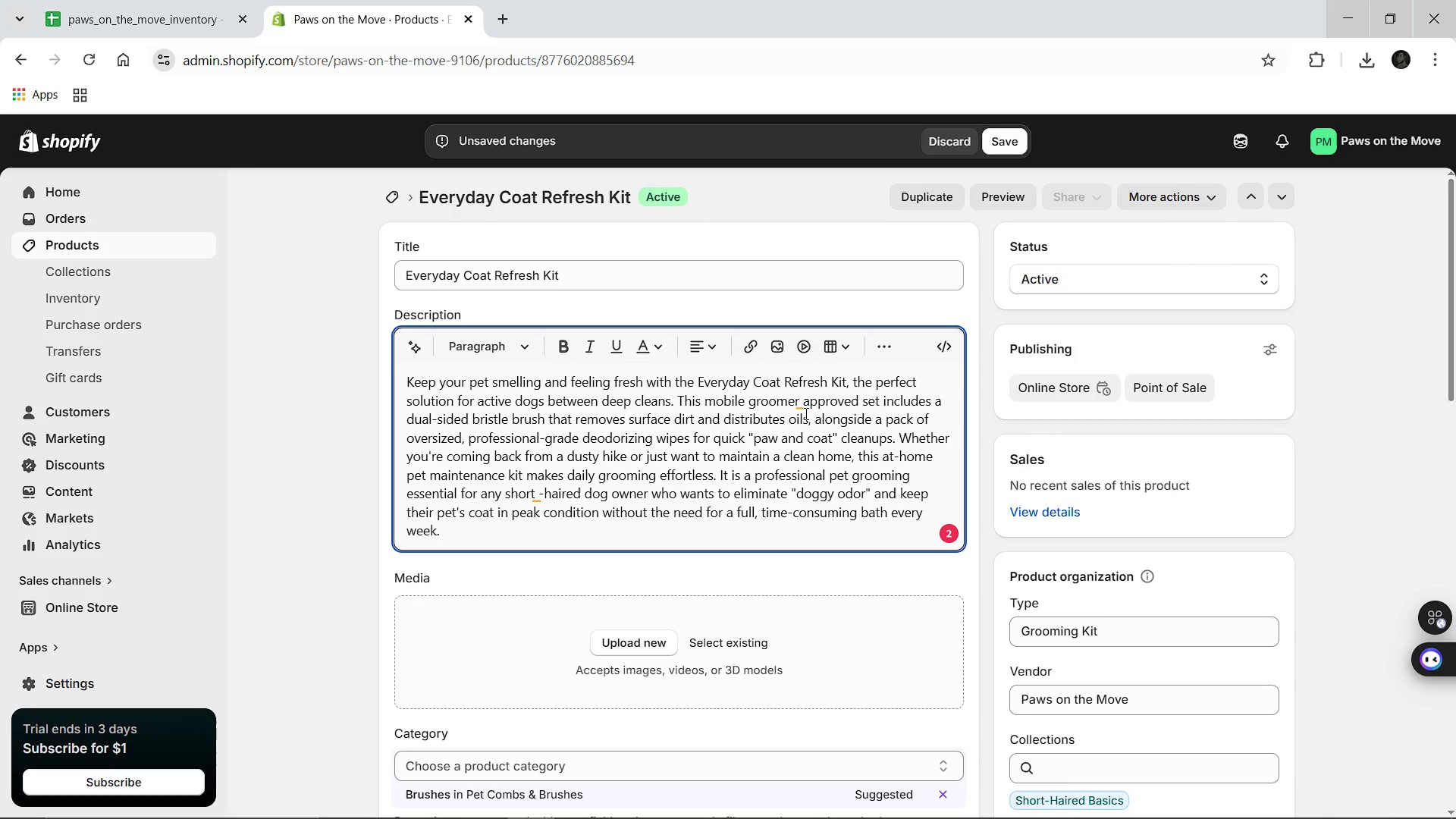 
left_click([805, 413])
 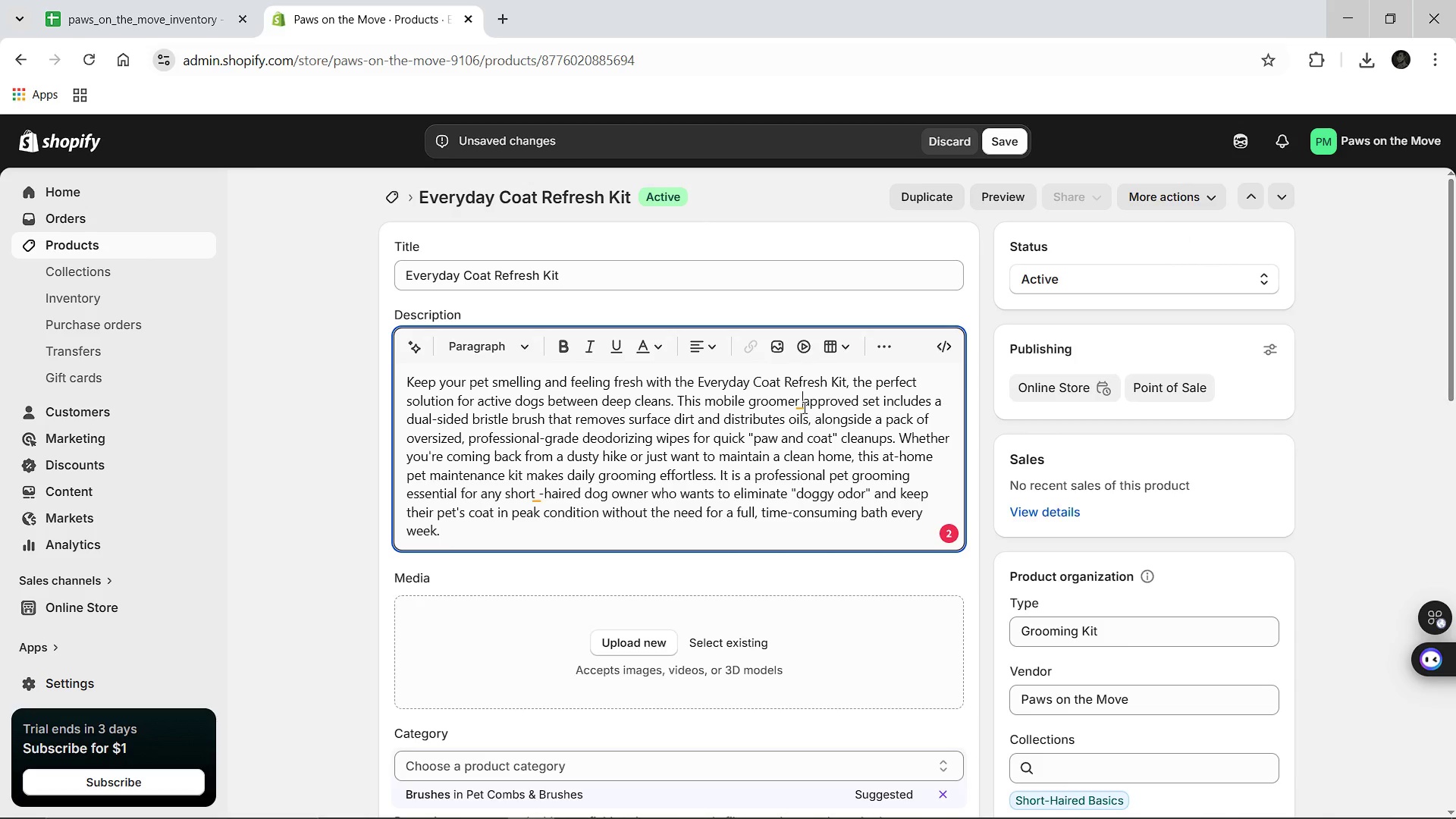 
left_click([803, 407])
 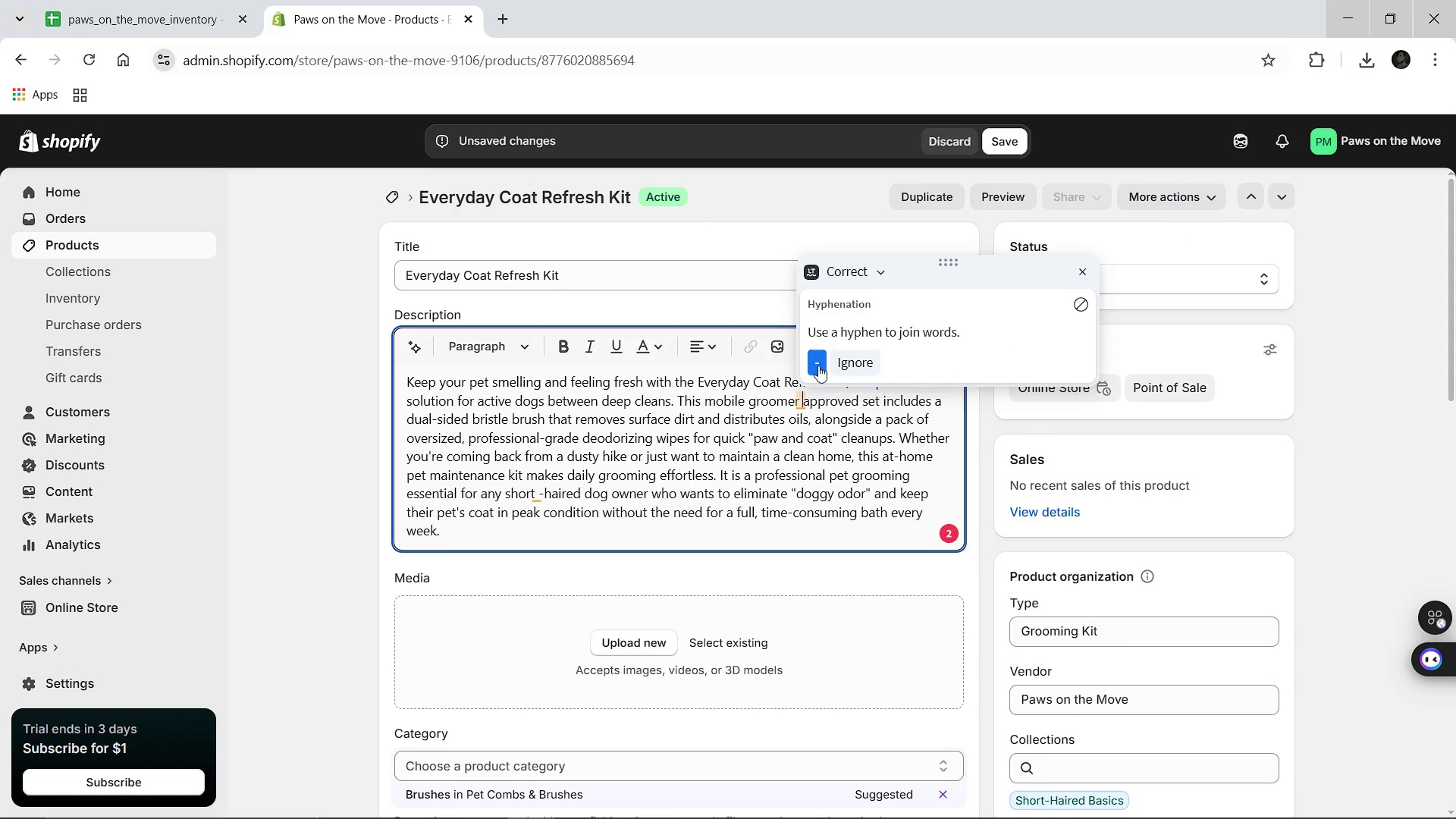 
left_click([818, 366])
 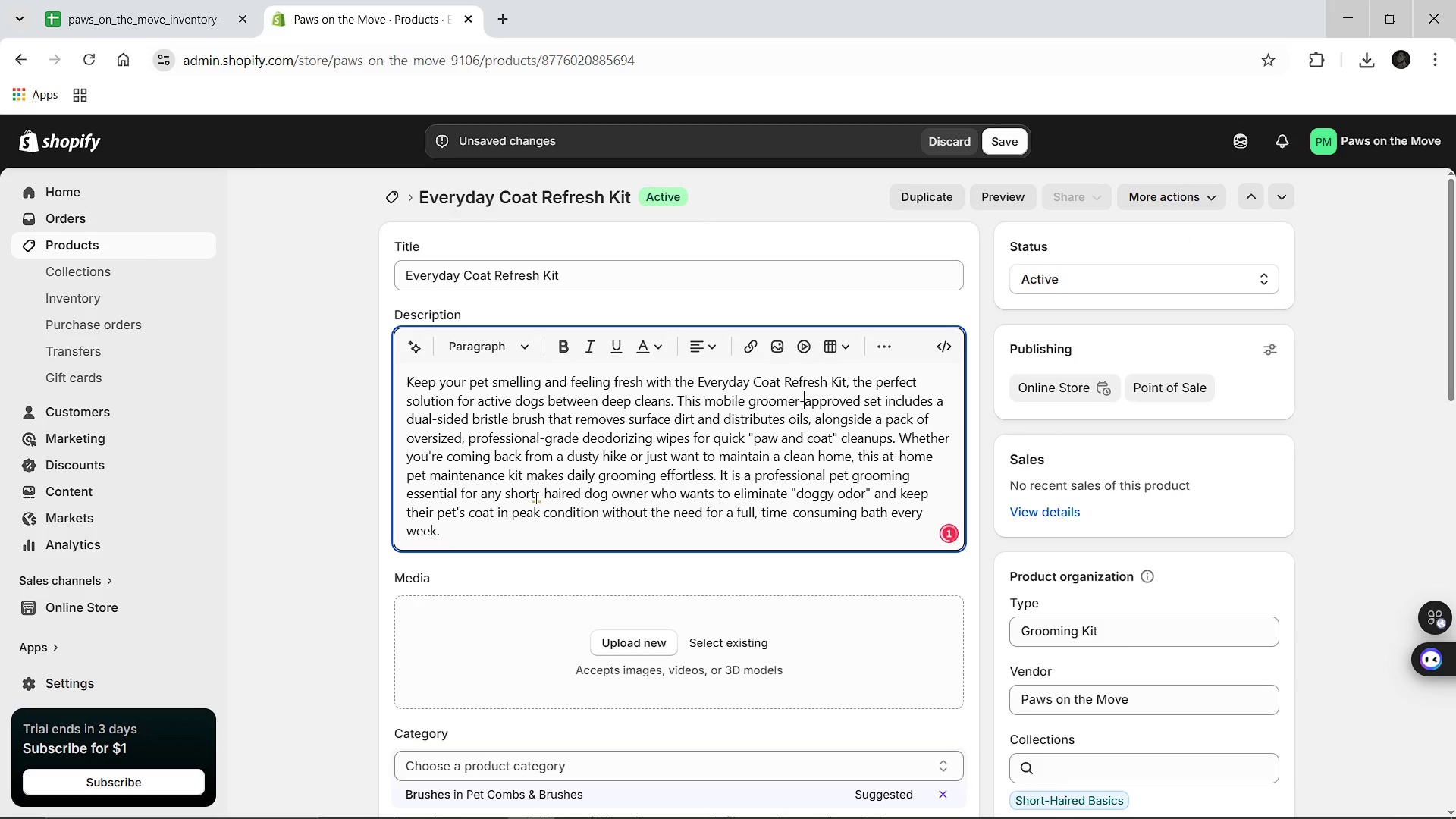 
left_click([535, 498])
 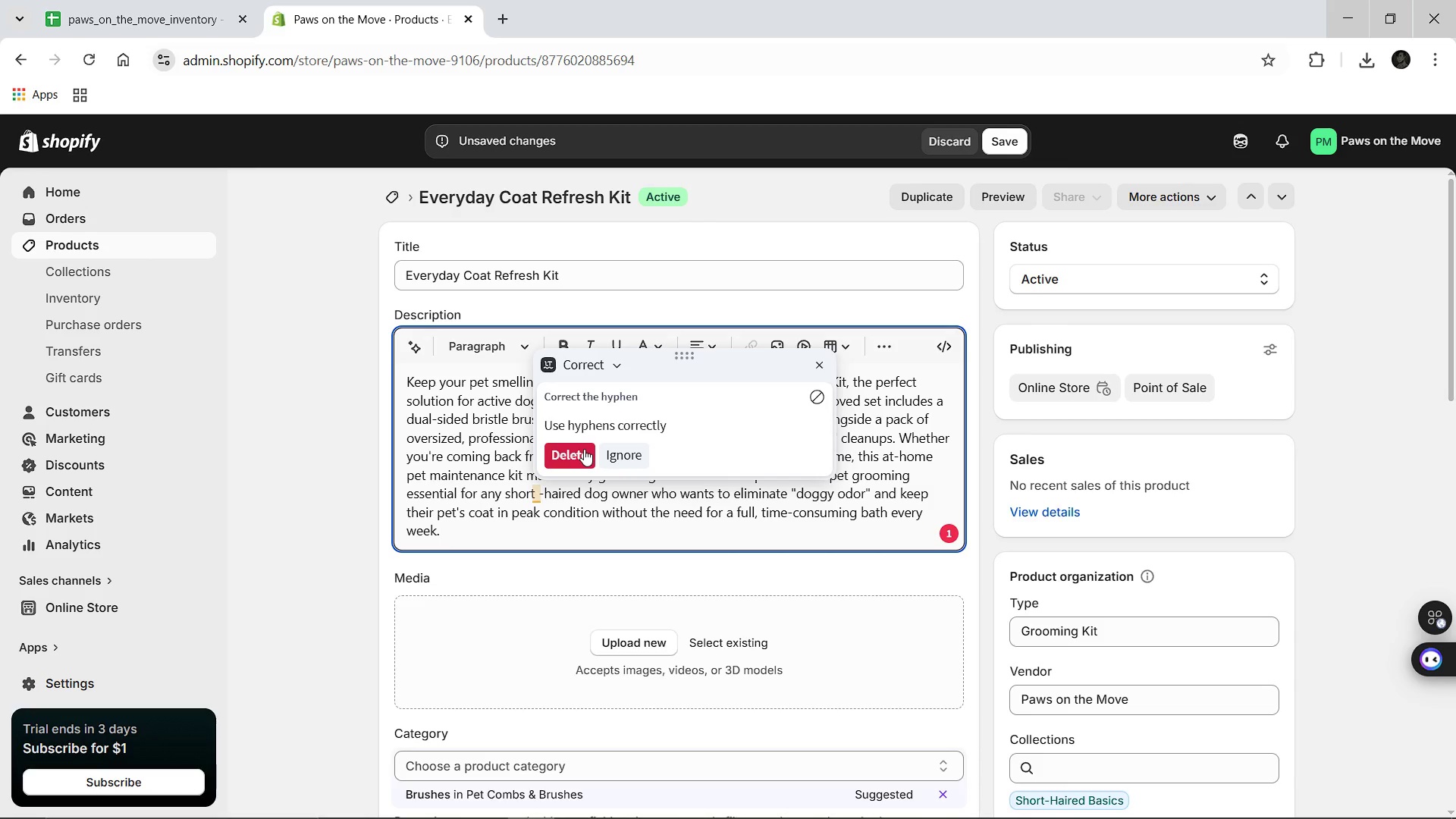 
left_click([584, 449])
 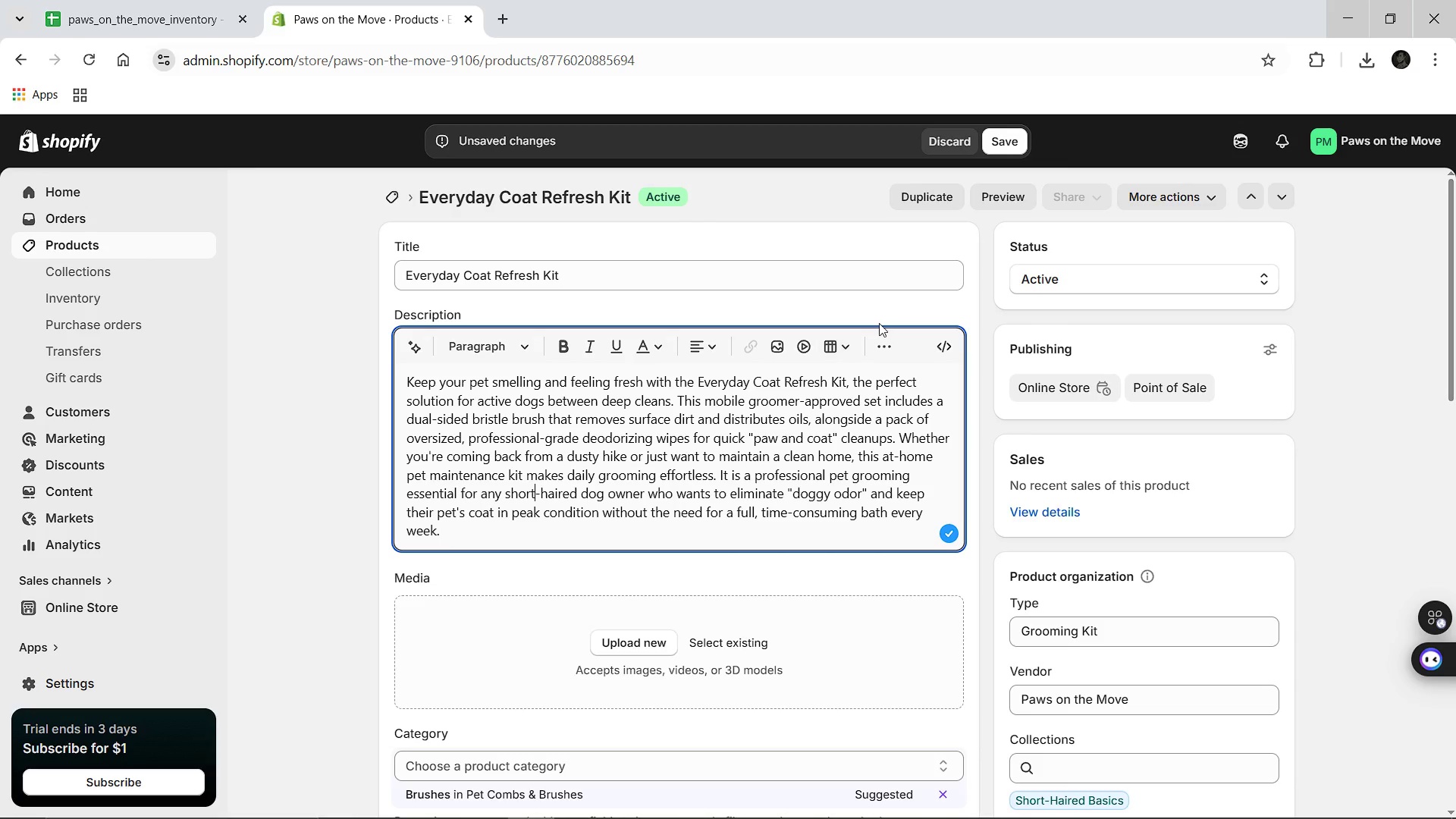 
wait(5.55)
 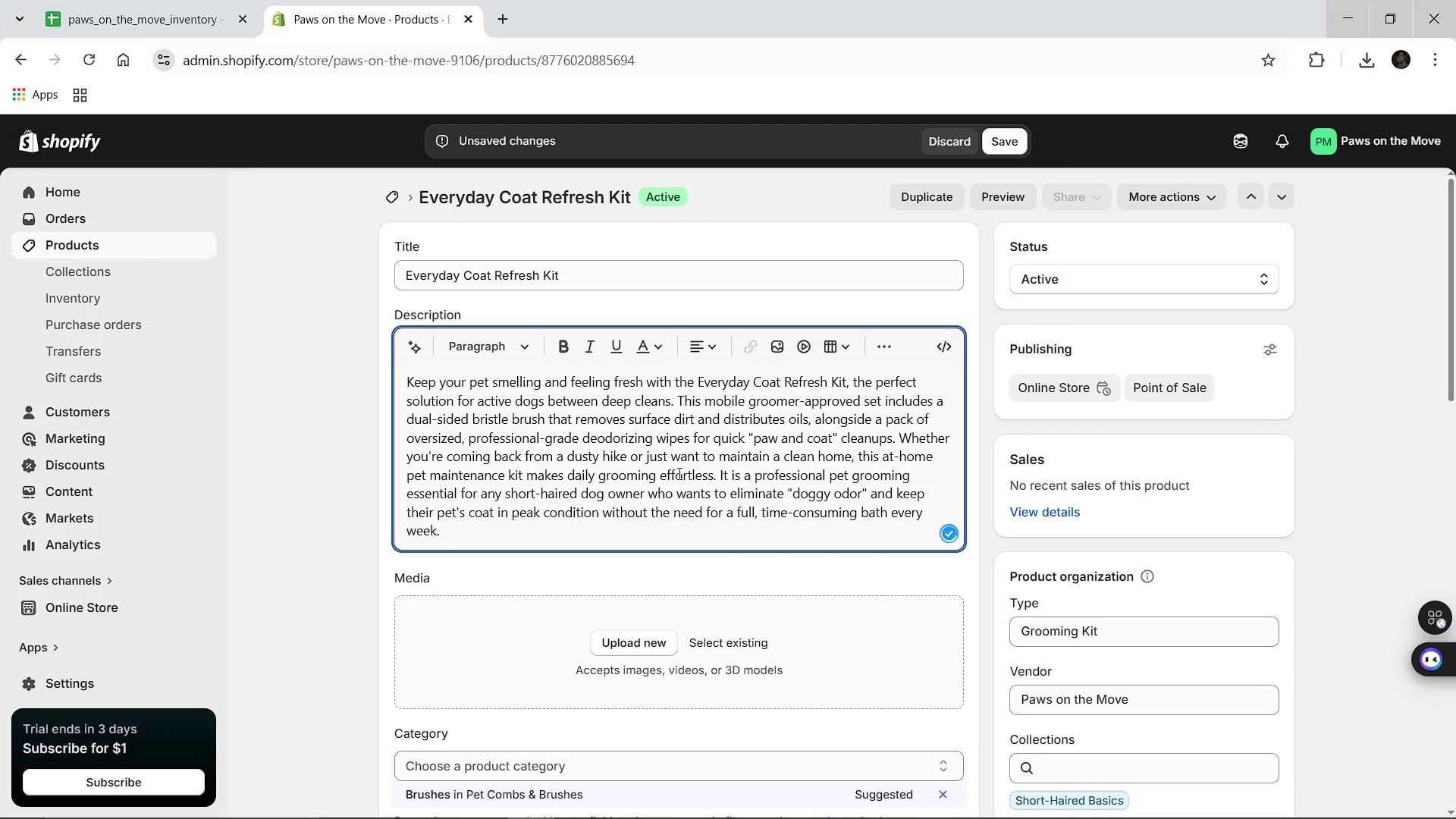 
left_click([1009, 147])
 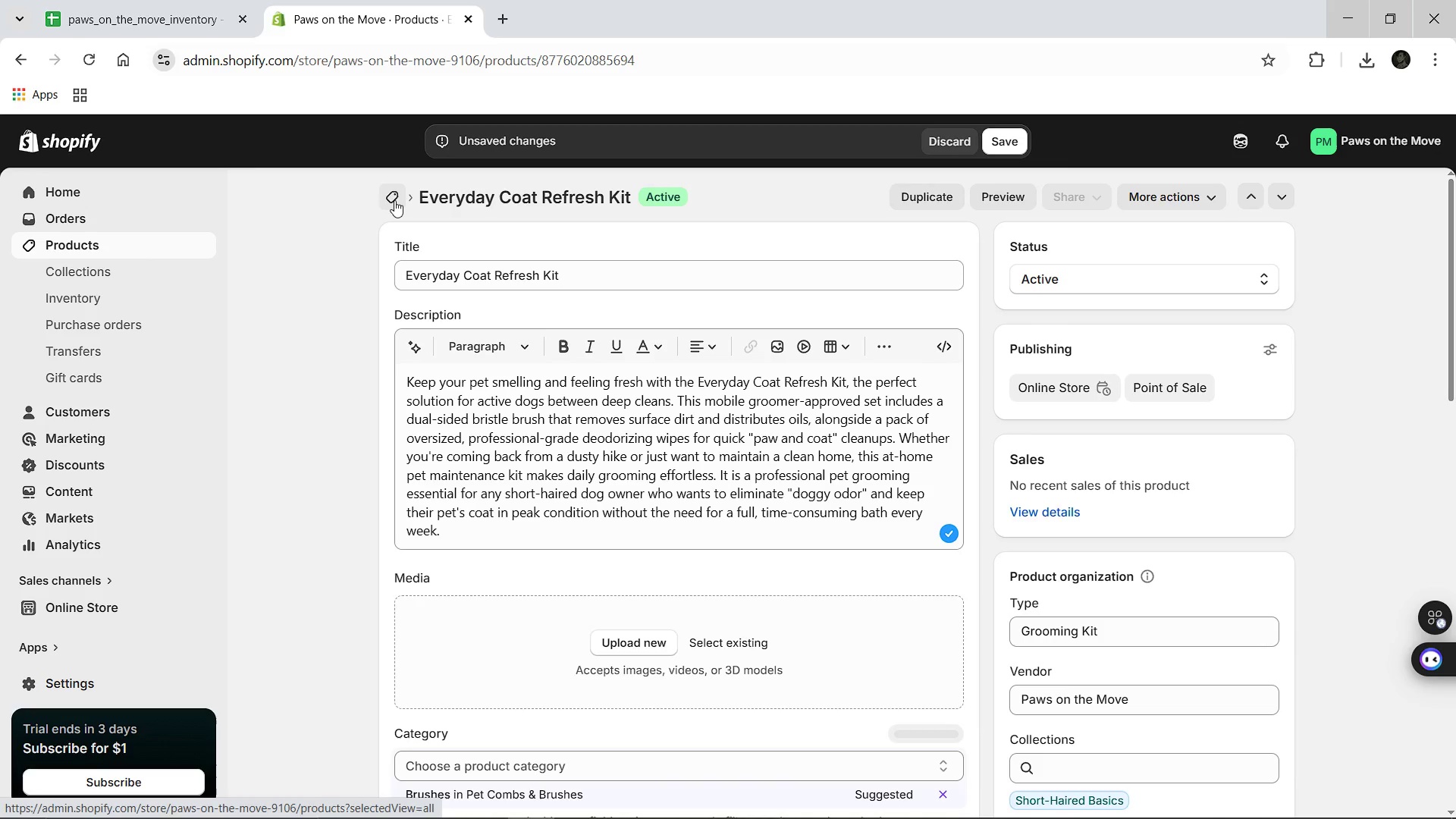 
wait(6.11)
 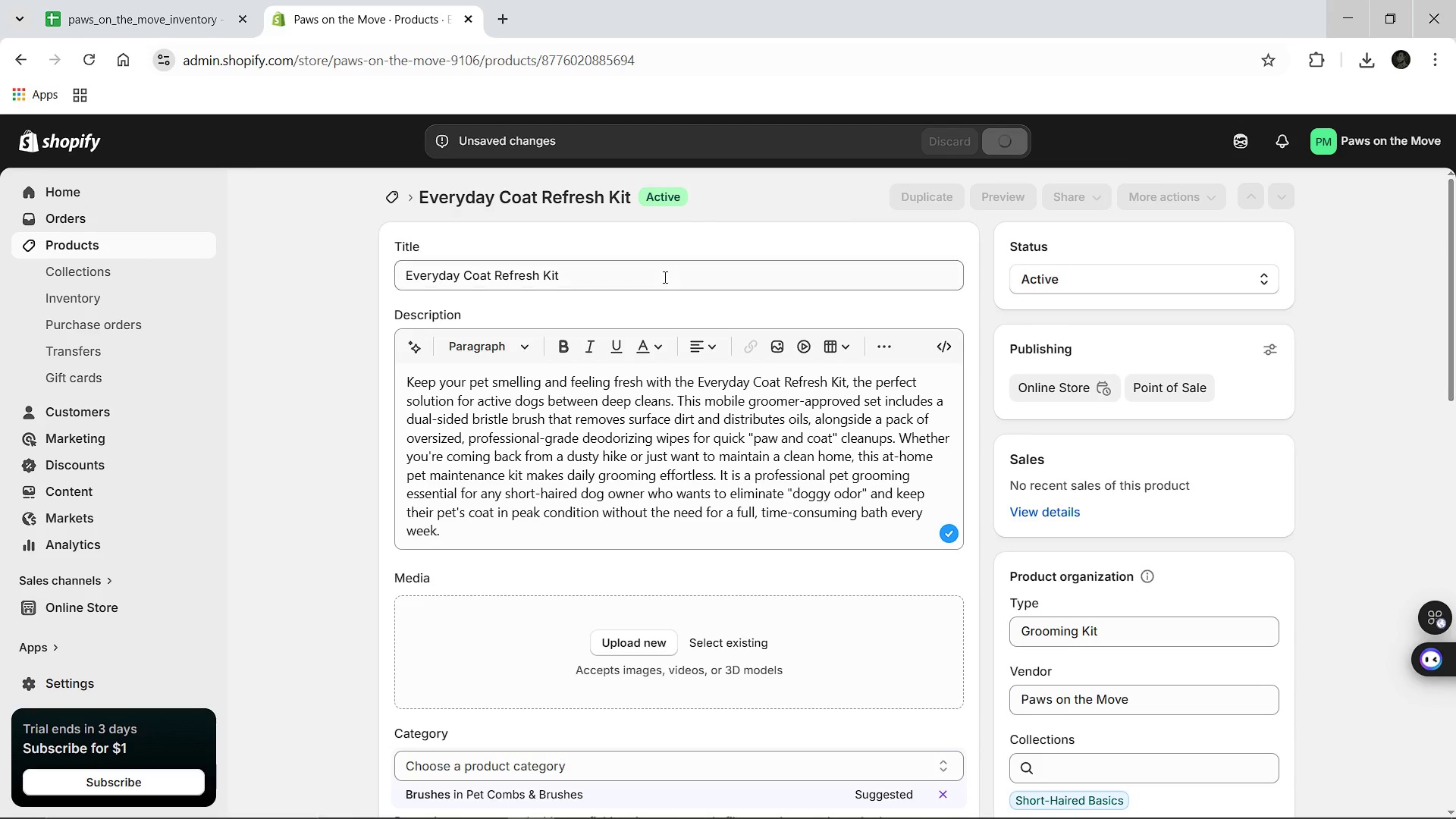 
left_click([394, 200])
 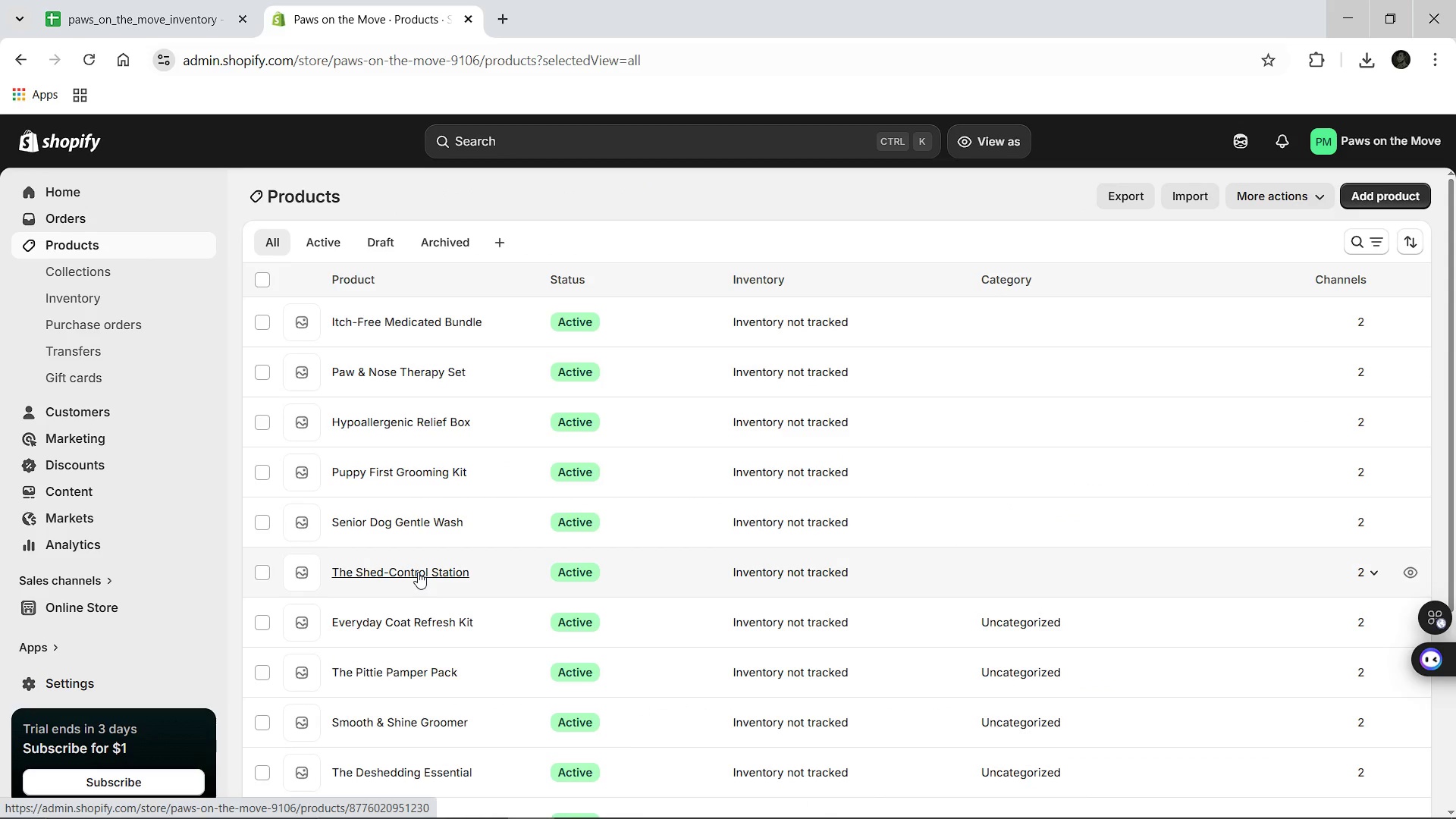 
wait(6.88)
 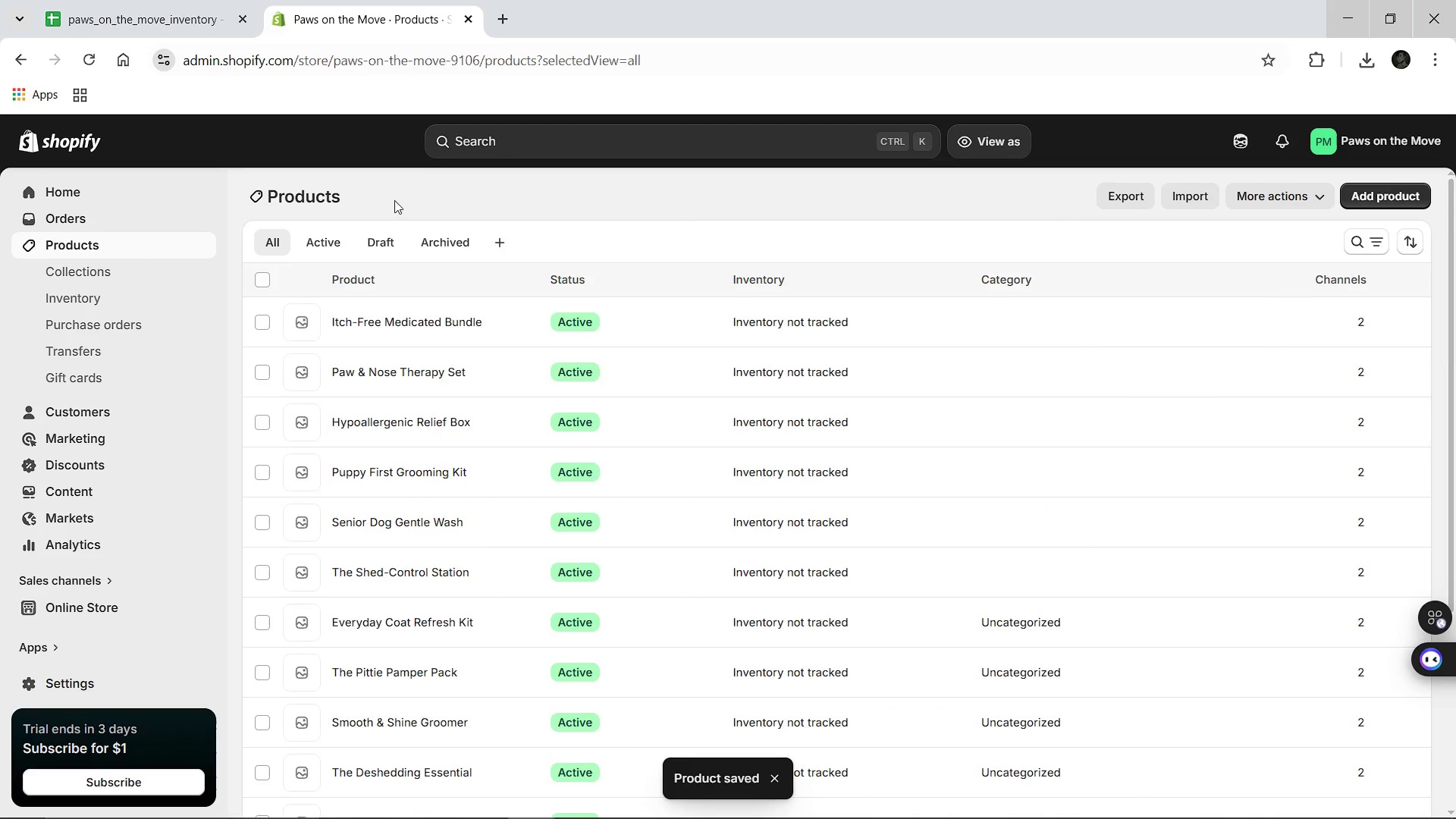 
left_click([418, 572])
 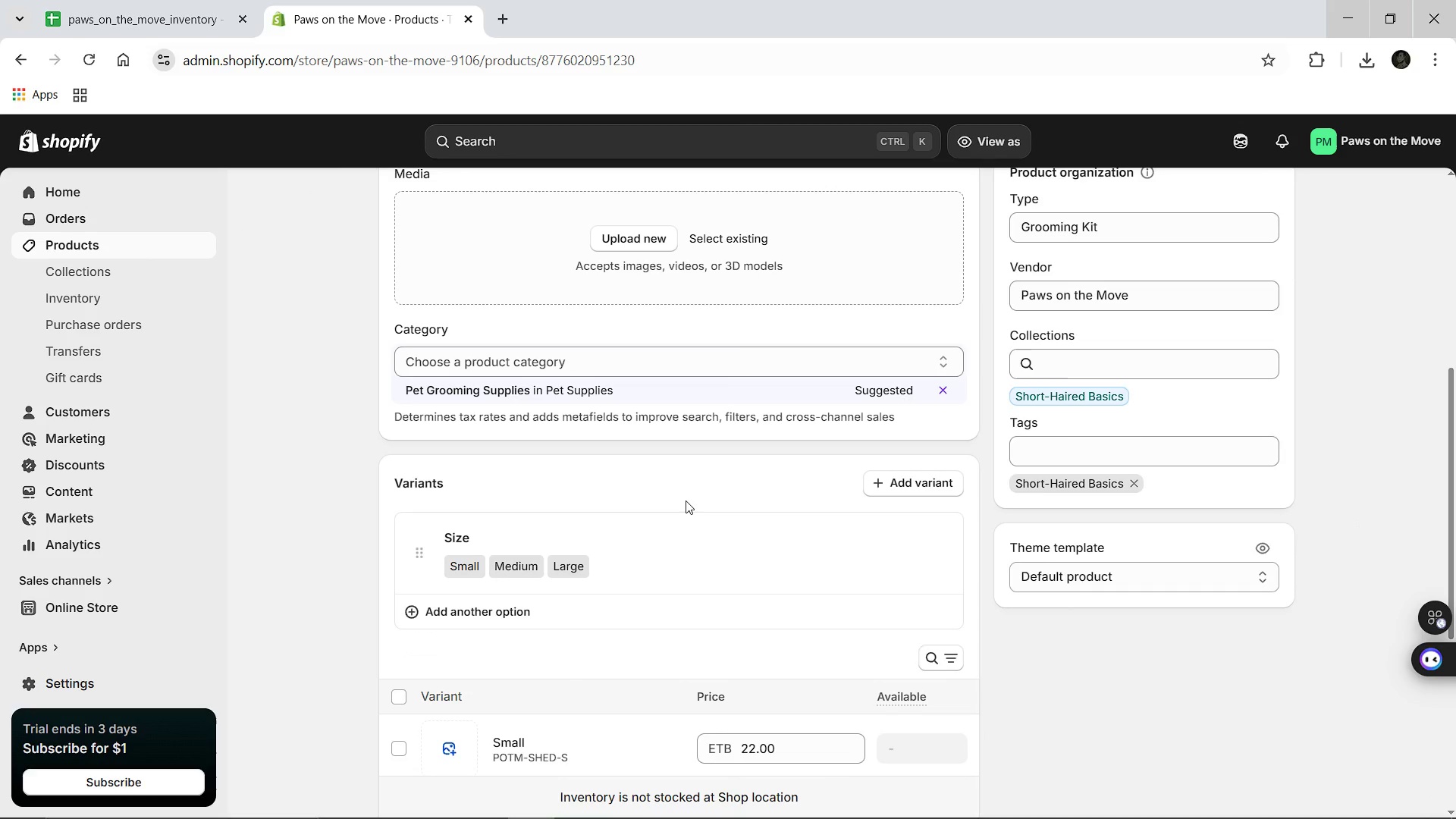 
wait(9.19)
 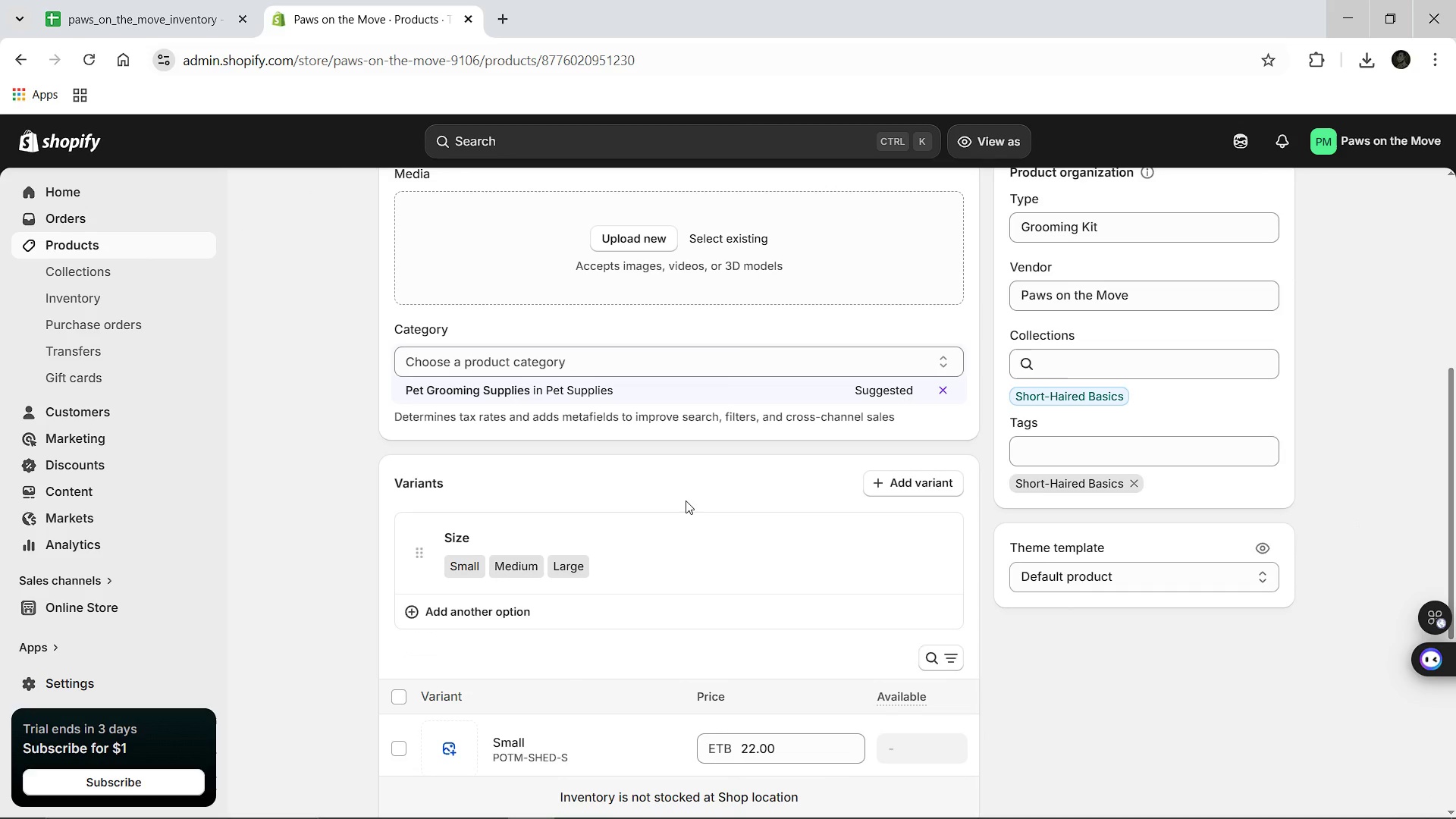 
left_click([954, 577])
 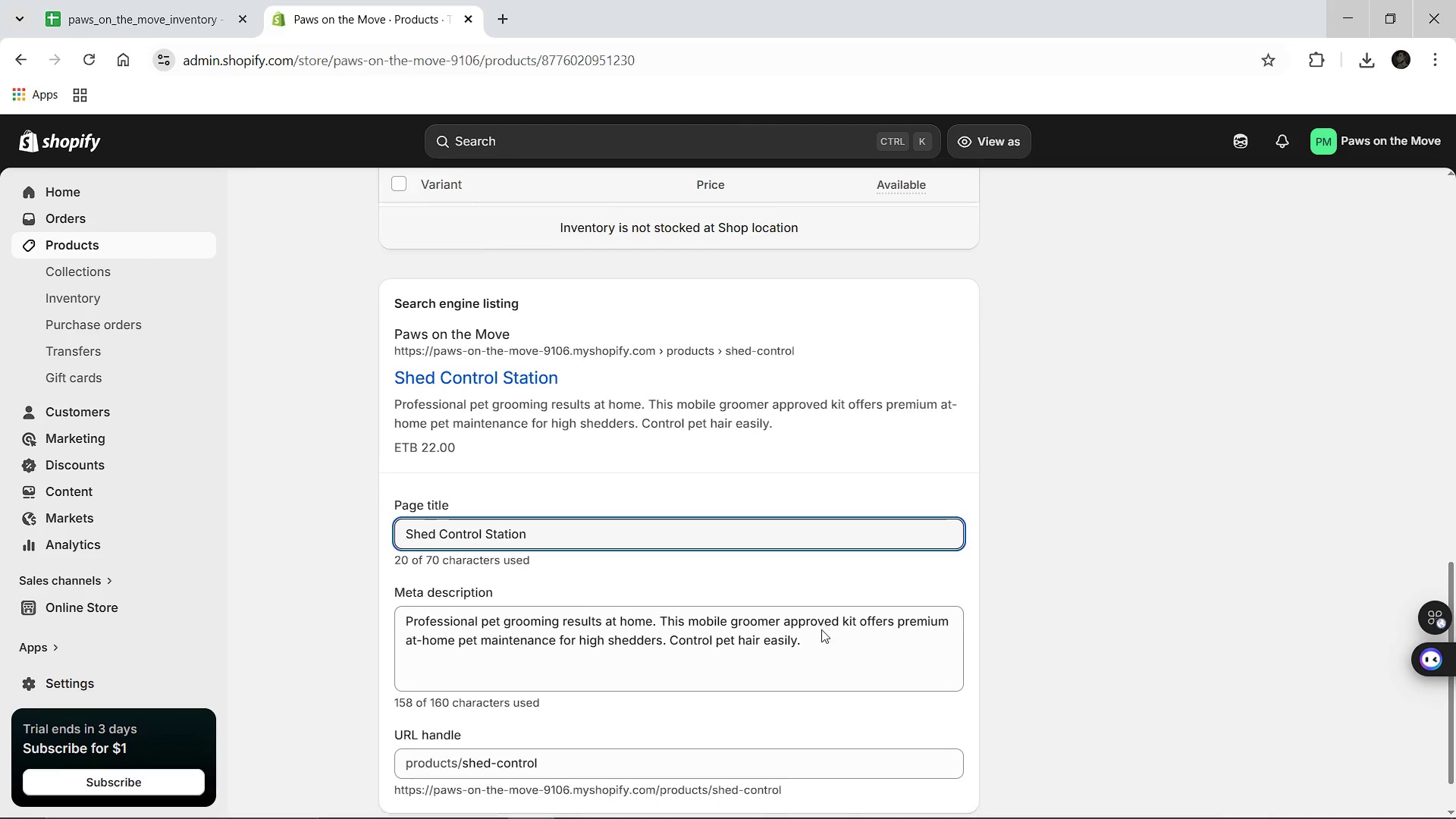 
wait(8.89)
 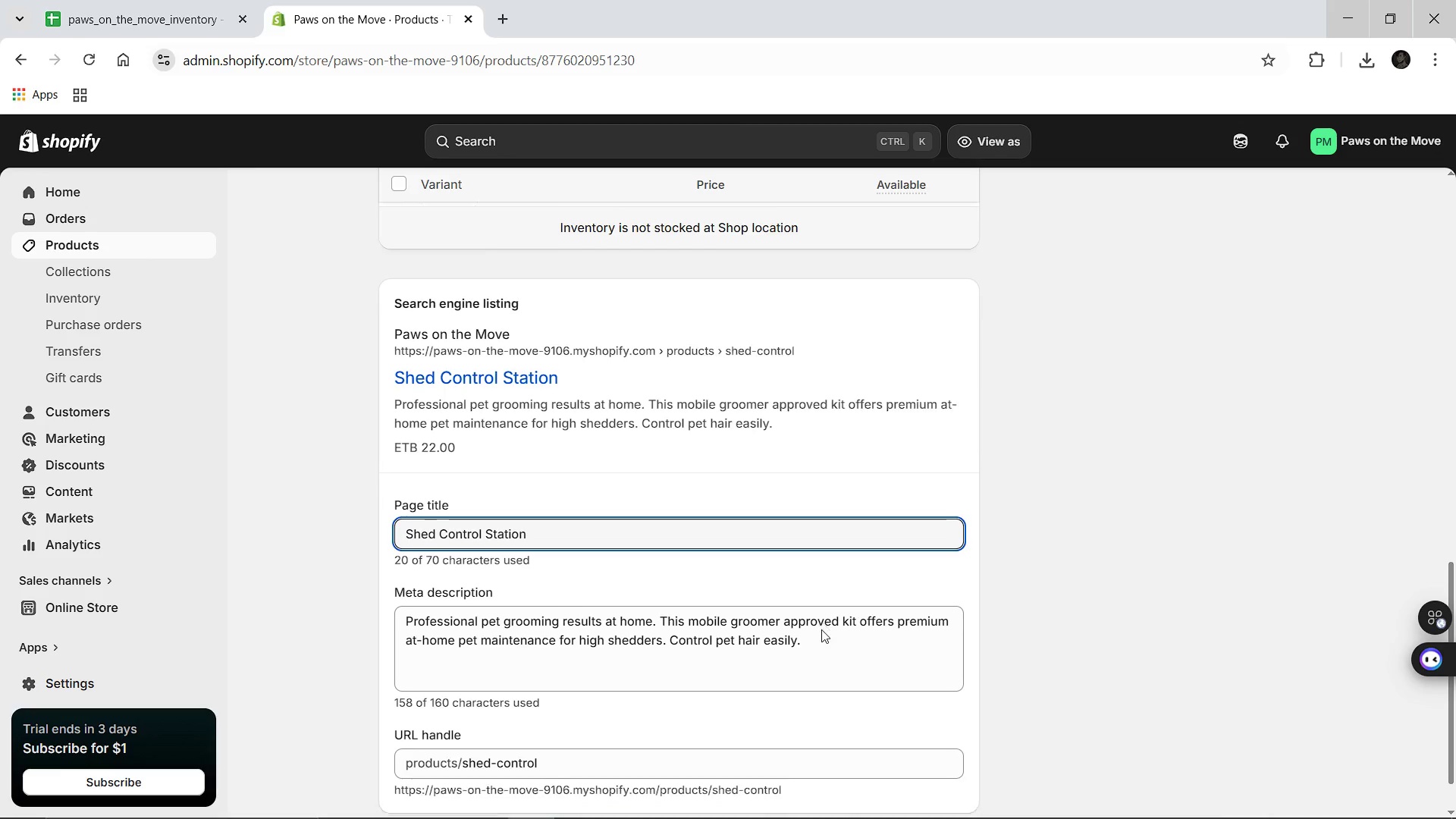 
left_click([742, 404])
 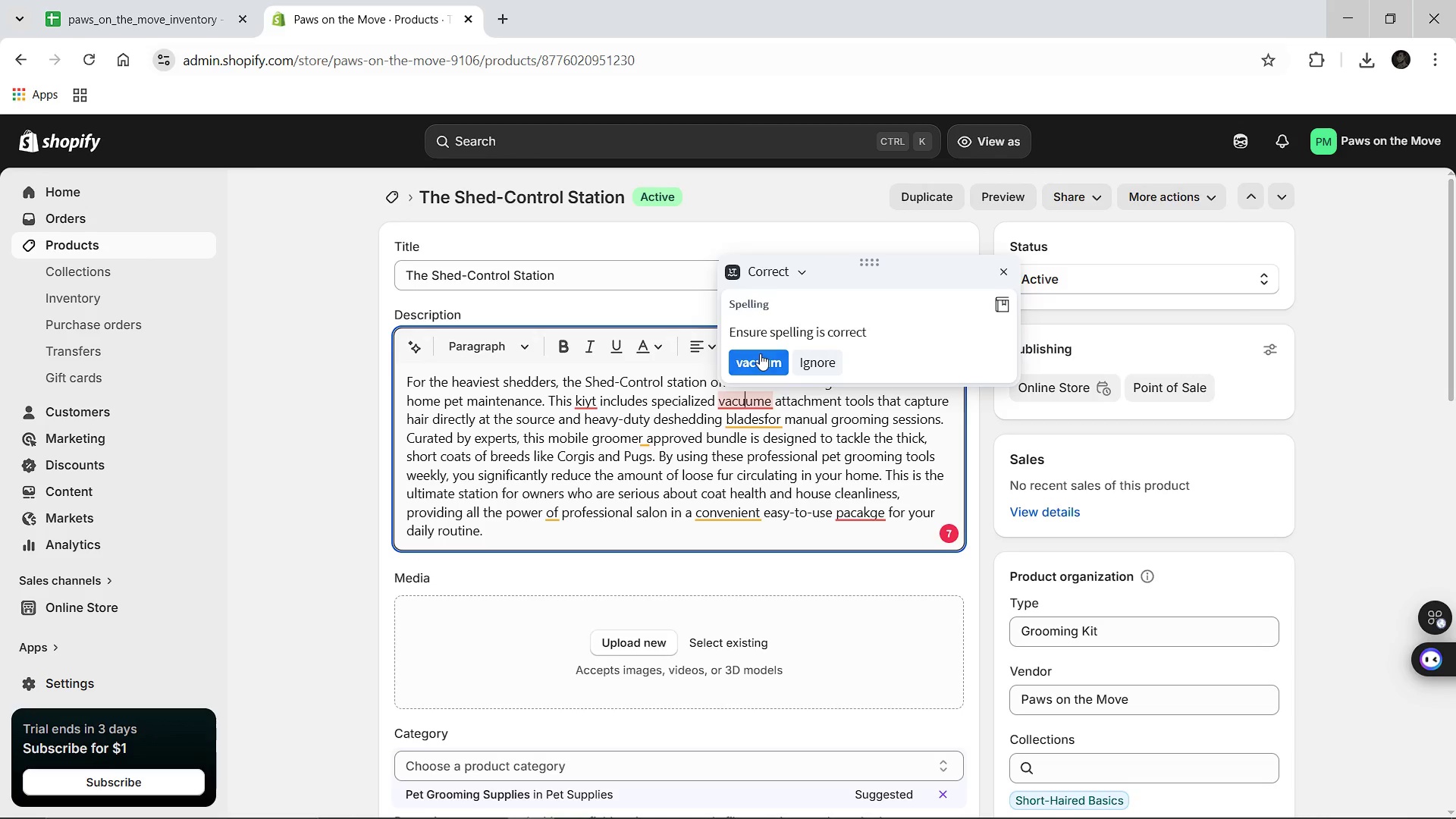 
left_click([760, 353])
 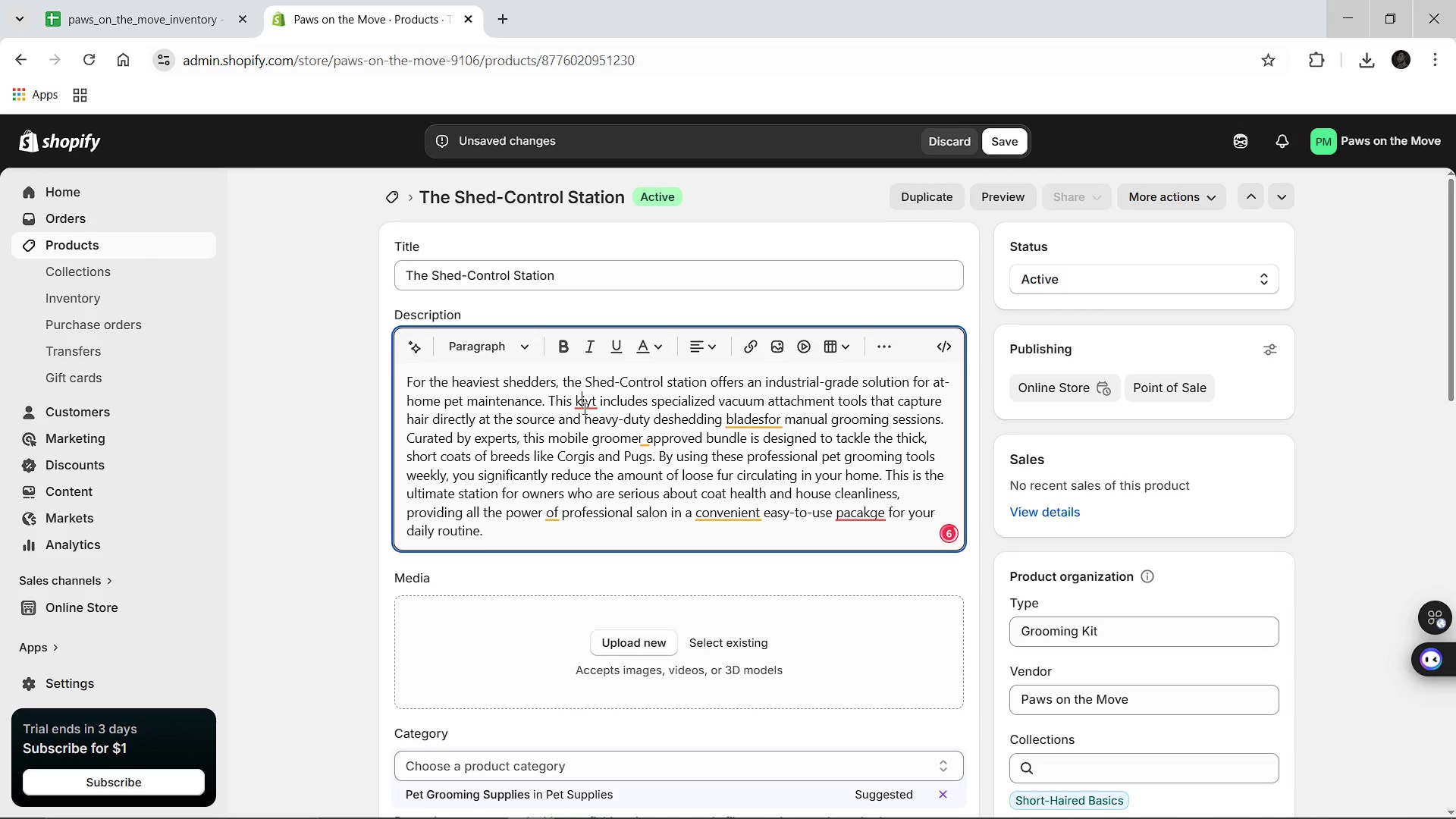 
left_click([583, 408])
 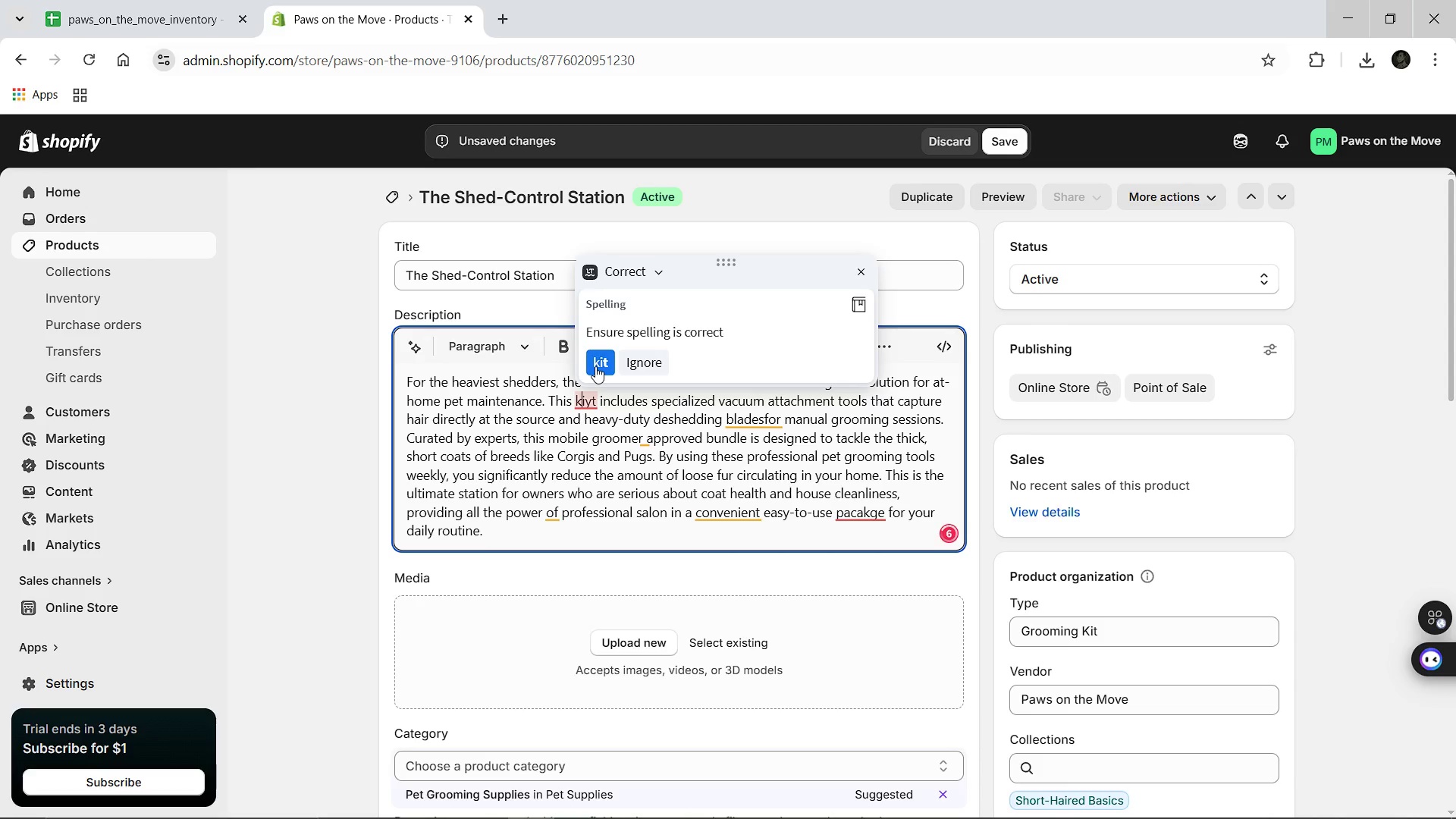 
left_click([595, 366])
 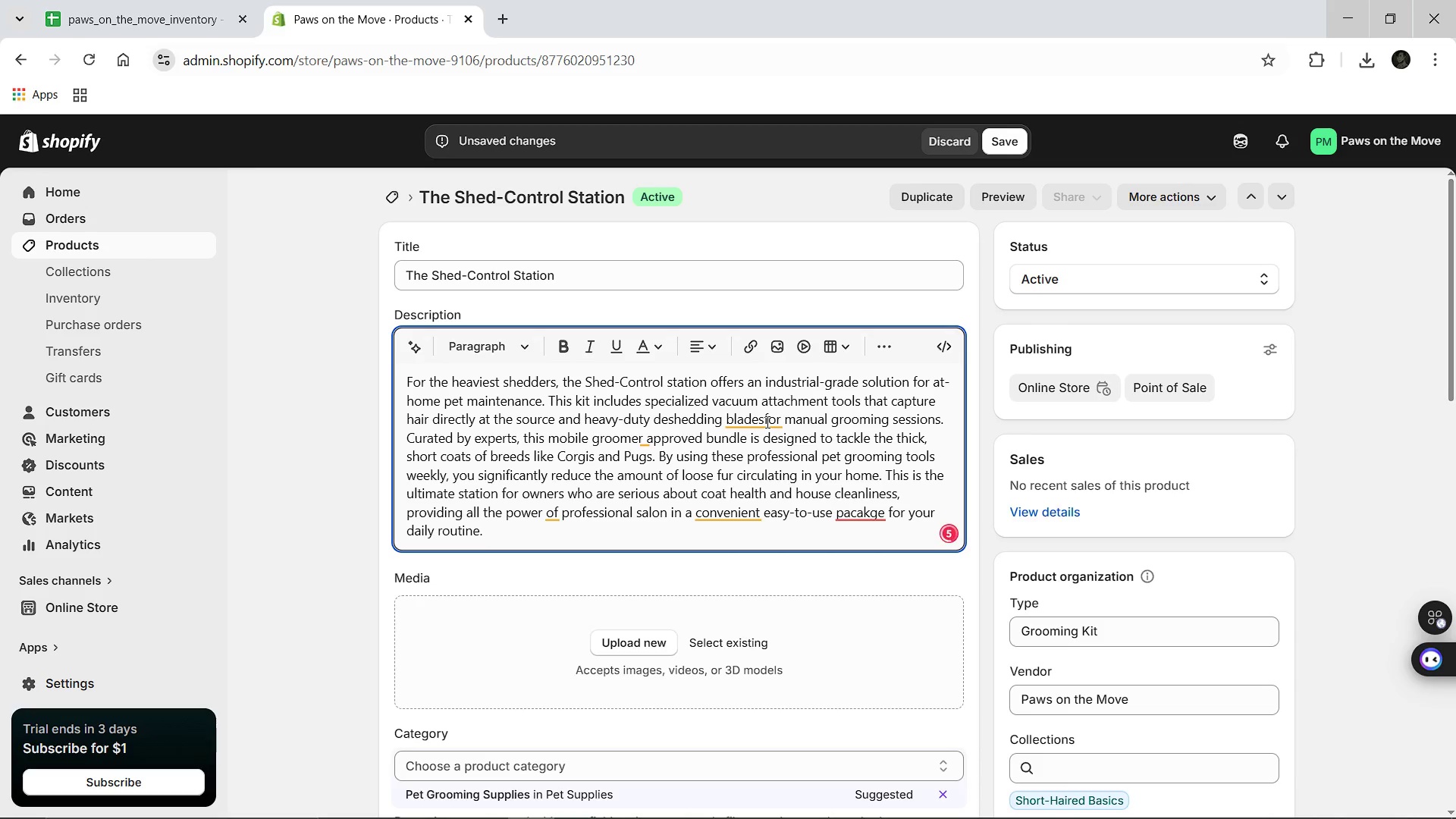 
left_click([766, 422])
 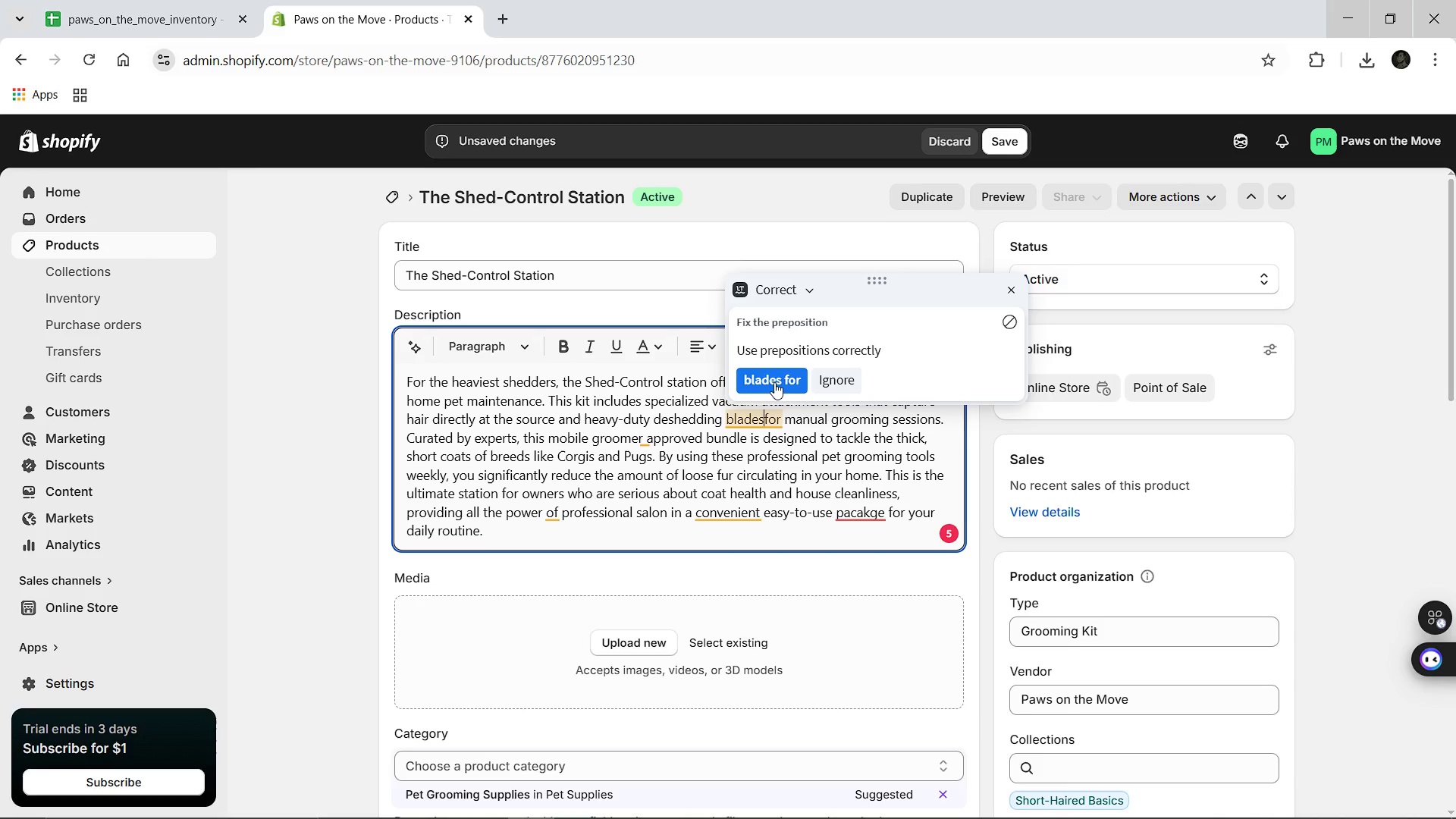 
left_click([774, 382])
 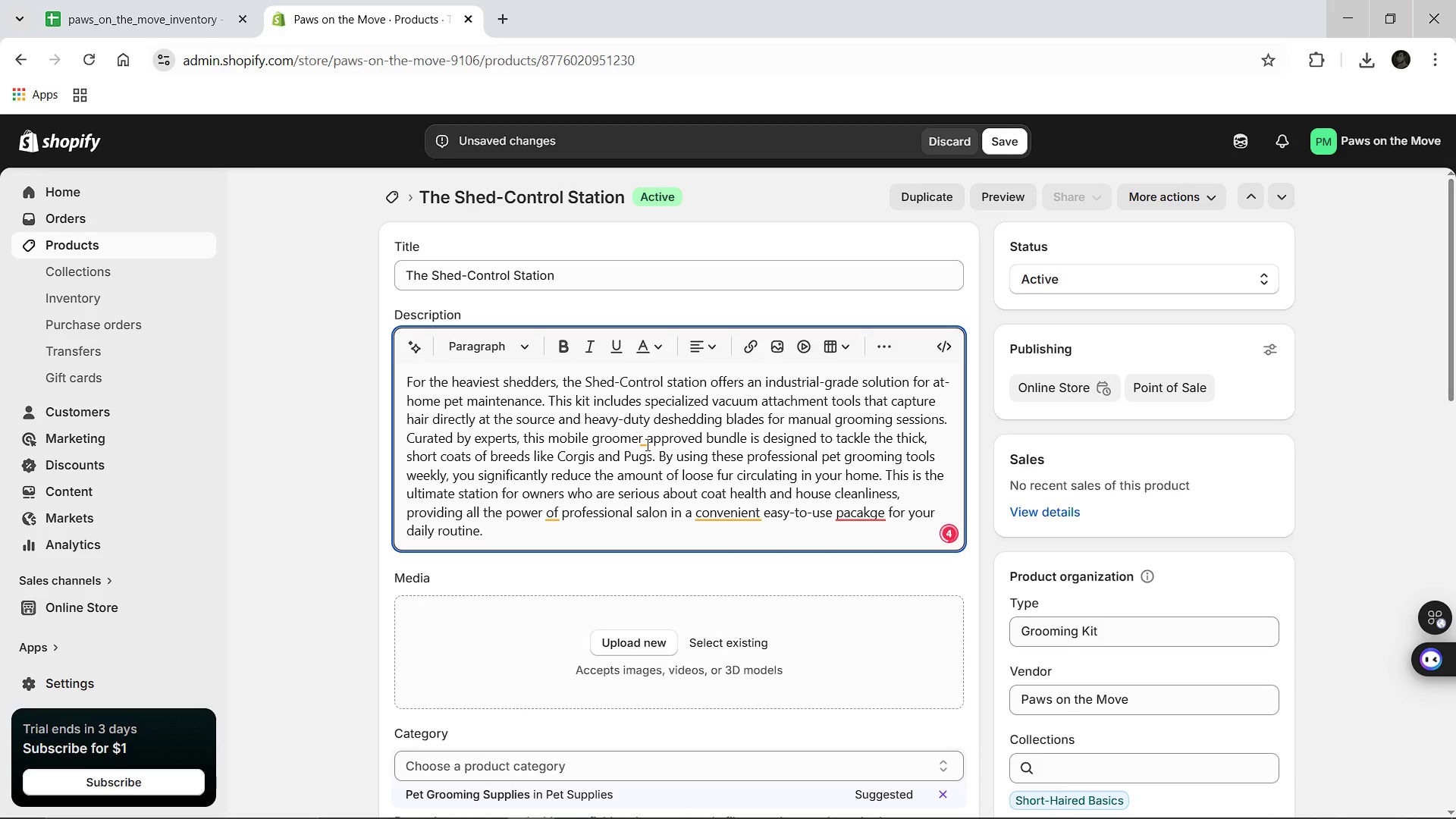 
left_click([646, 444])
 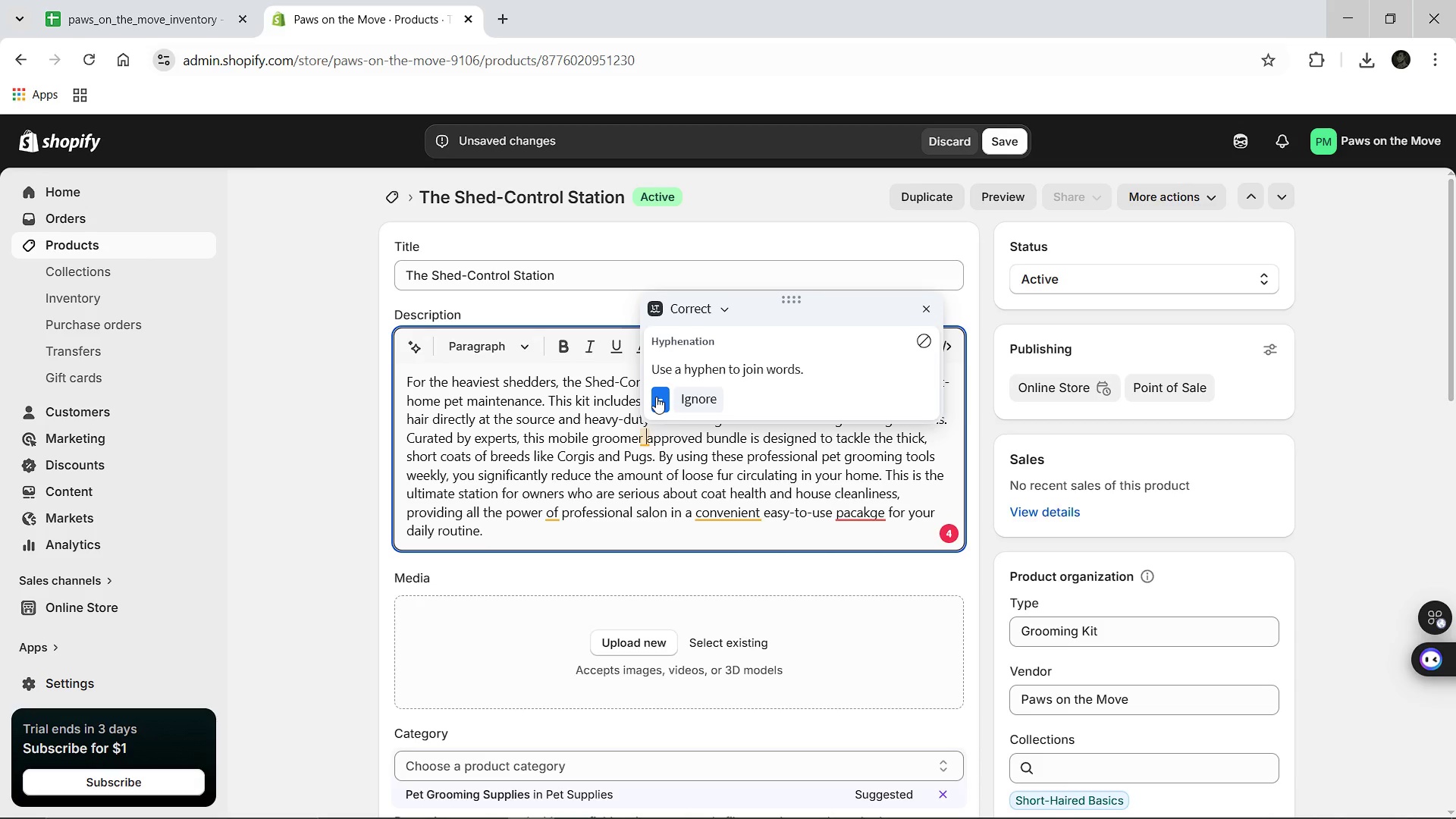 
left_click([656, 397])
 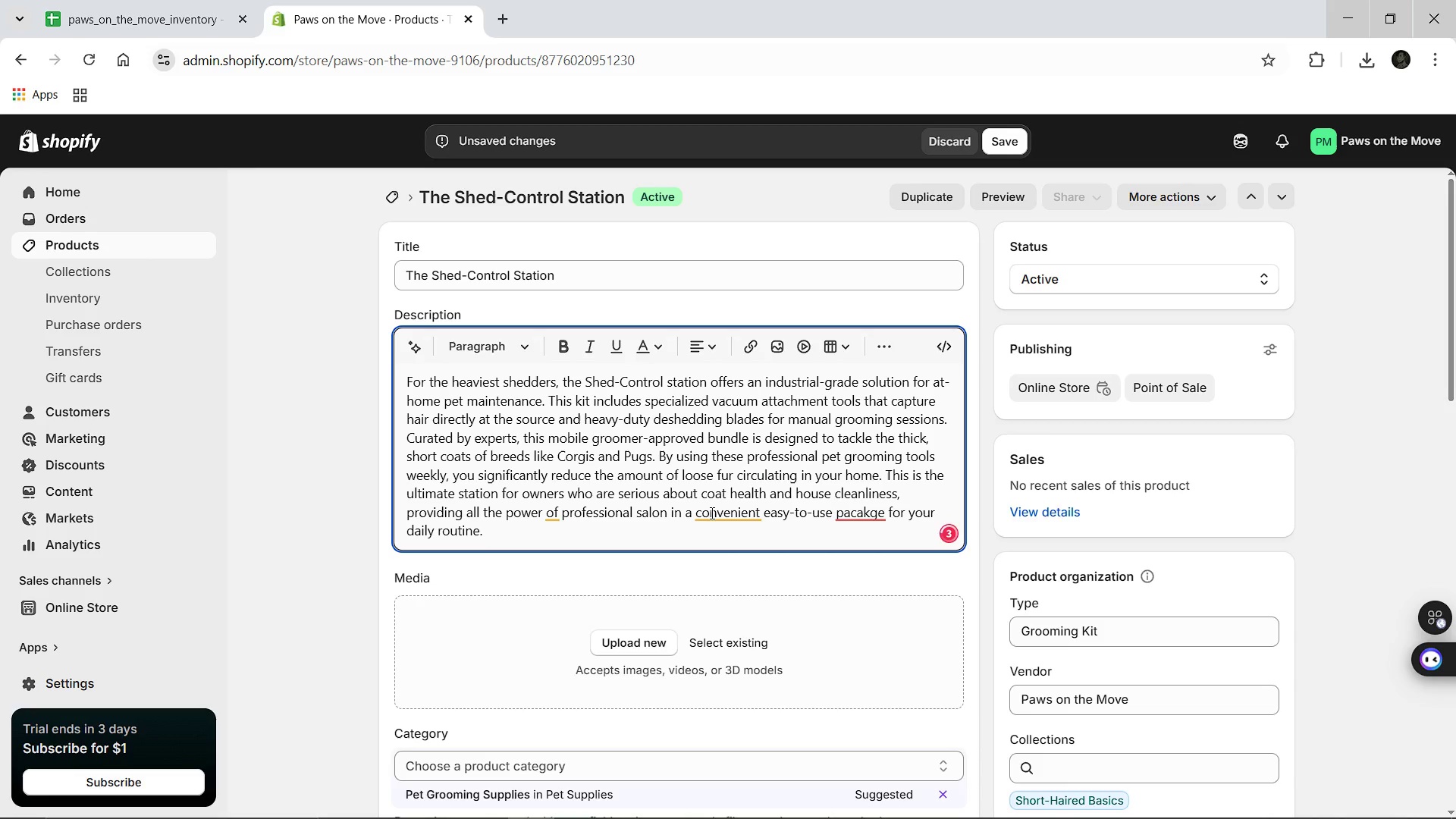 
left_click([711, 513])
 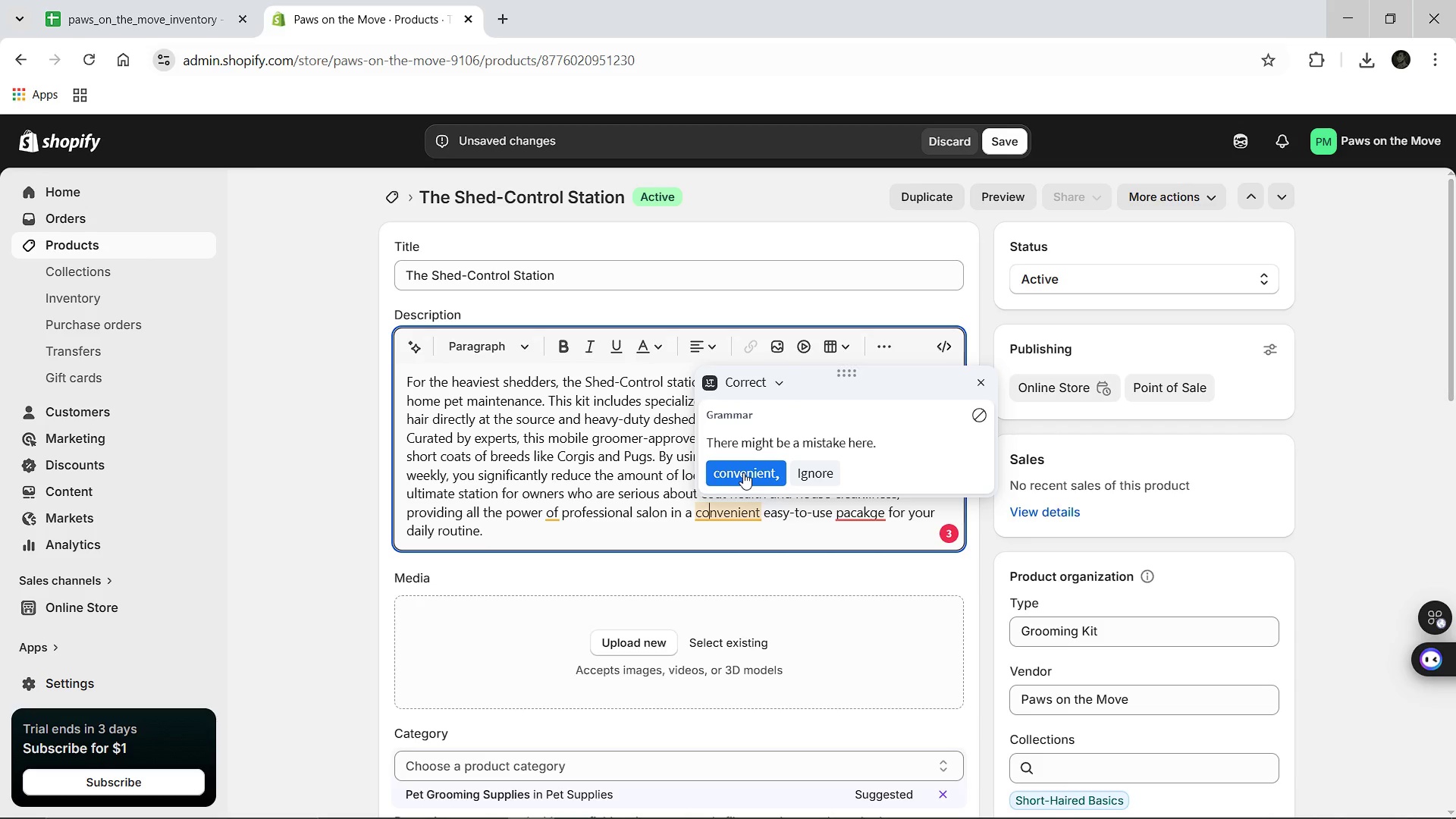 
left_click([743, 472])
 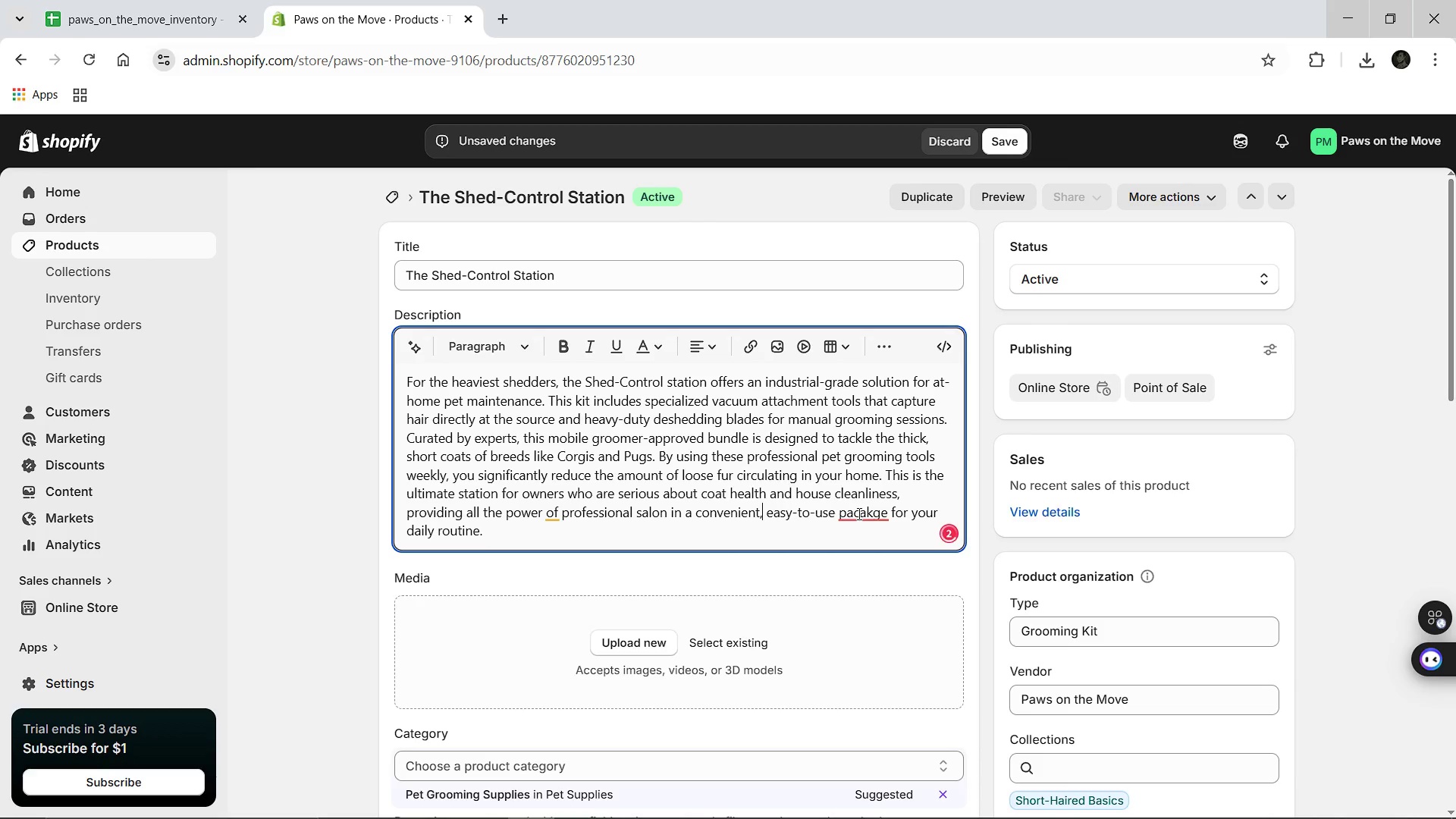 
left_click([858, 513])
 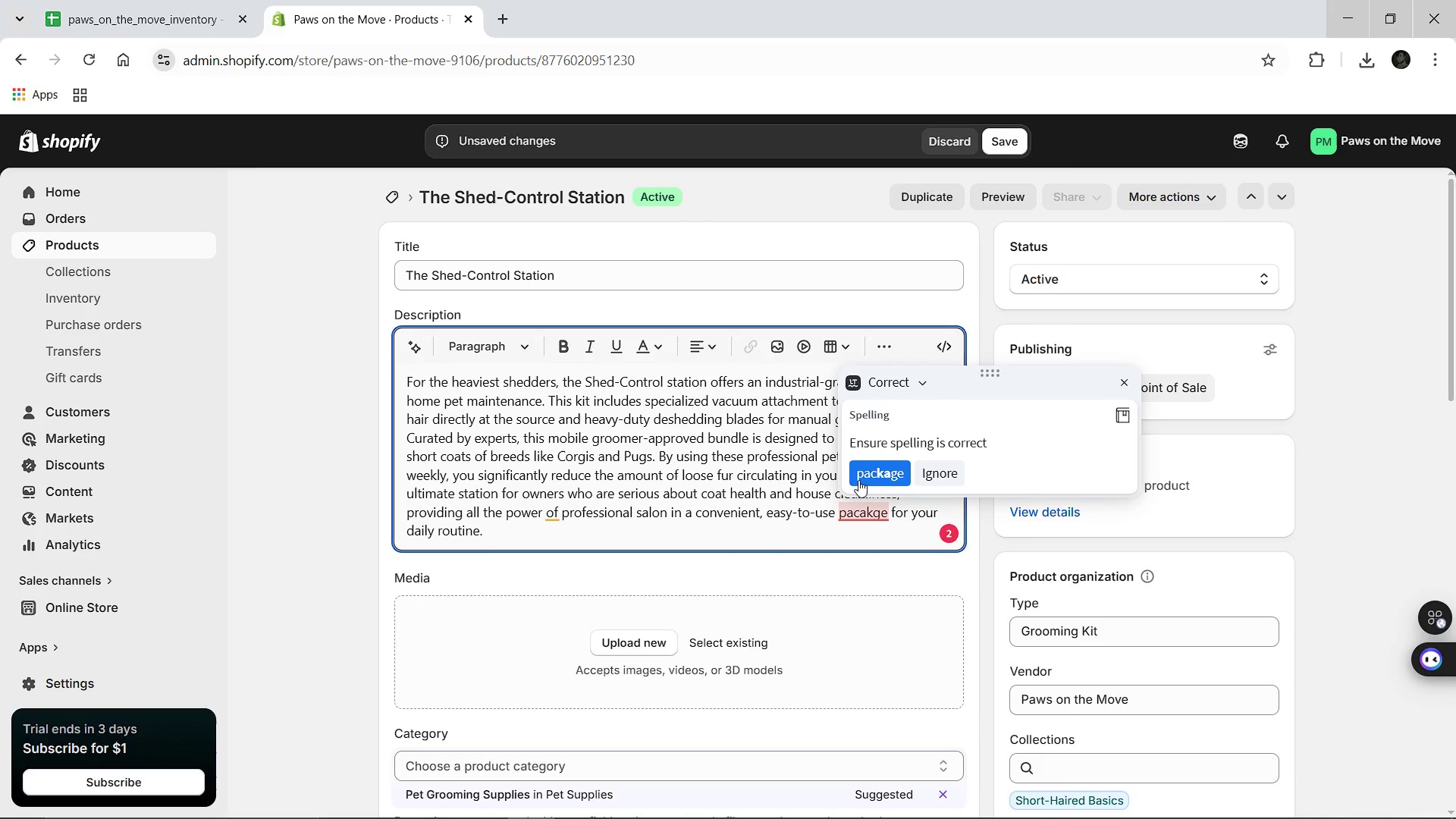 
left_click([858, 480])
 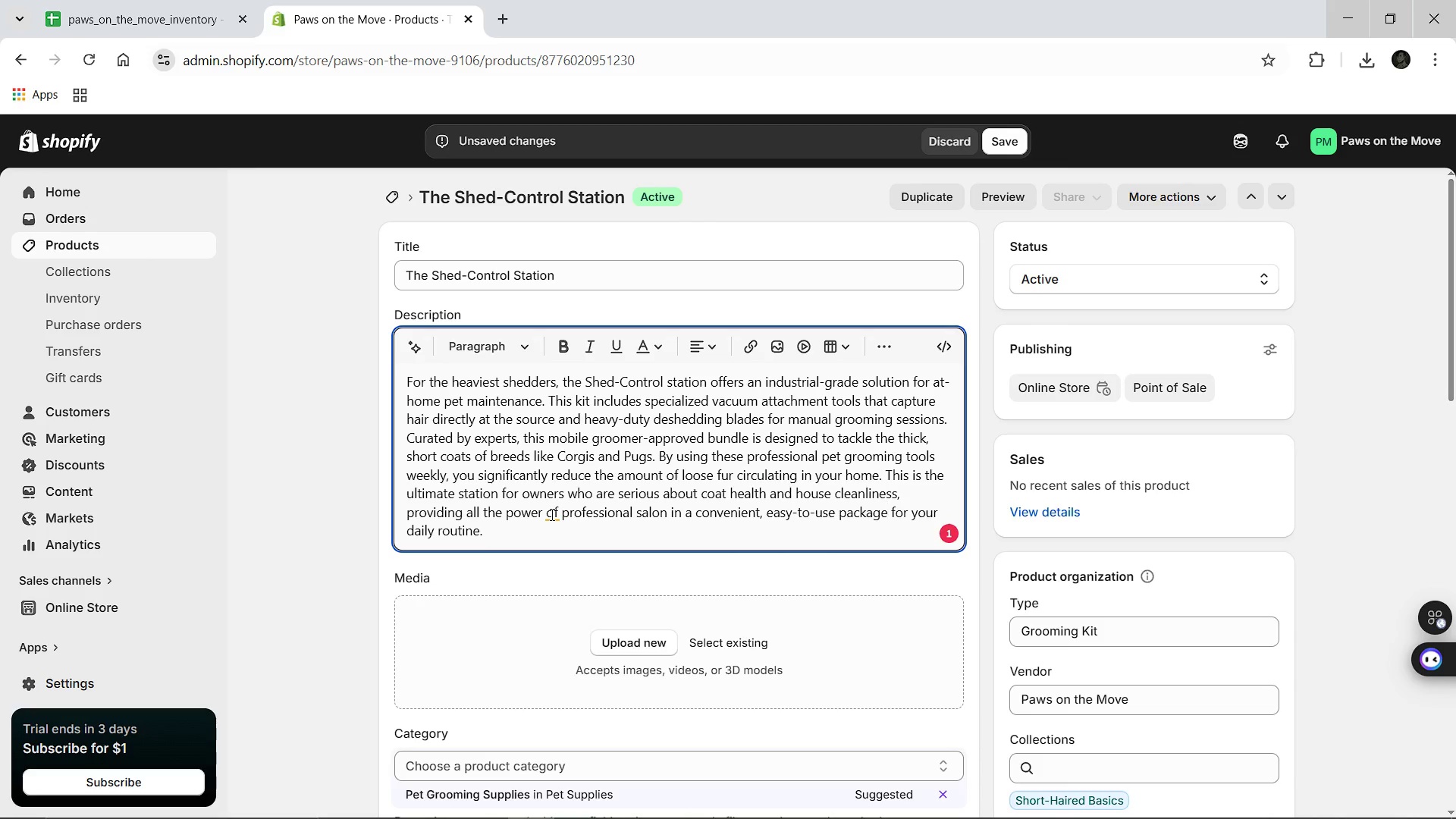 
left_click([551, 514])
 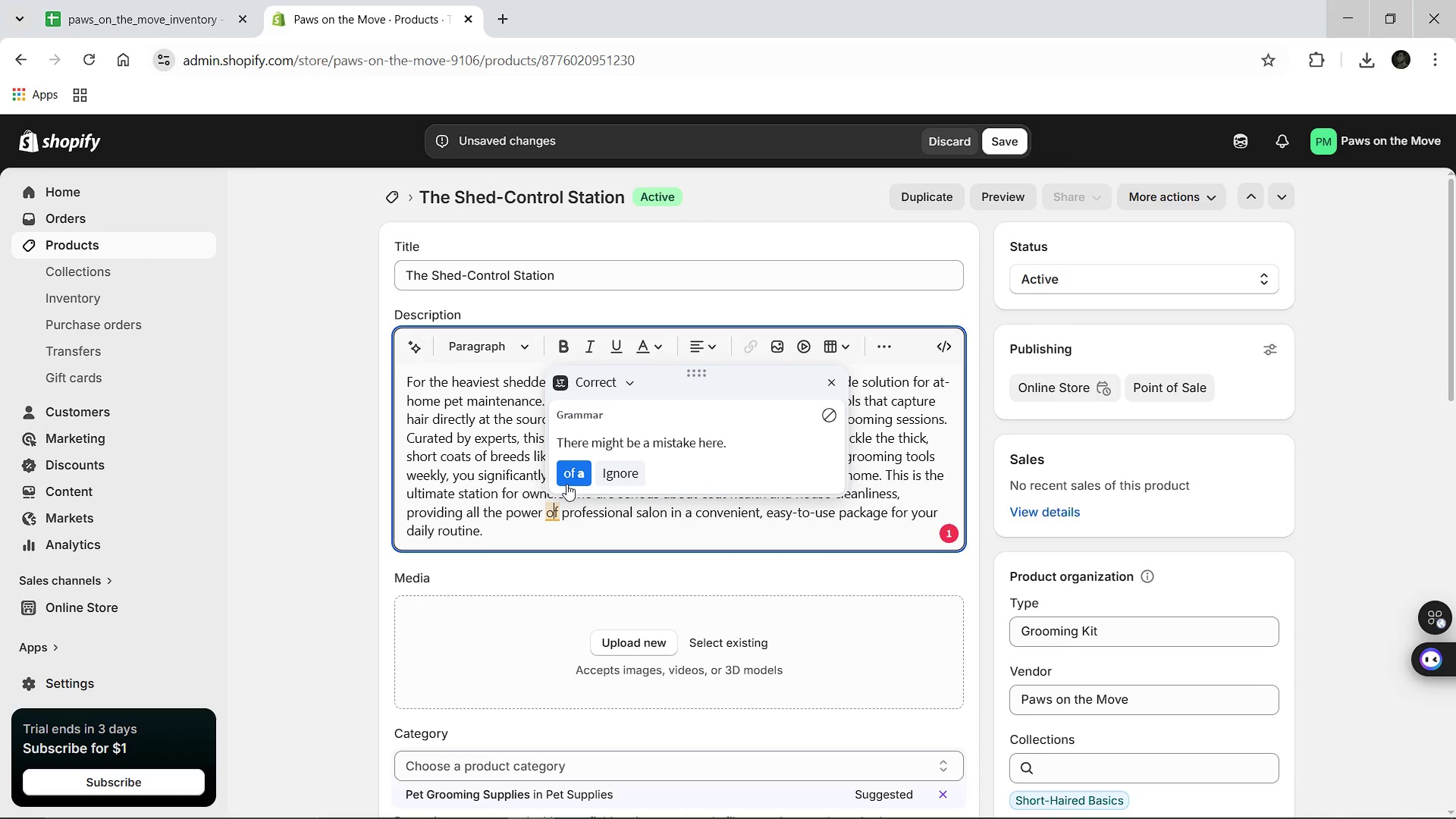 
left_click([566, 484])
 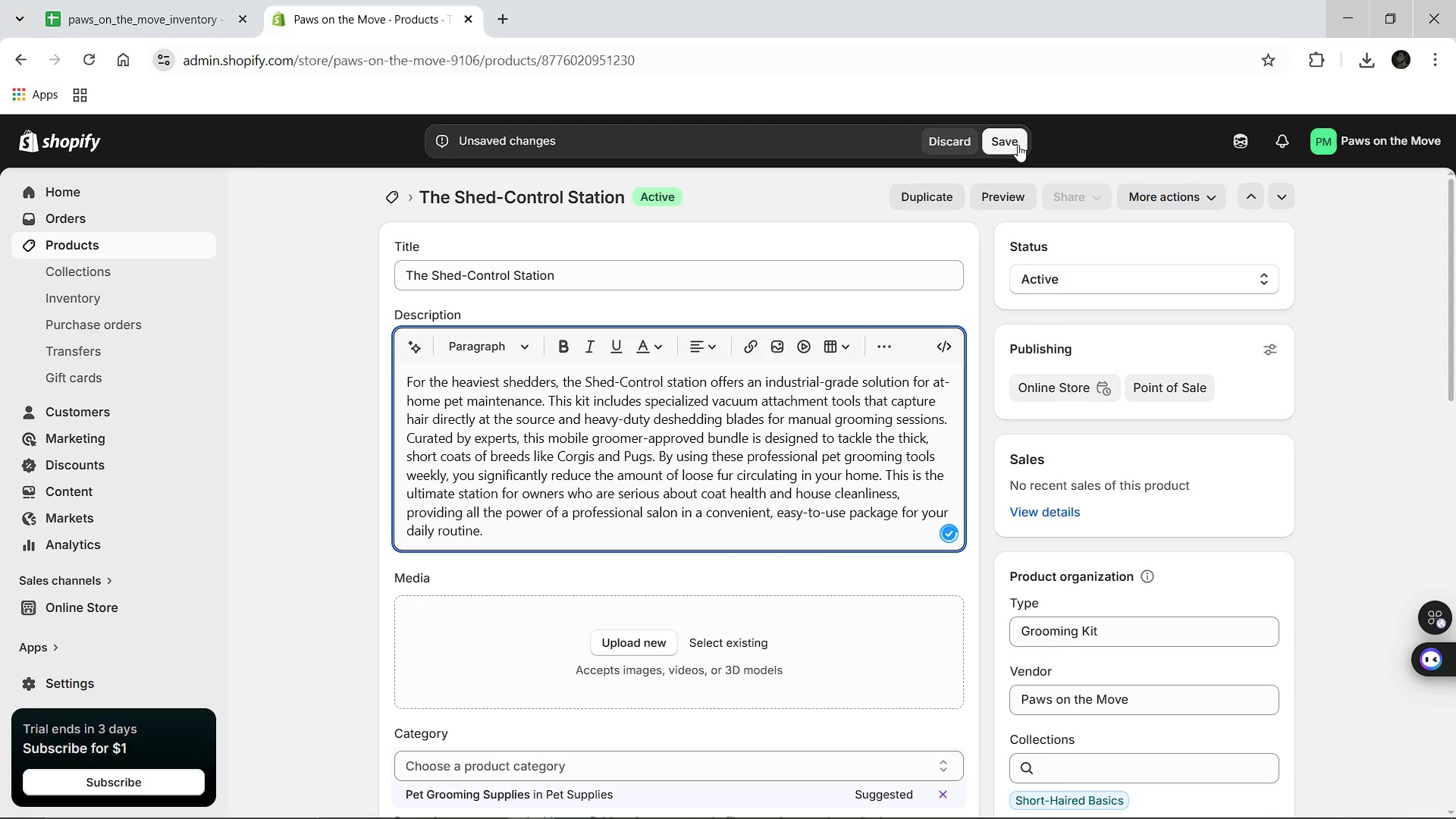 
left_click([1018, 145])
 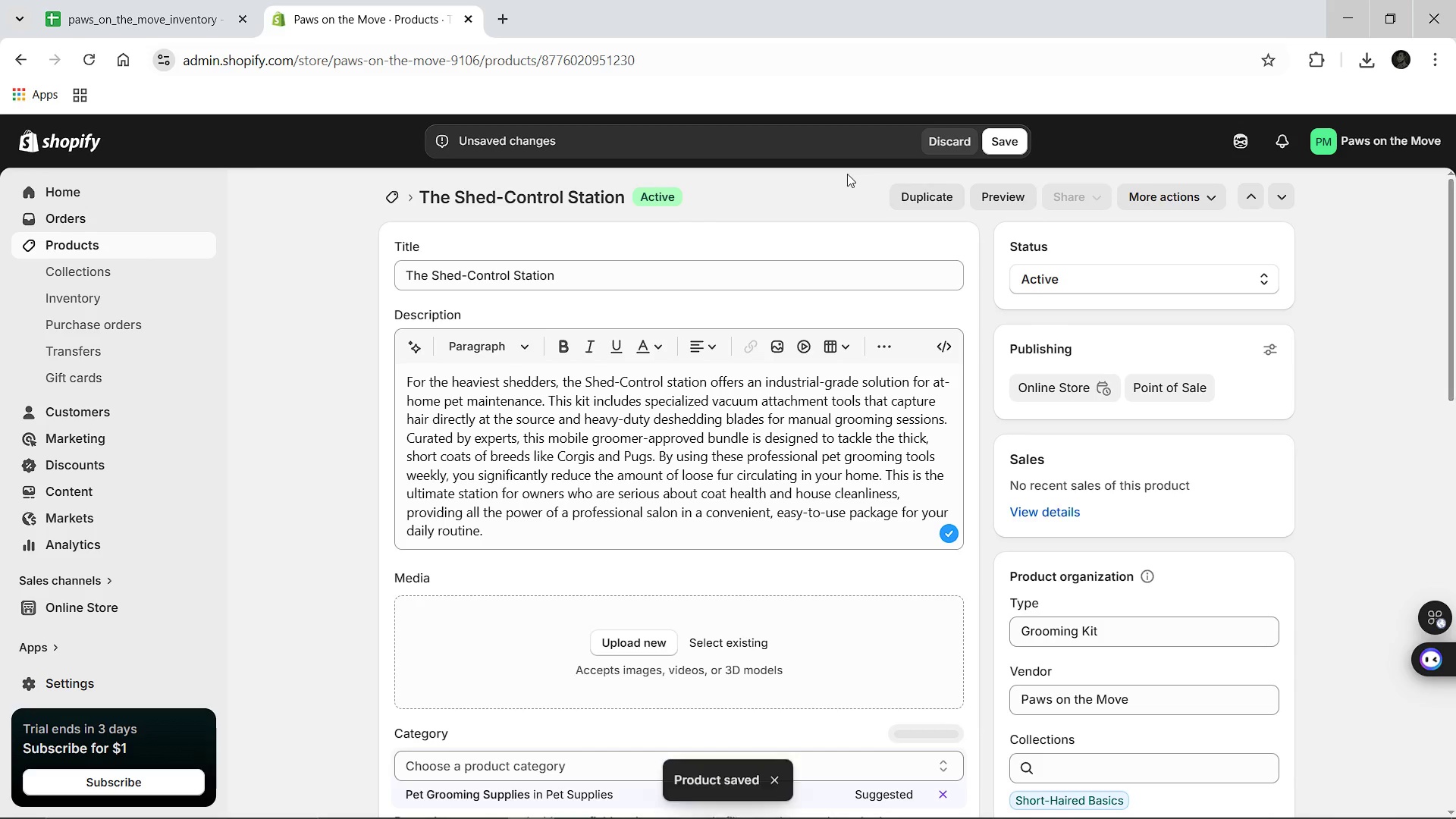 
wait(6.31)
 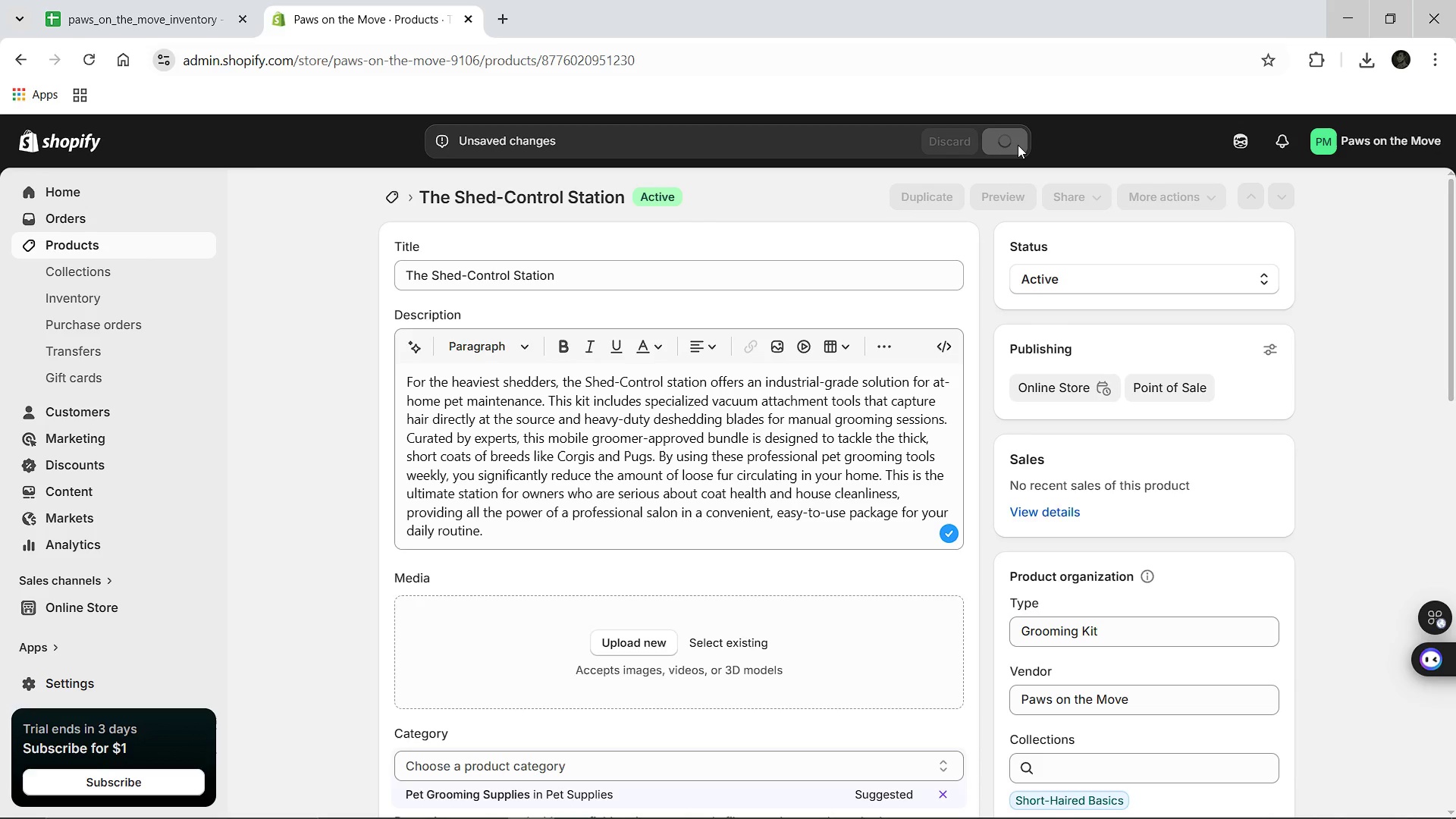 
left_click([390, 193])
 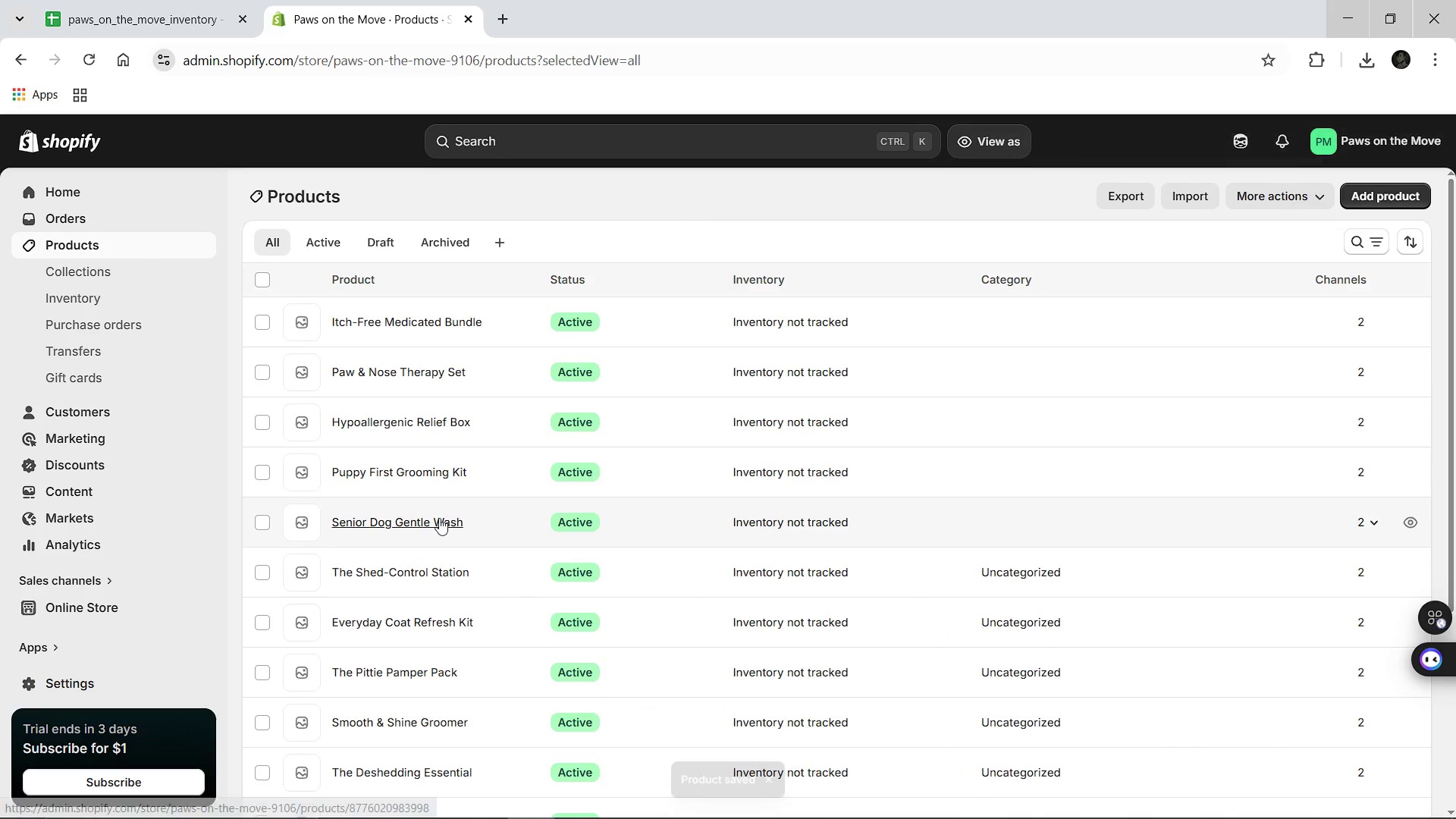 
left_click([439, 516])
 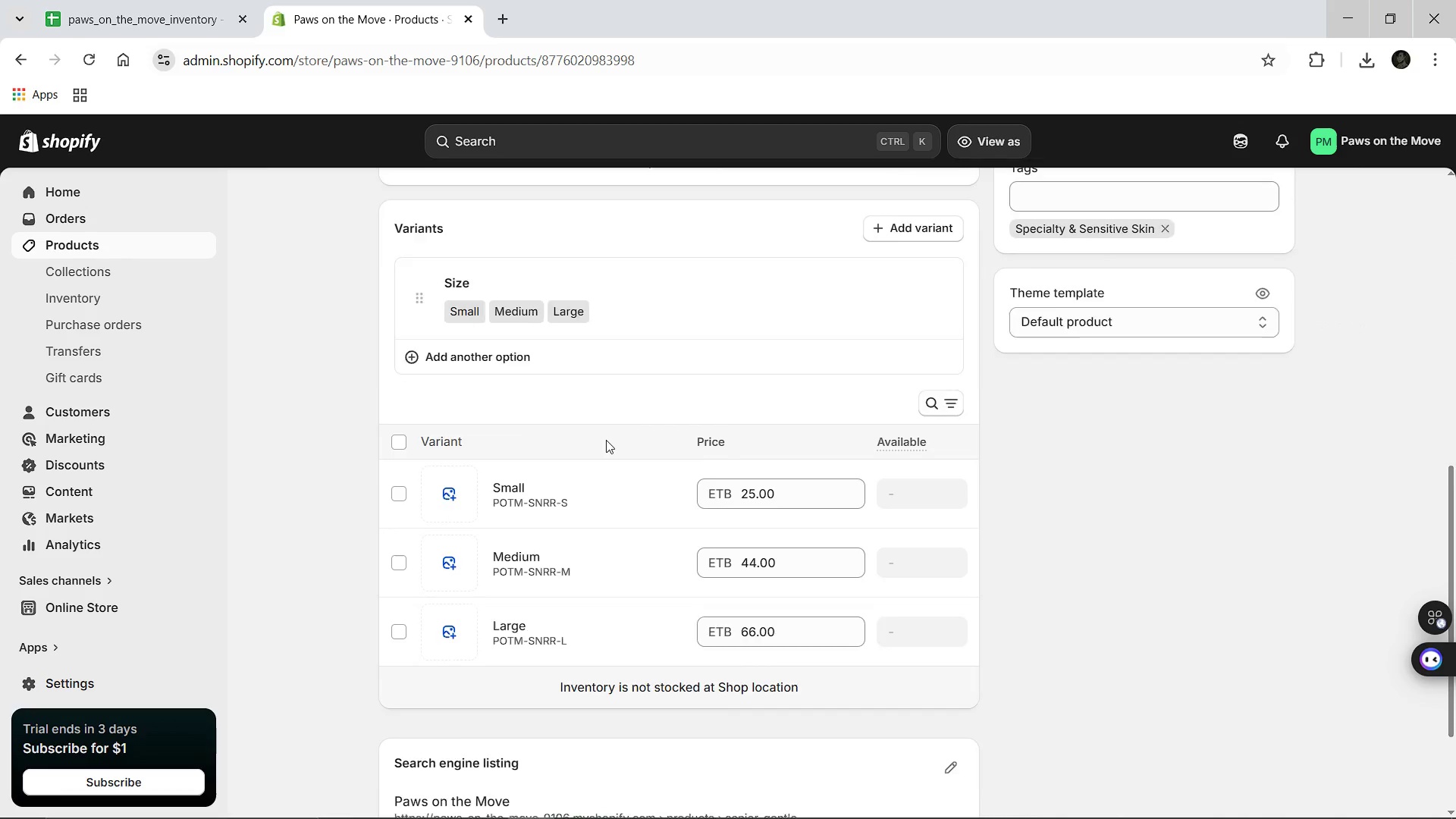 
wait(11.48)
 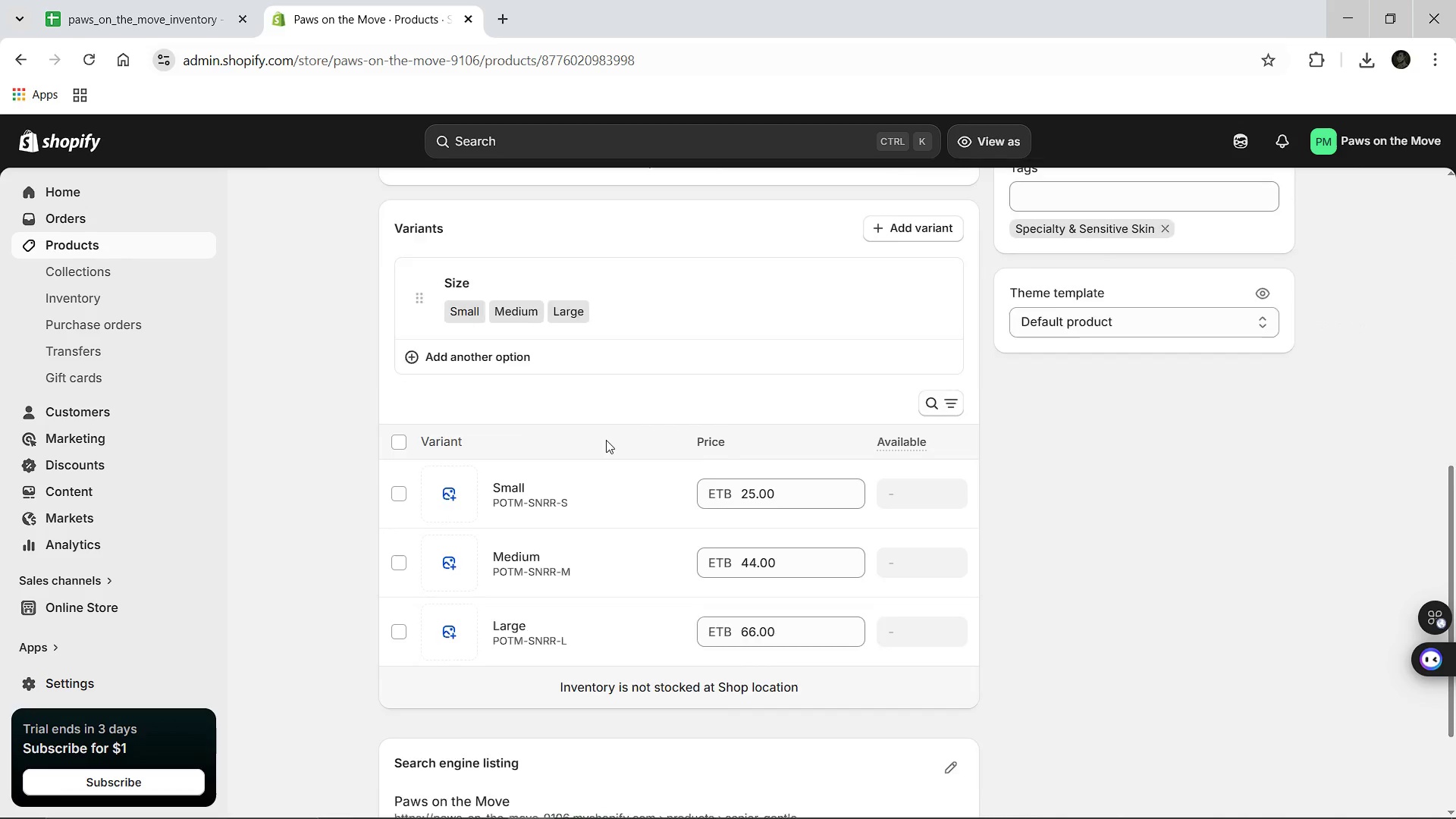 
left_click([466, 419])
 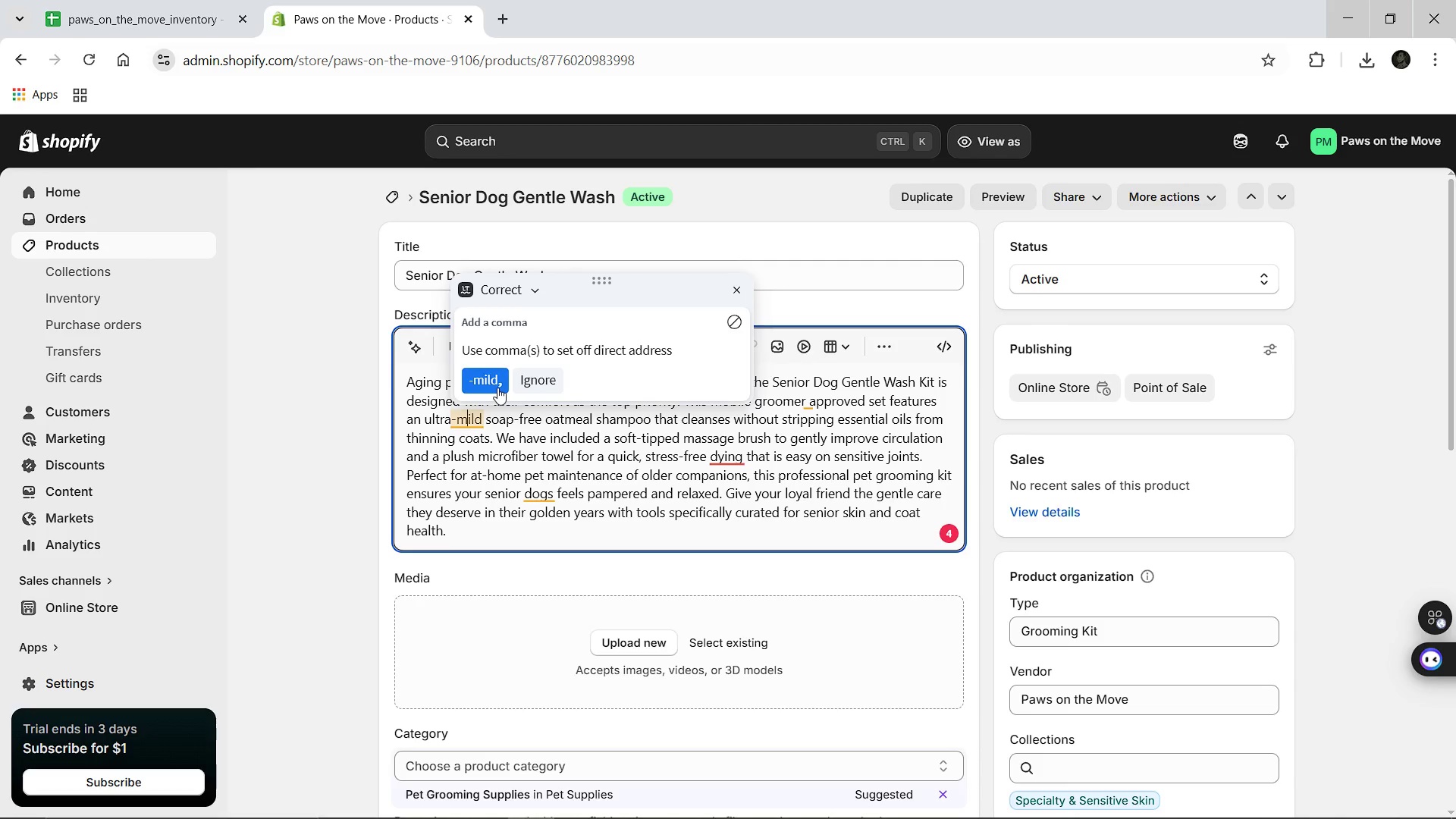 
left_click([497, 388])
 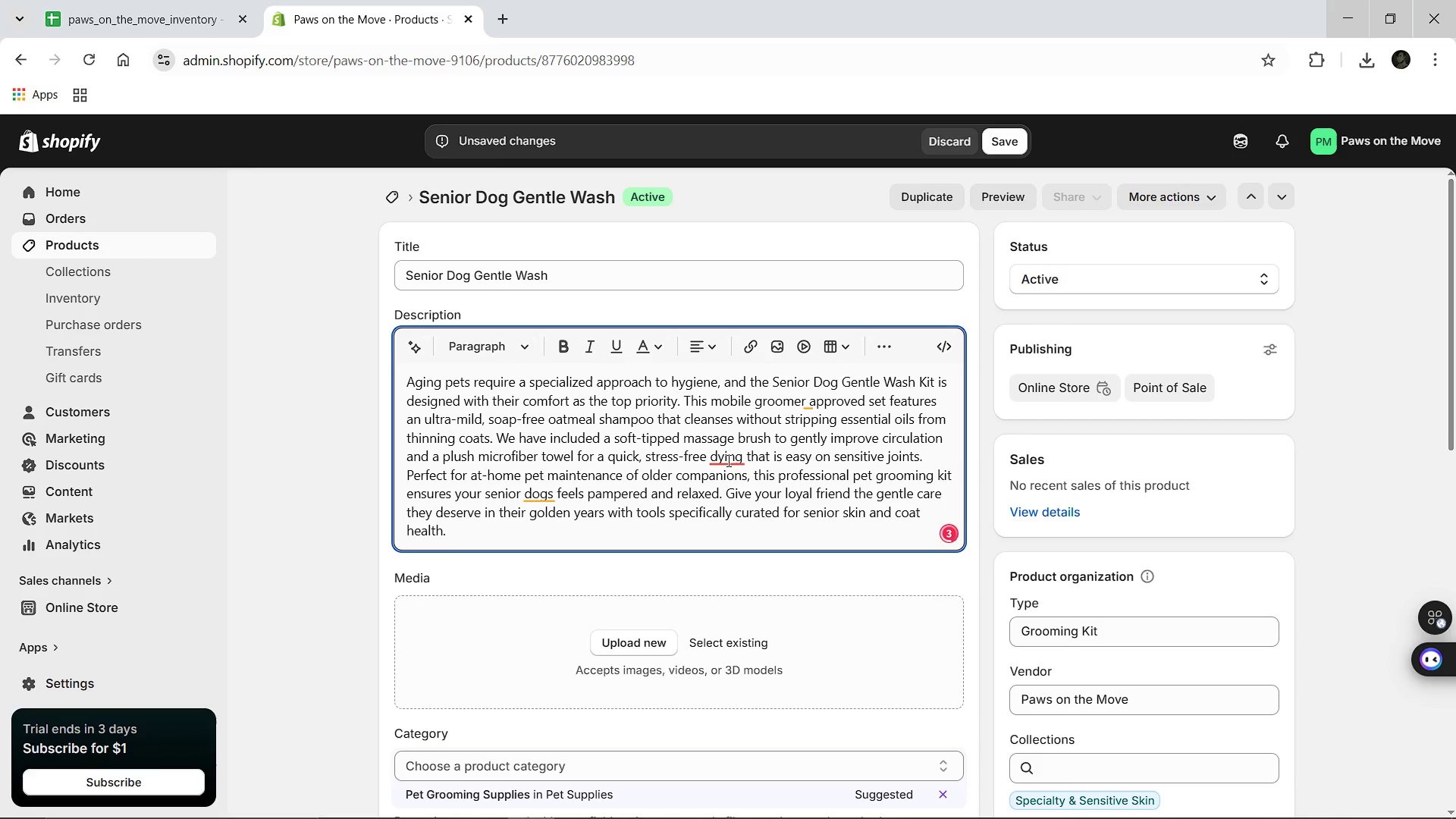 
left_click([727, 460])
 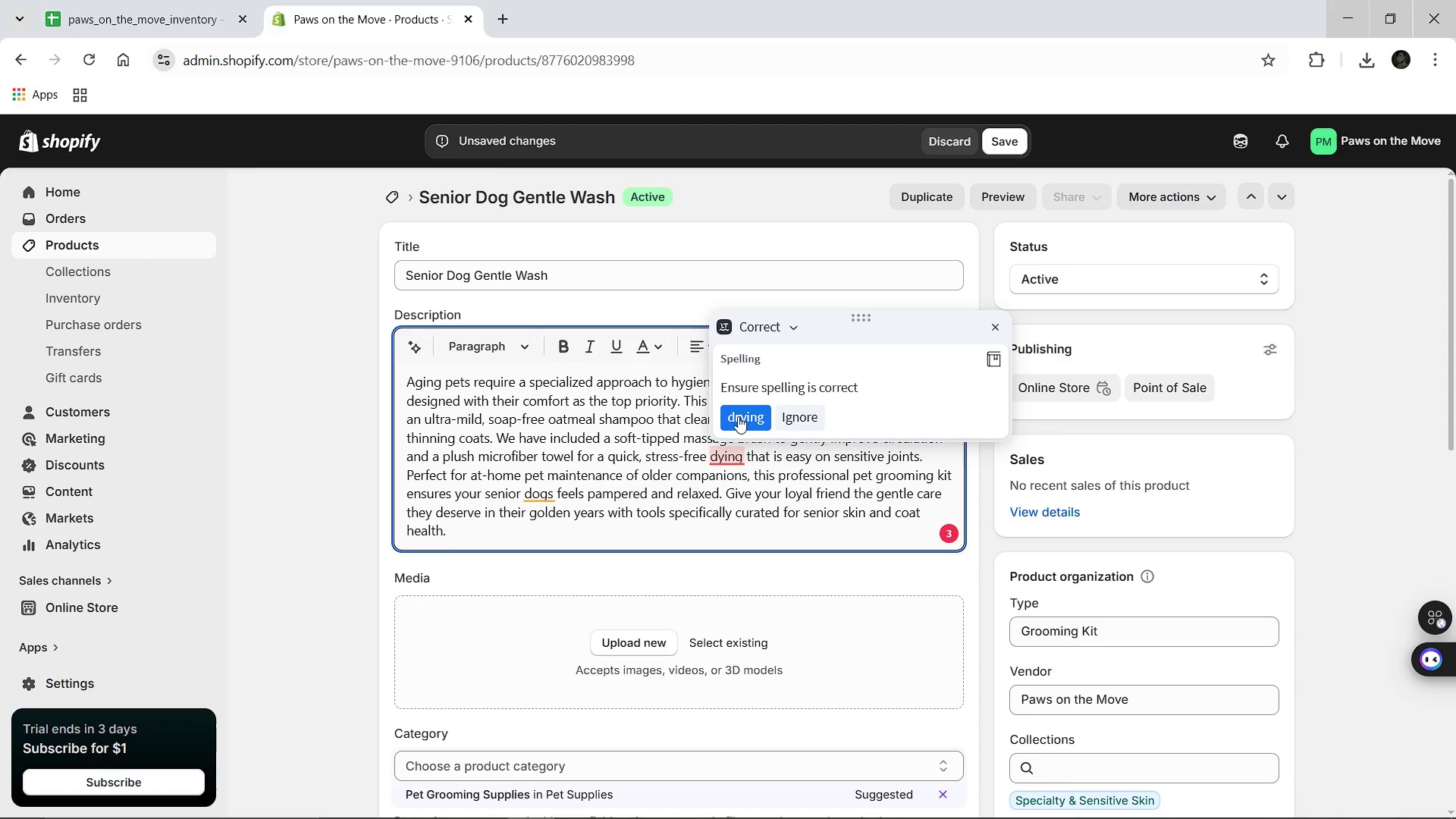 
left_click([738, 415])
 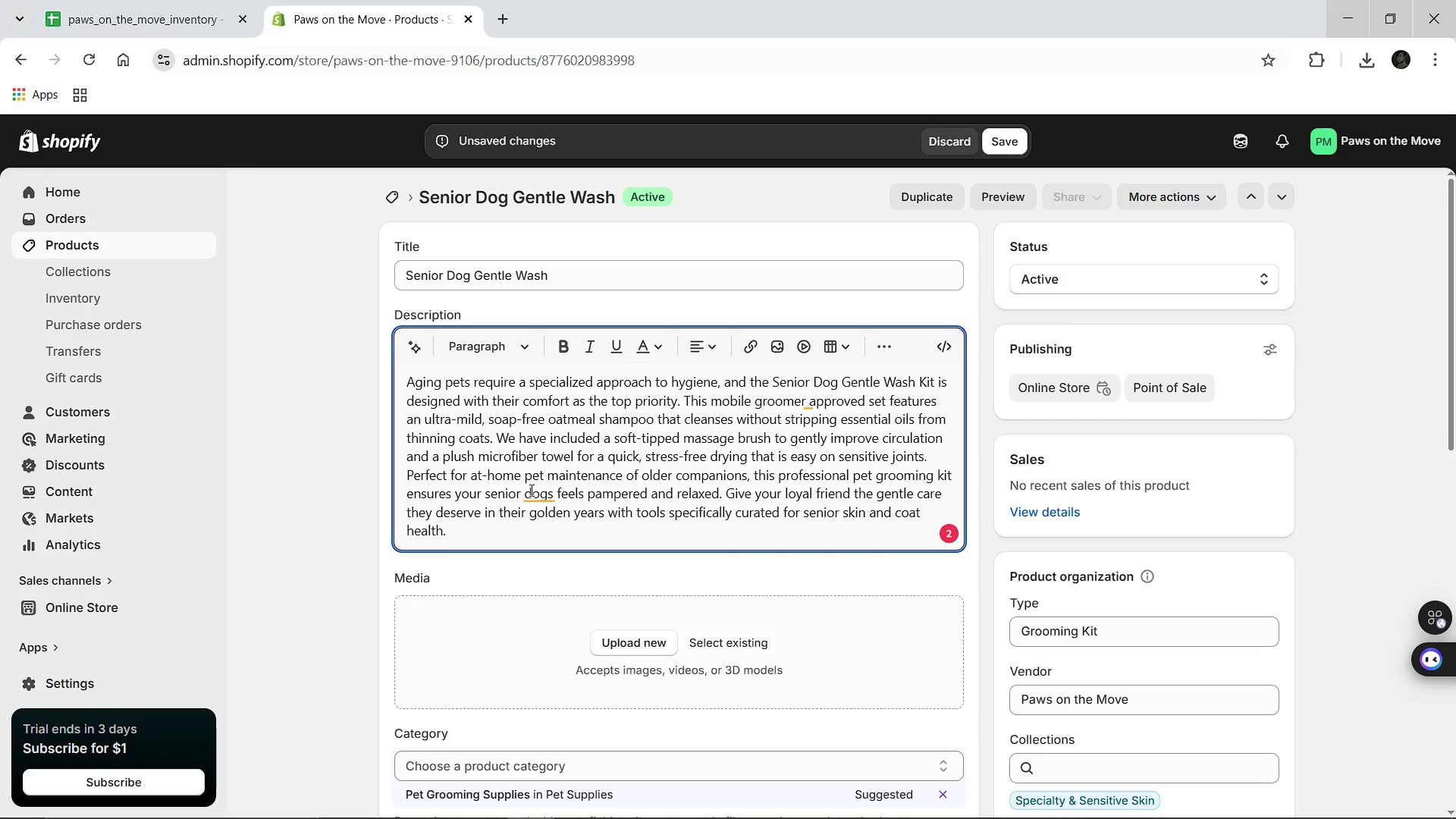 
left_click([531, 492])
 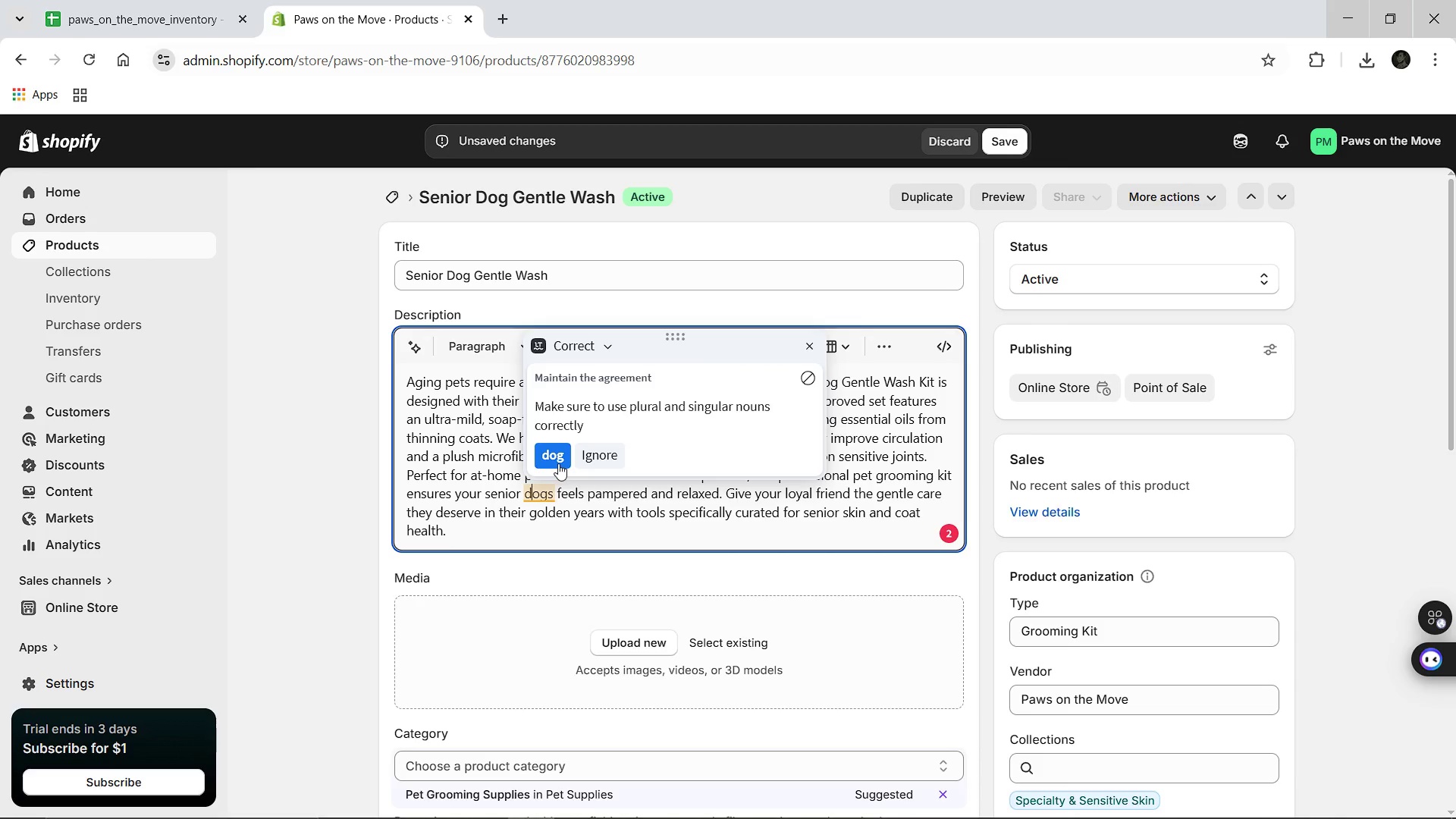 
right_click([558, 463])
 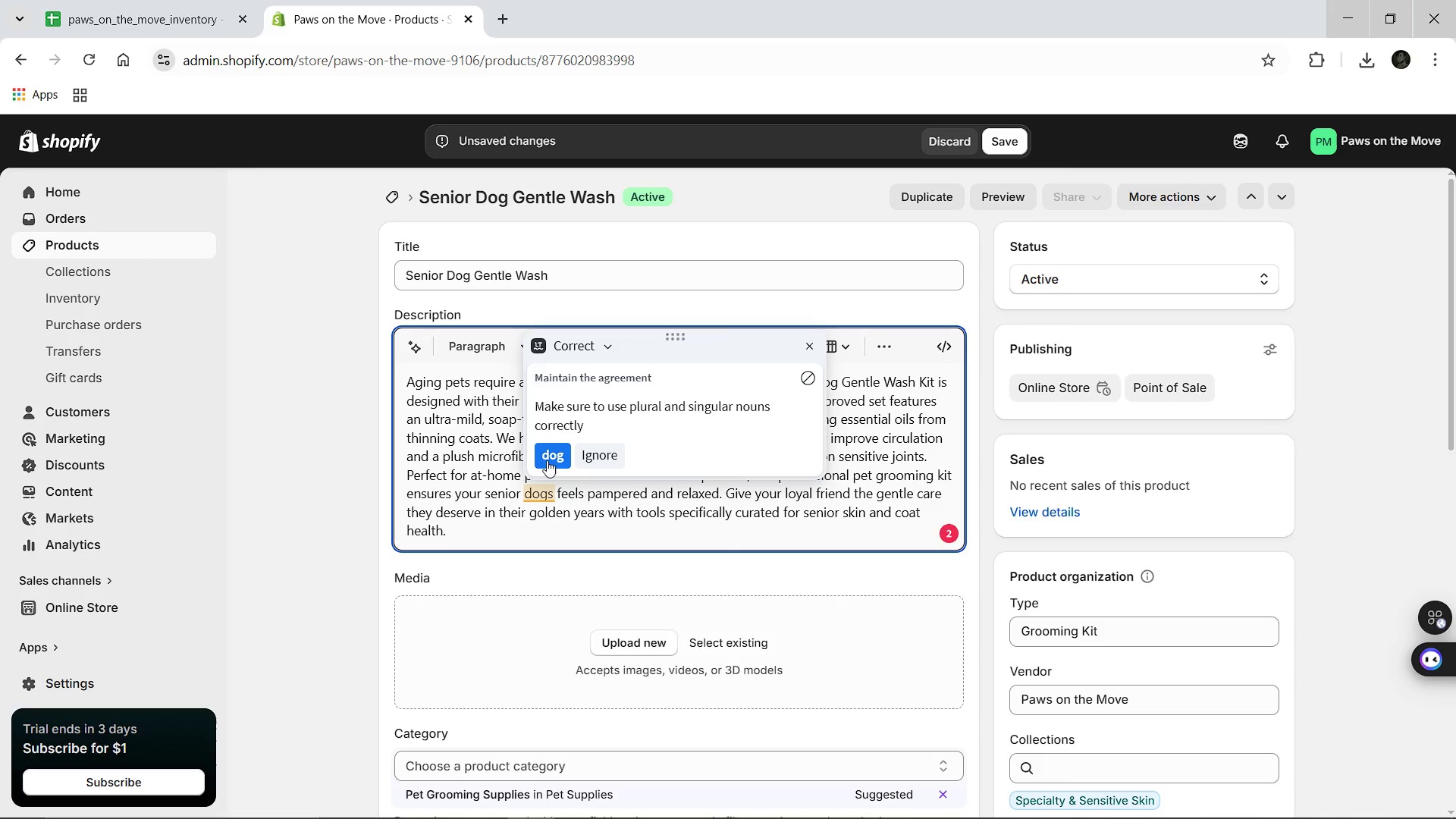 
left_click([547, 460])
 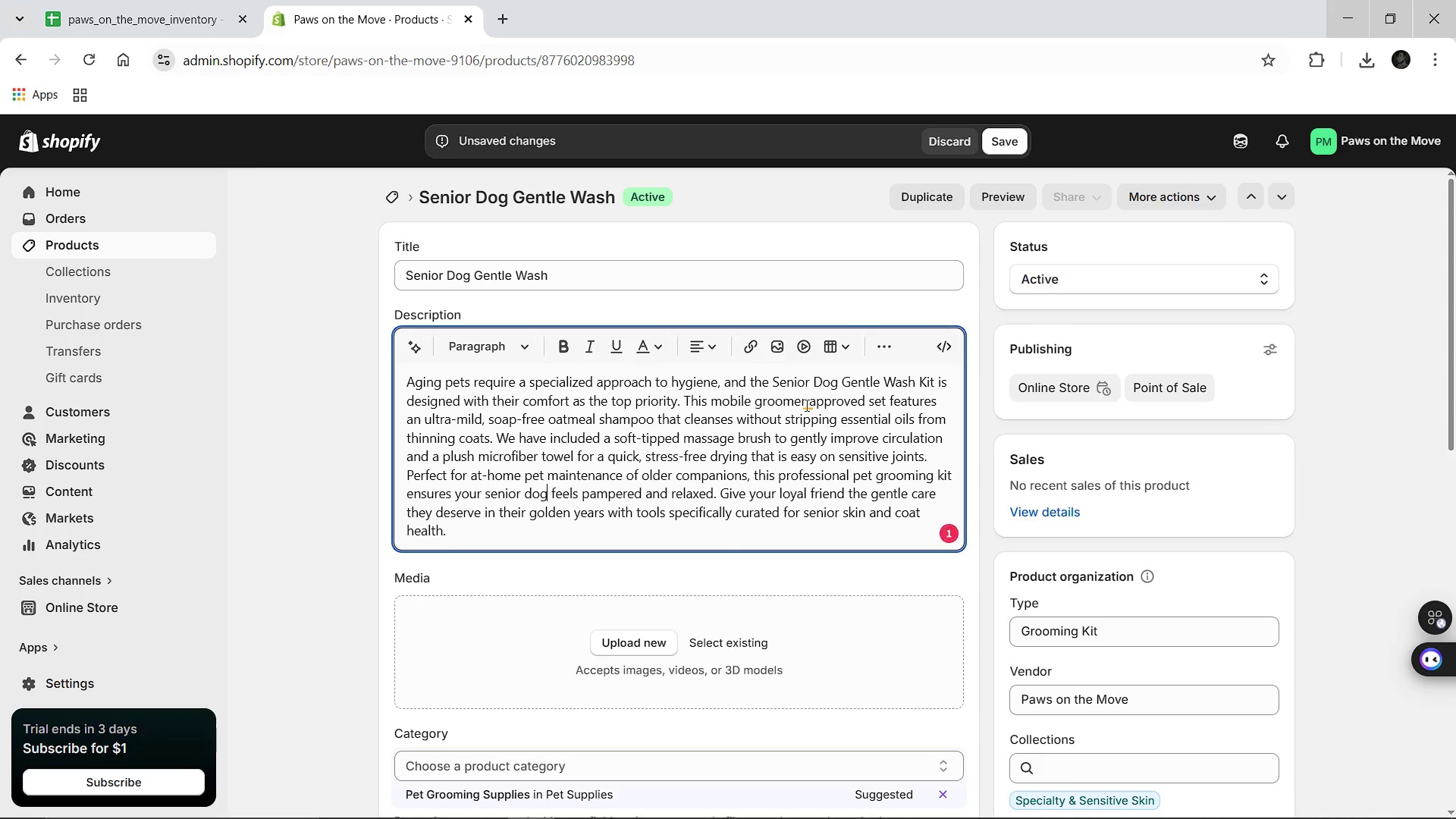 
left_click([805, 405])
 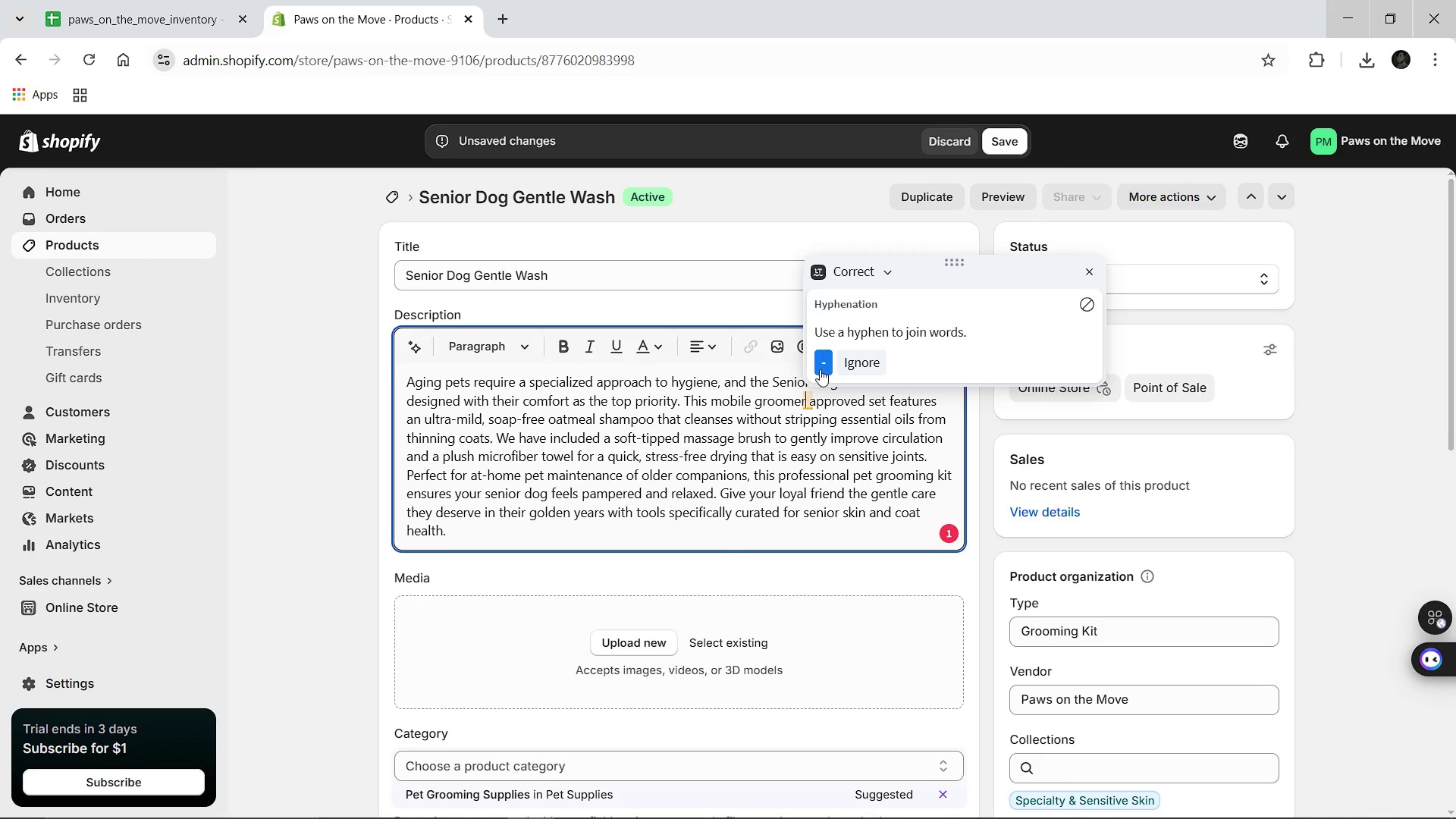 
left_click([820, 369])
 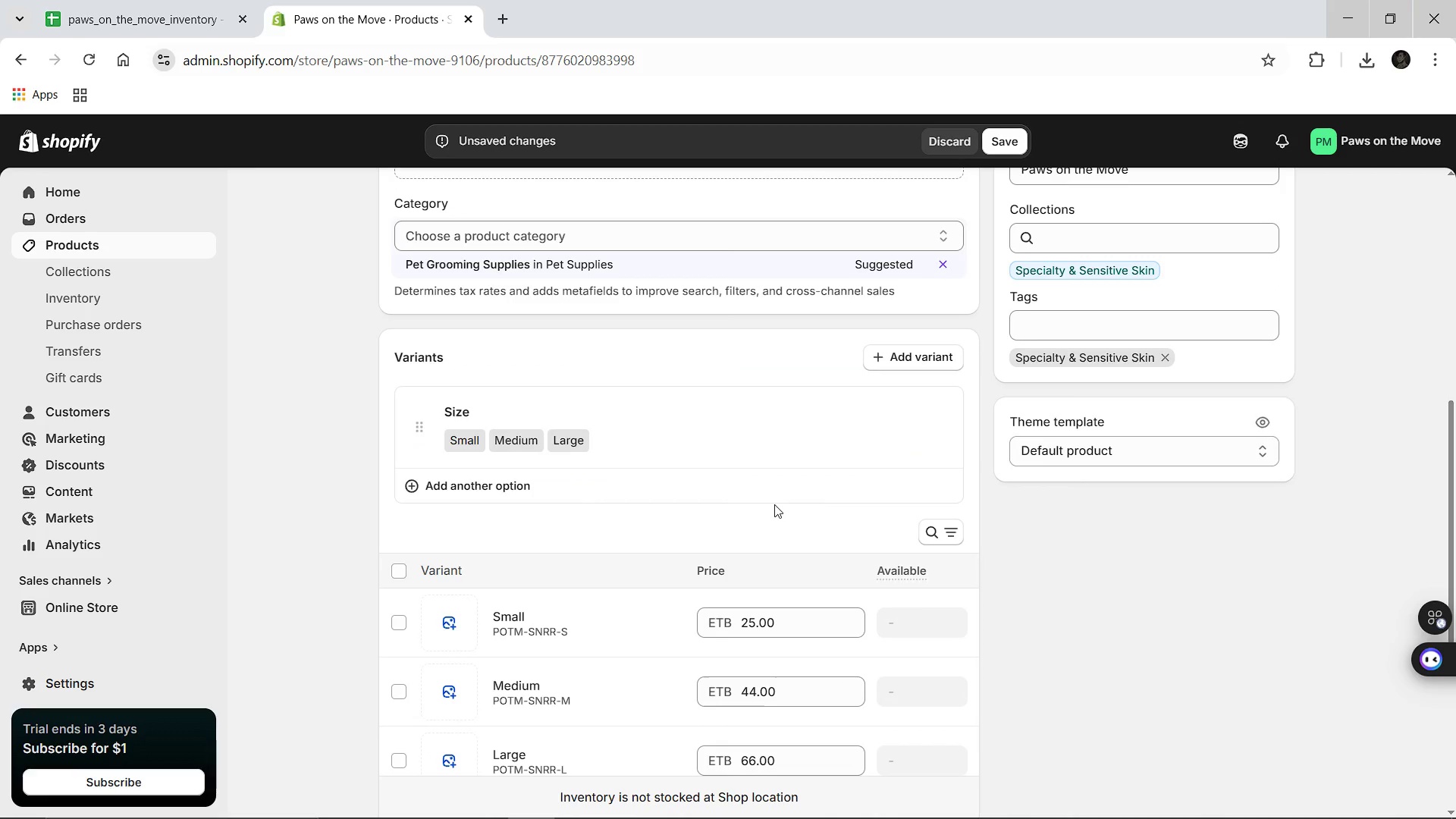 
wait(8.91)
 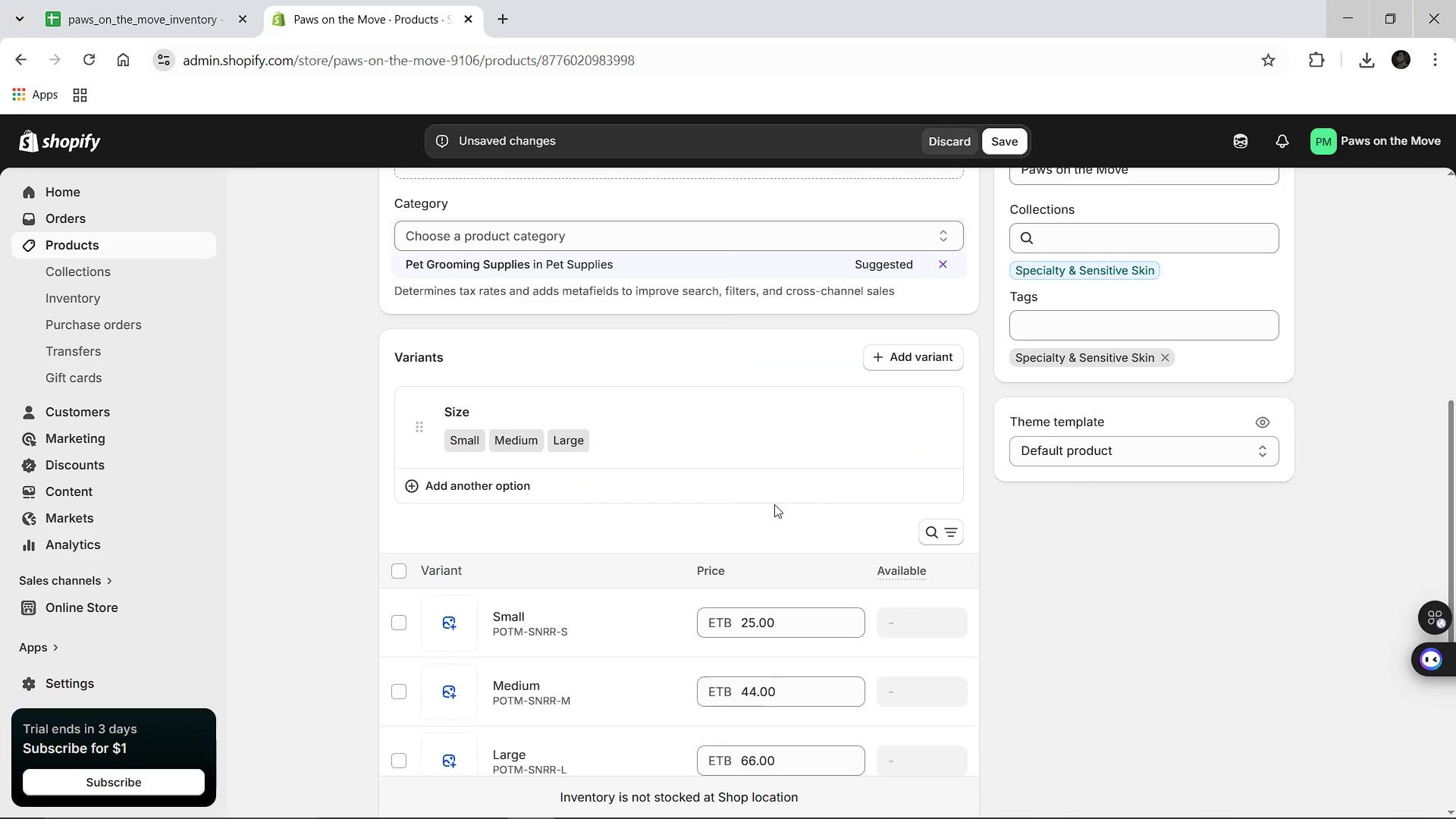 
left_click([996, 141])
 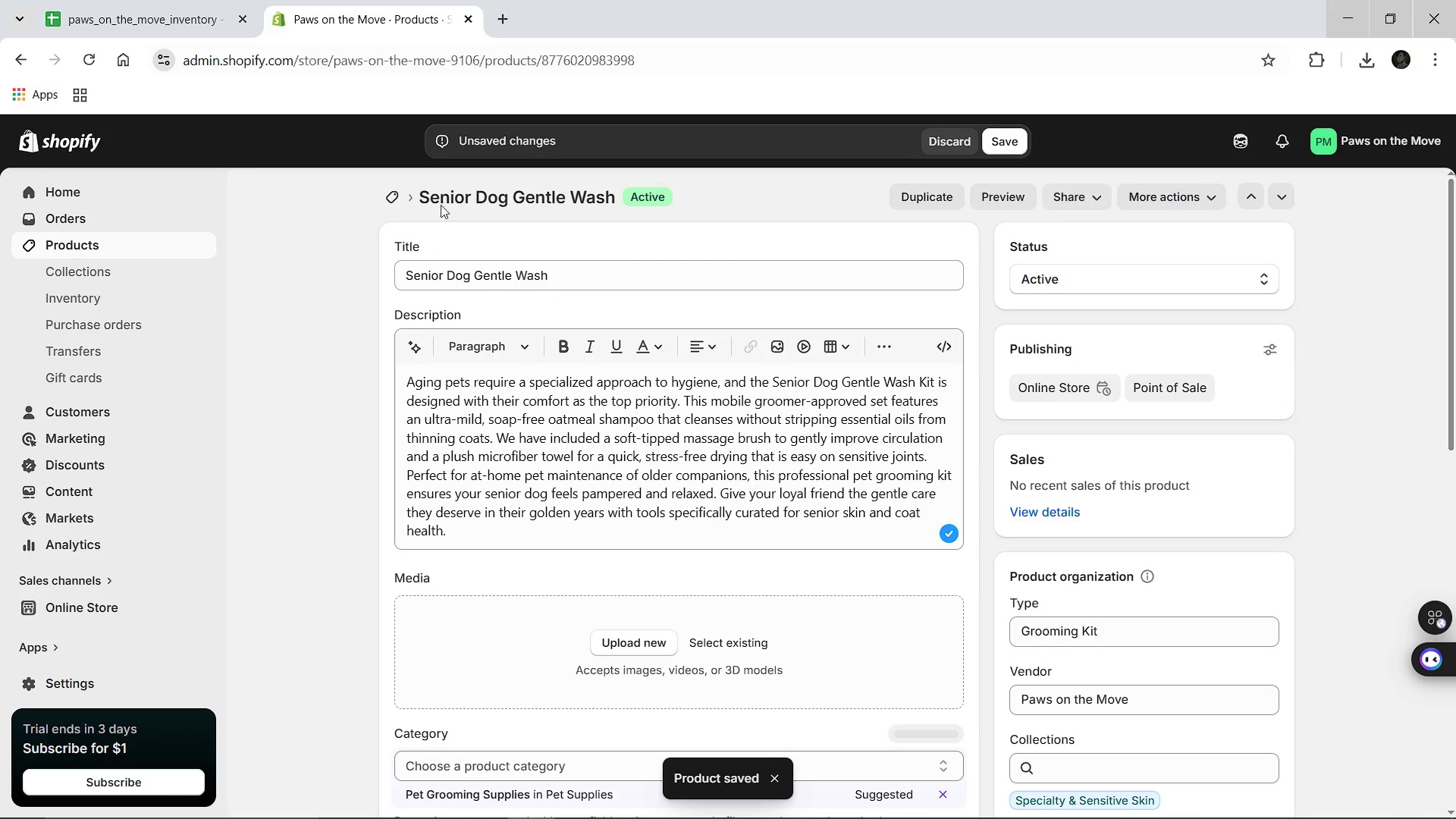 
wait(7.19)
 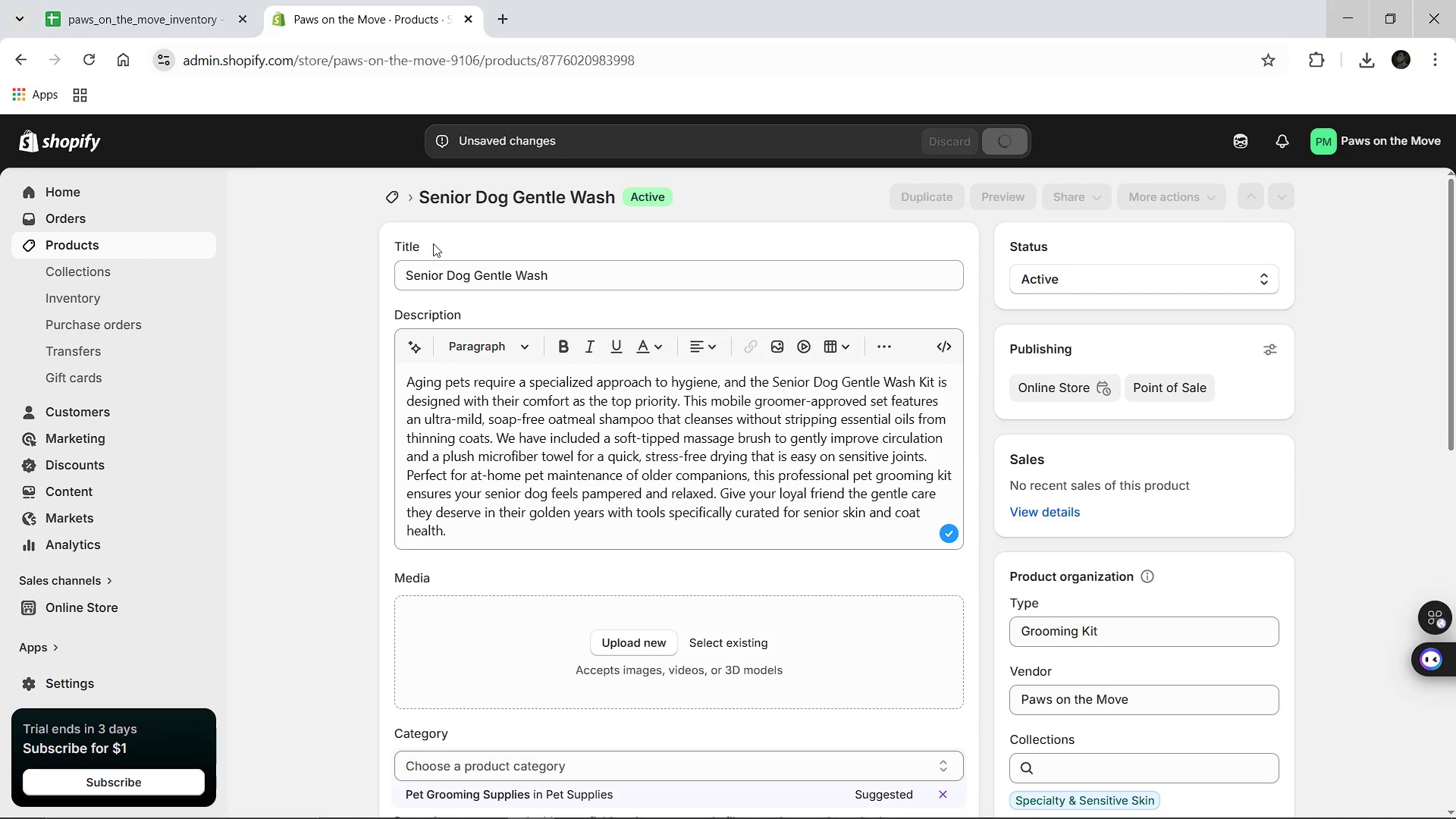 
left_click([386, 199])
 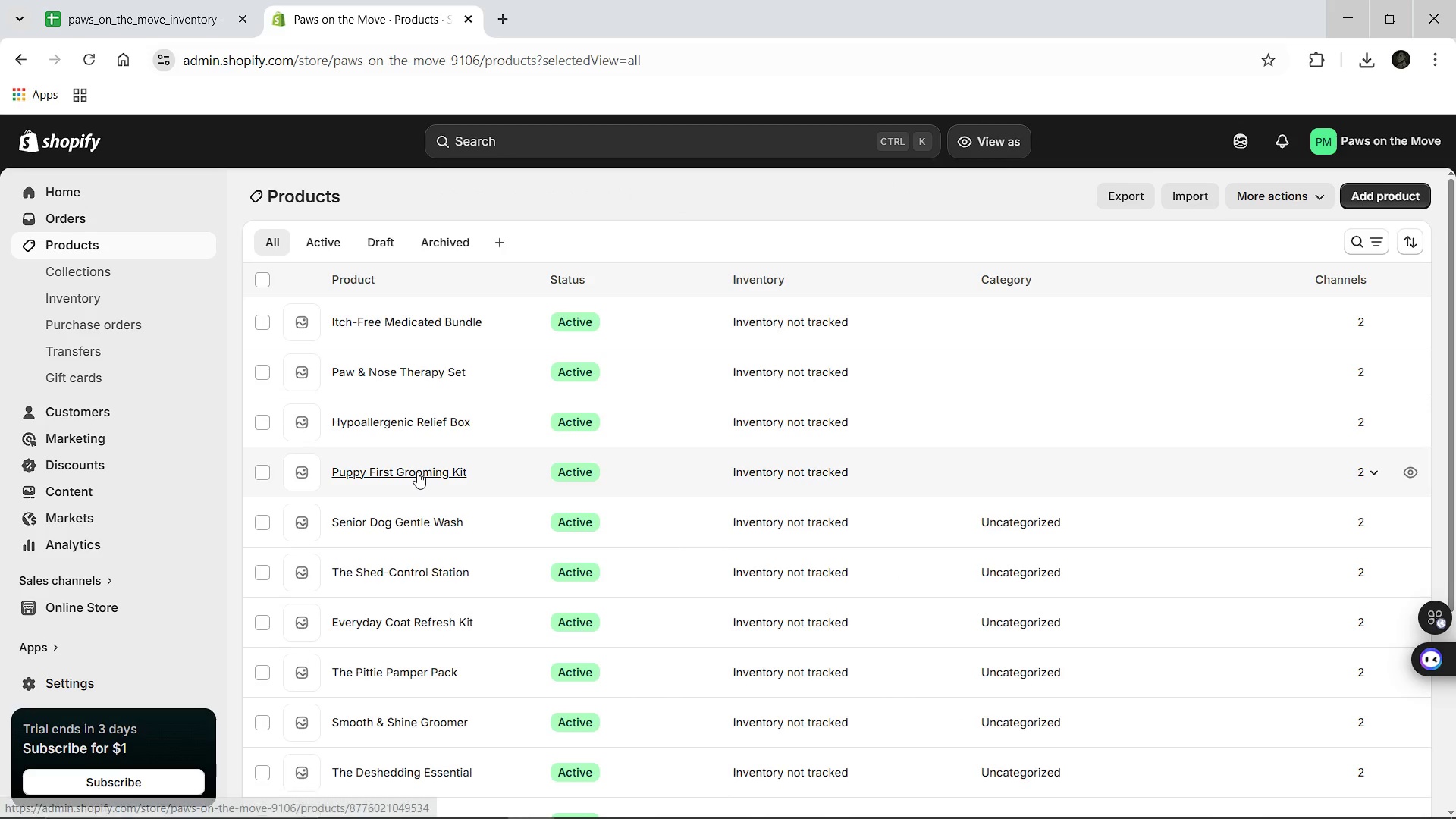 
wait(5.02)
 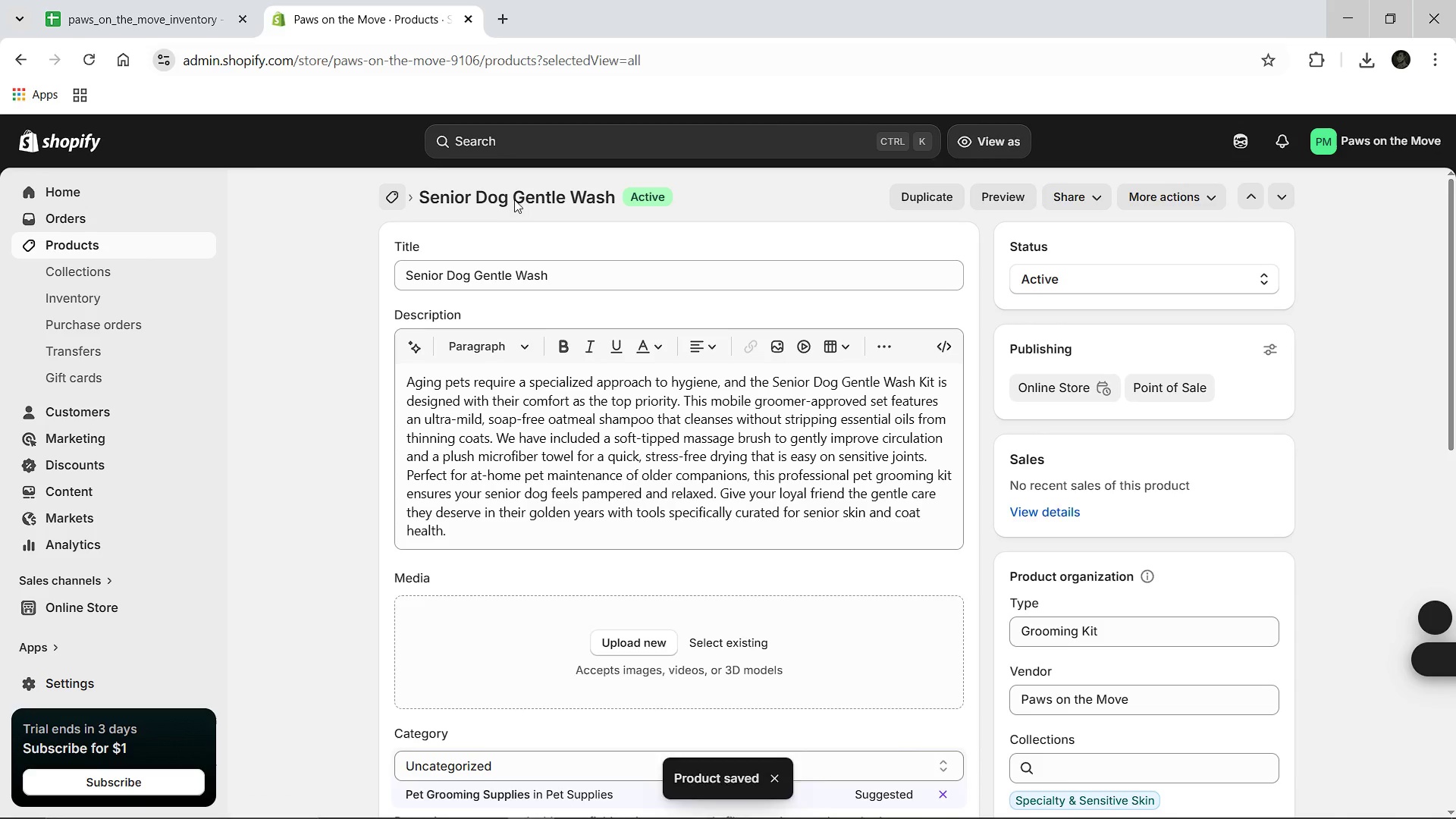 
left_click([417, 470])
 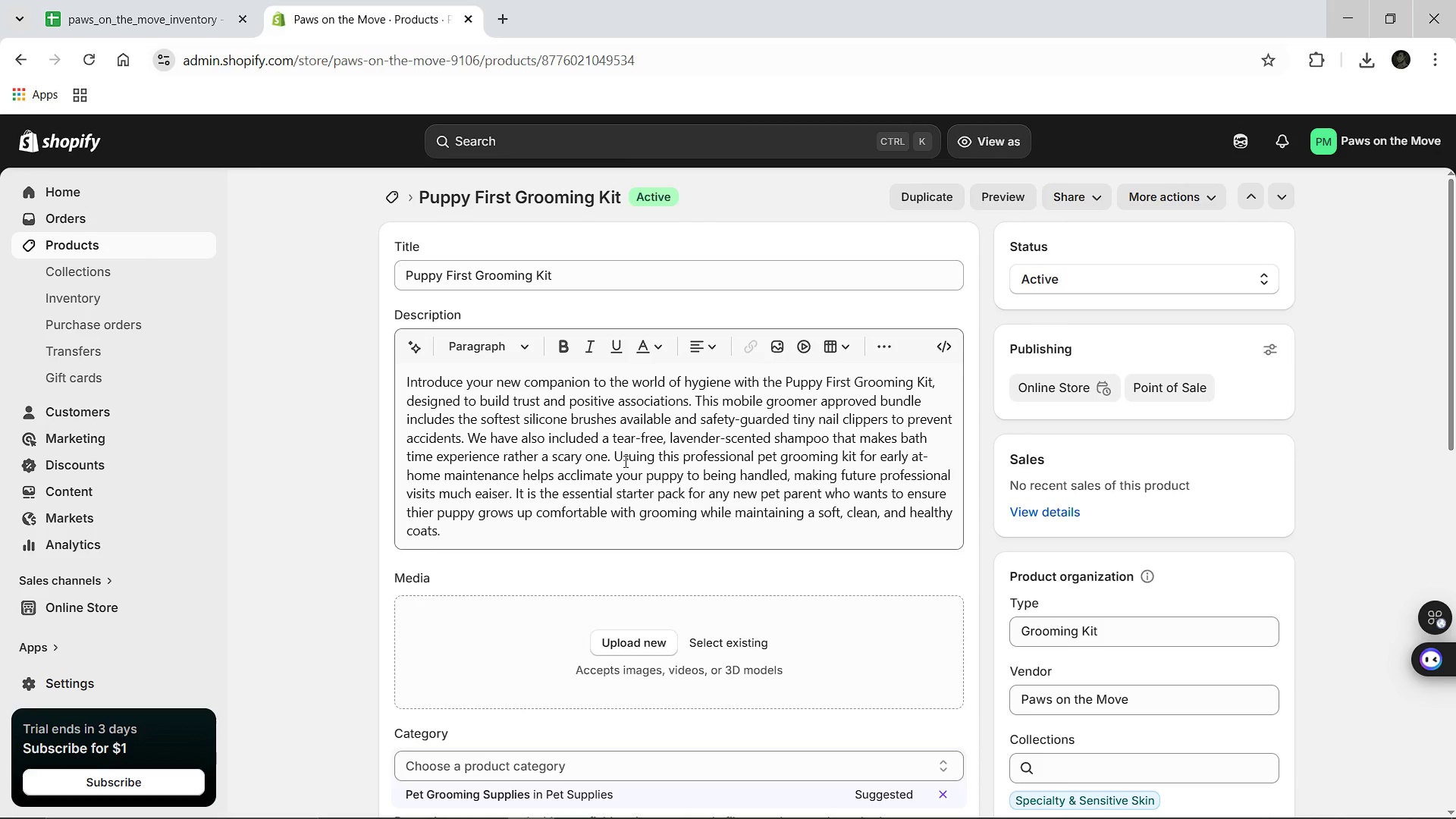 
wait(9.53)
 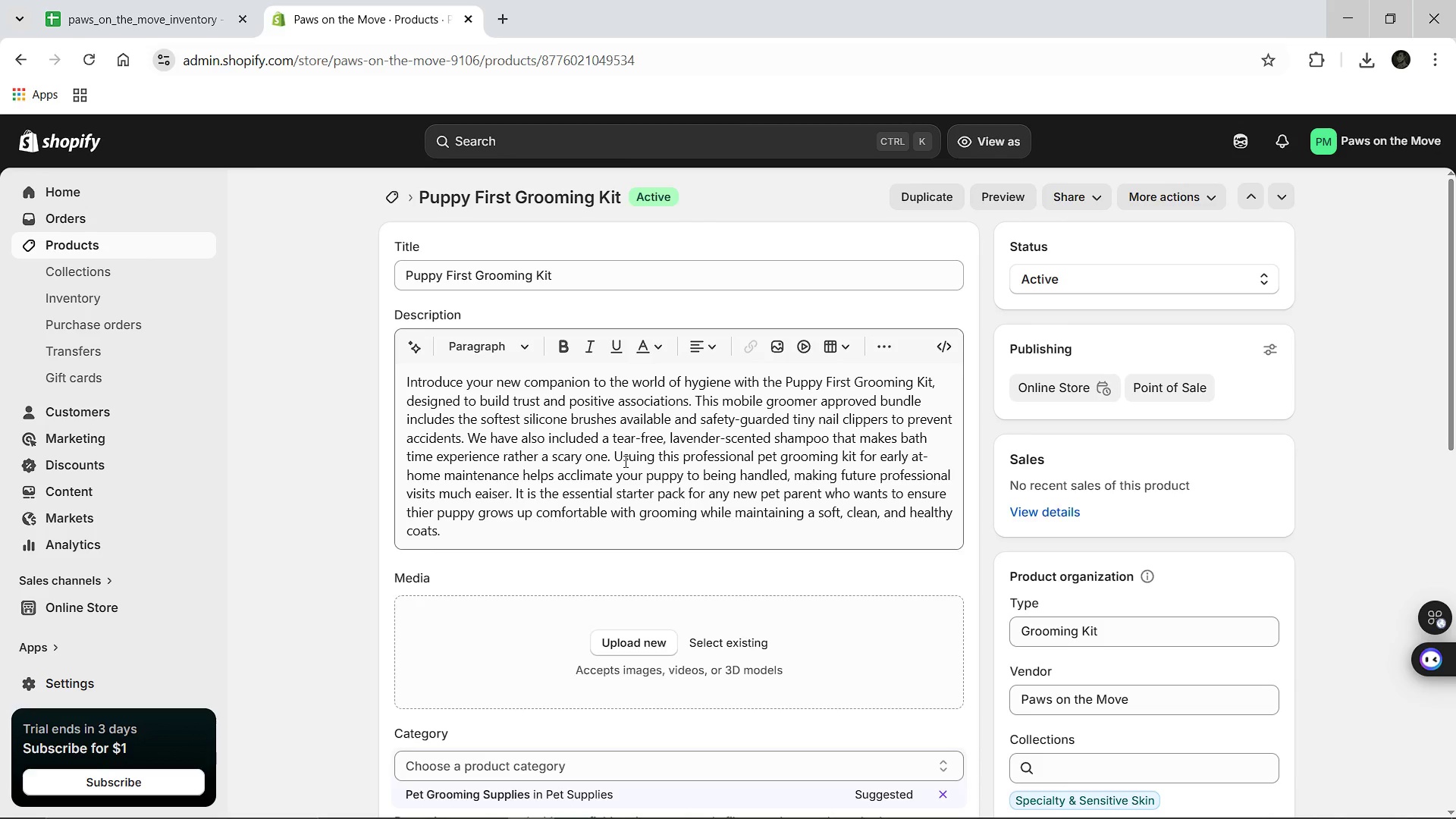 
left_click([629, 458])
 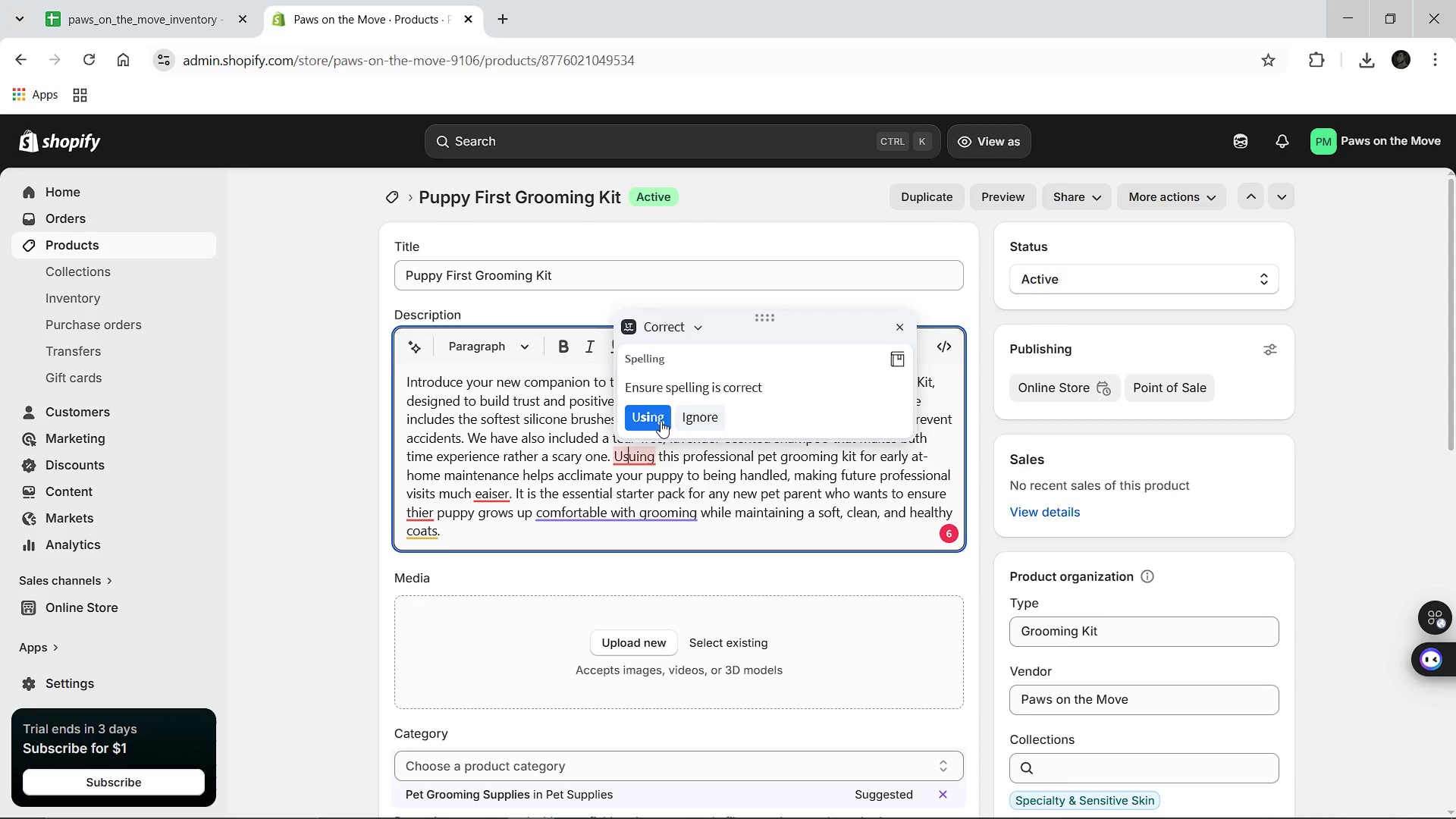 
left_click([661, 421])
 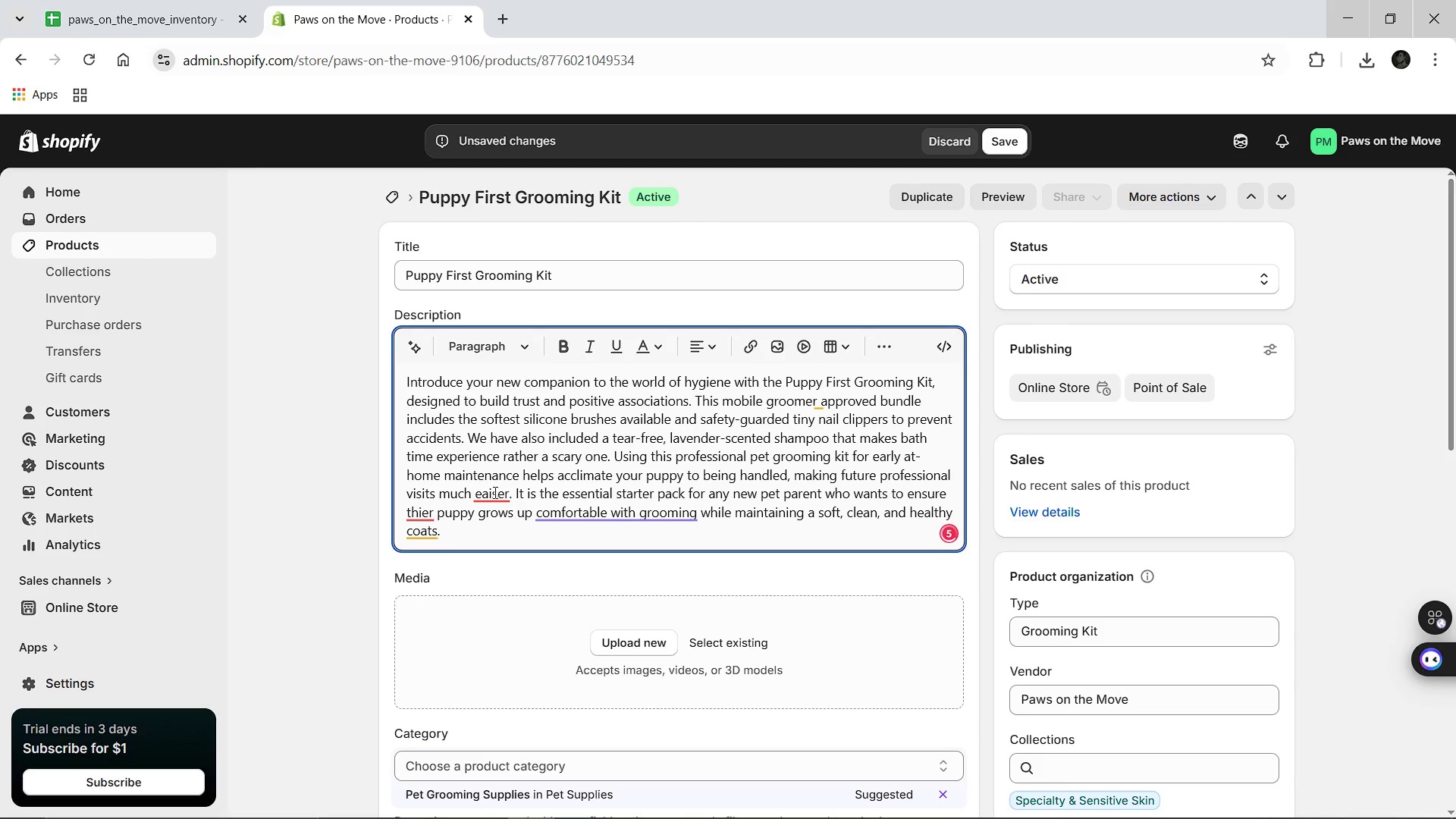 
left_click([494, 492])
 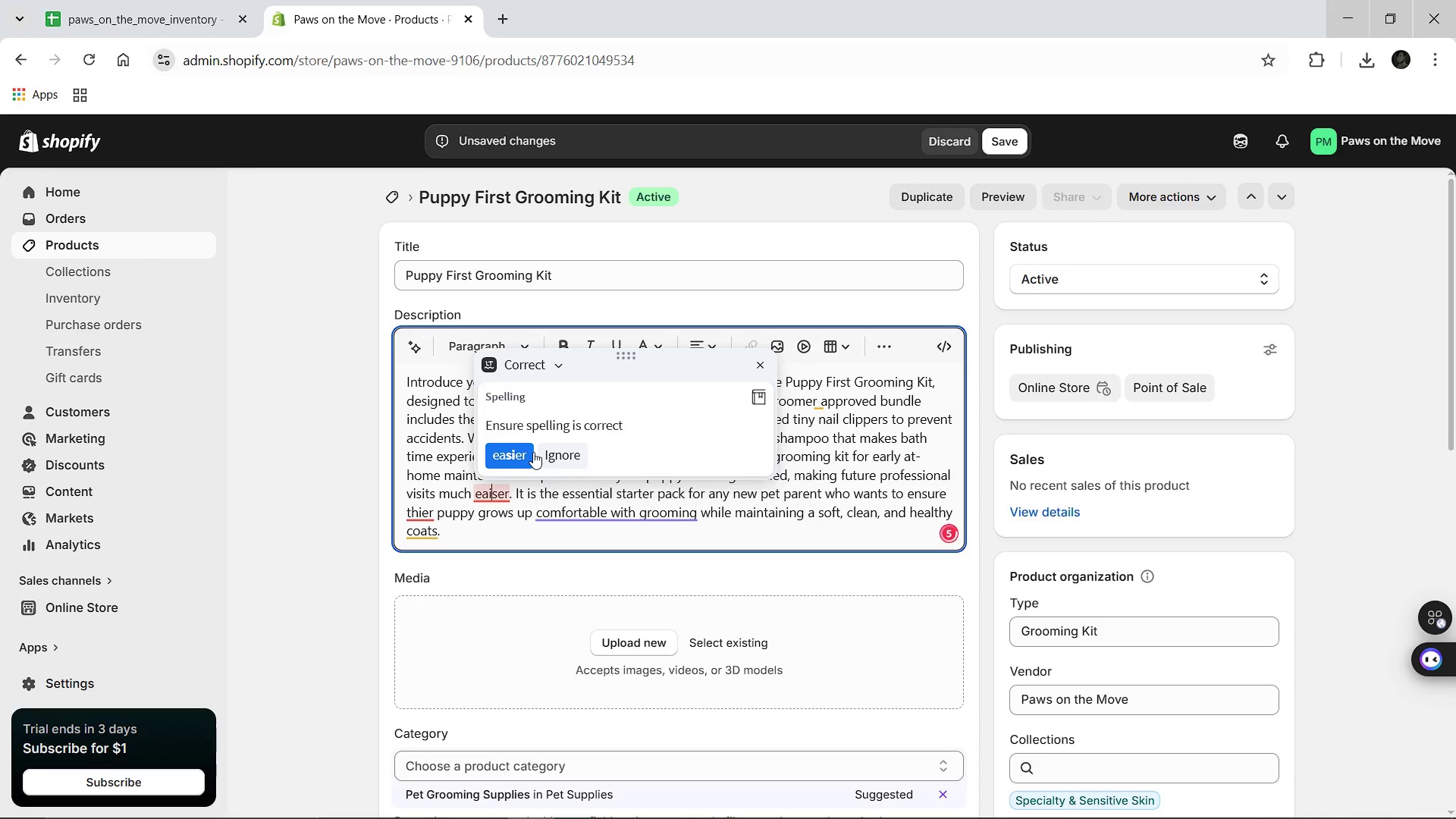 
left_click([533, 452])
 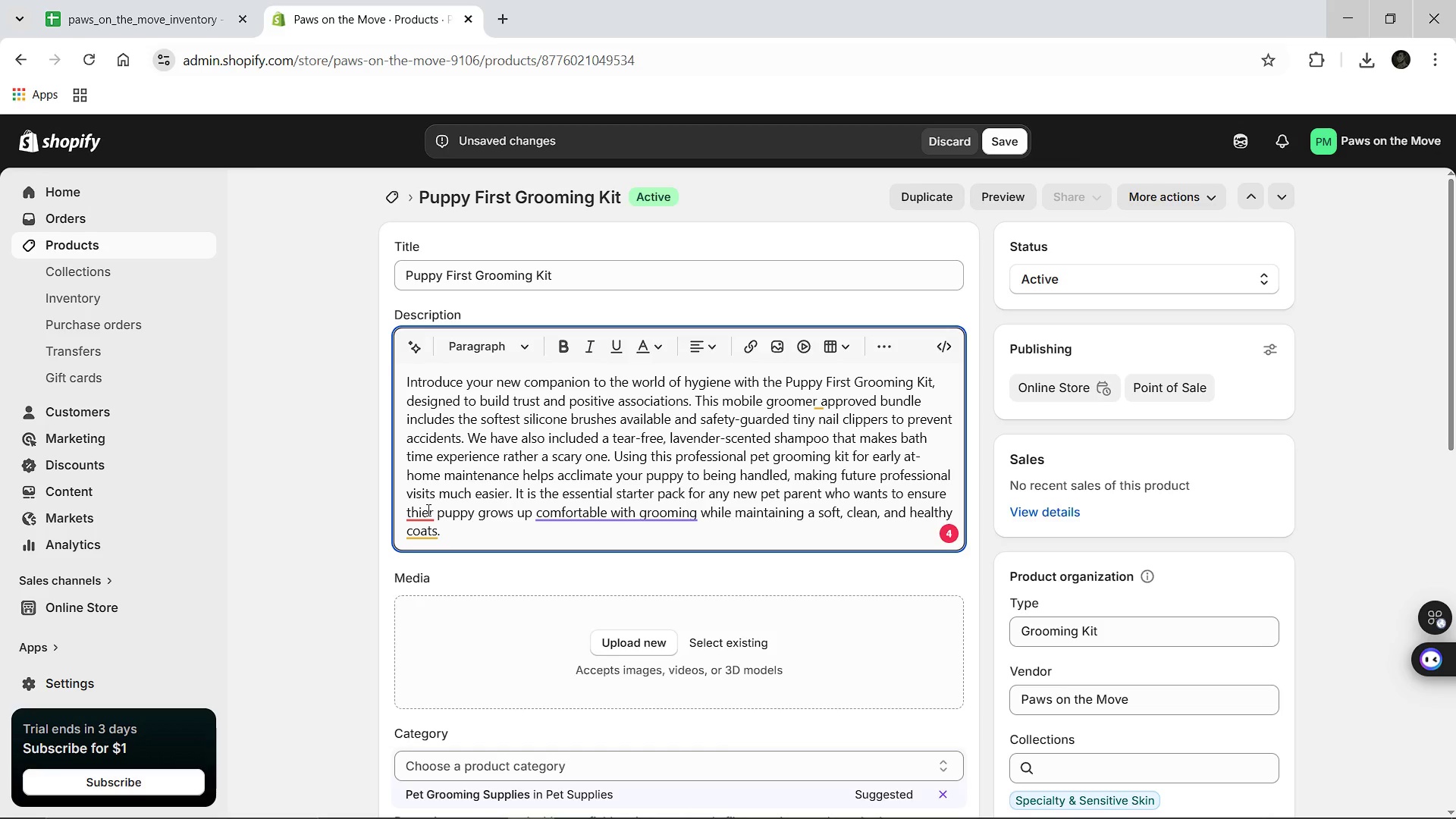 
left_click([427, 510])
 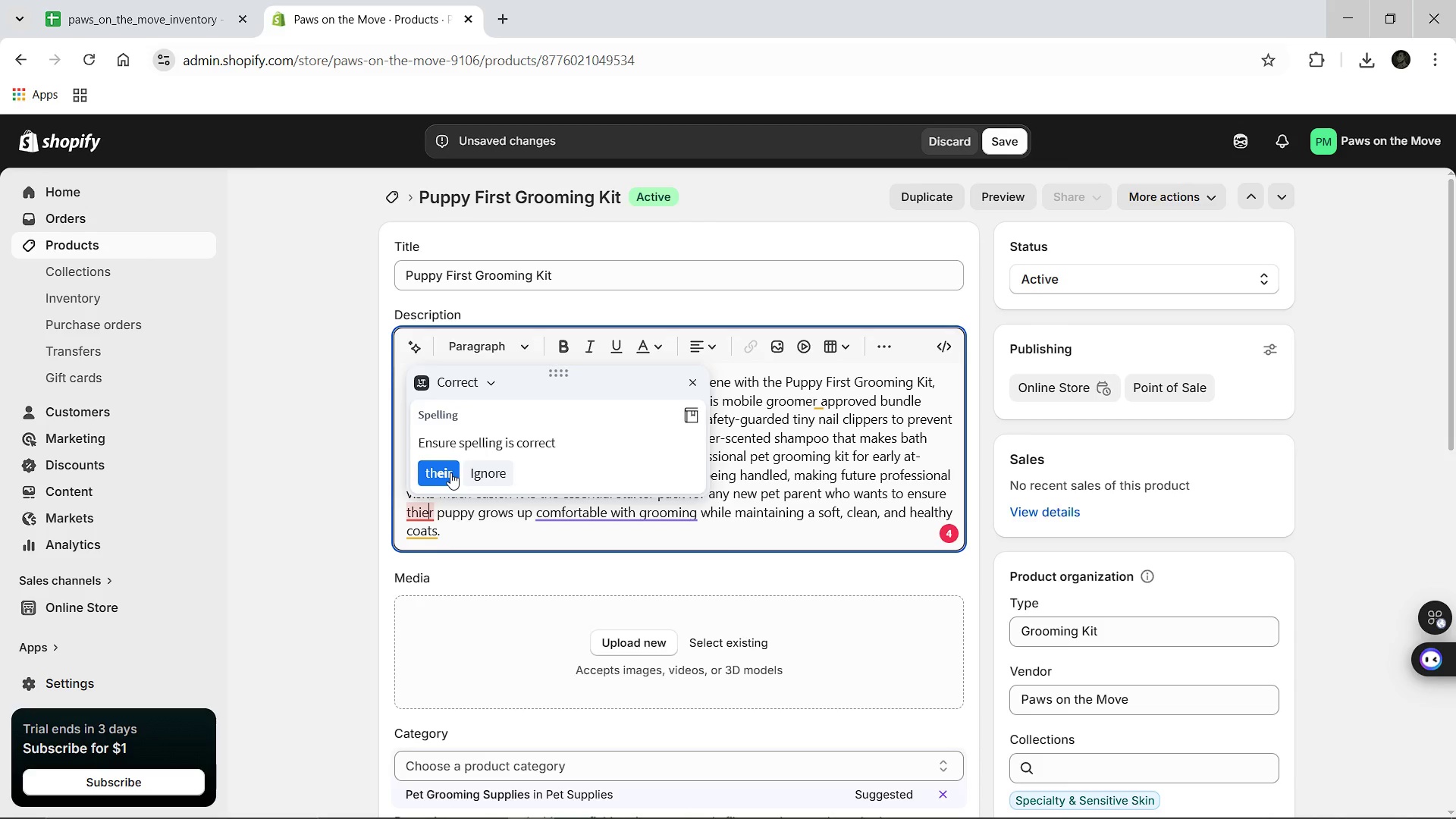 
left_click([450, 472])
 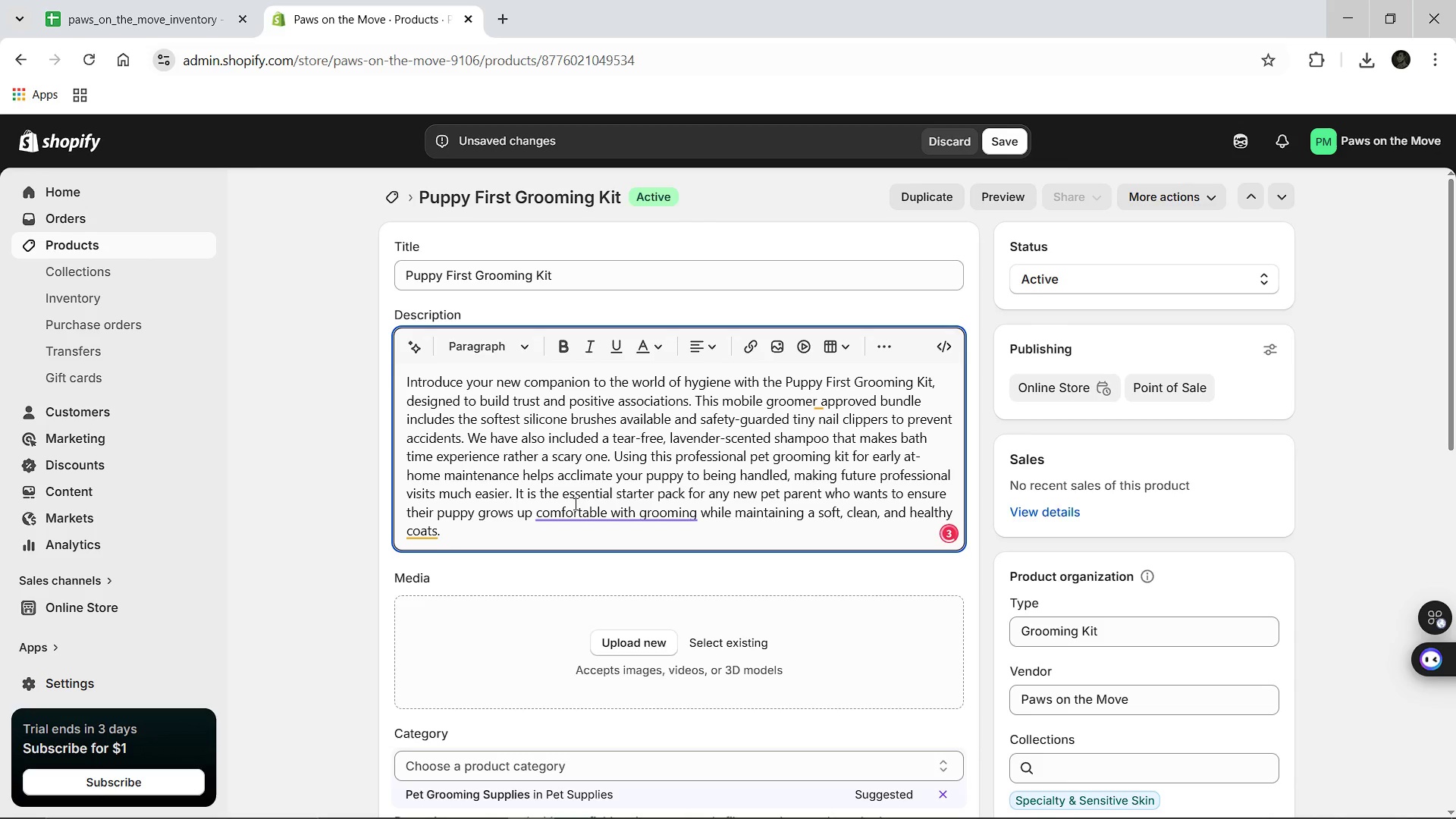 
left_click([574, 504])
 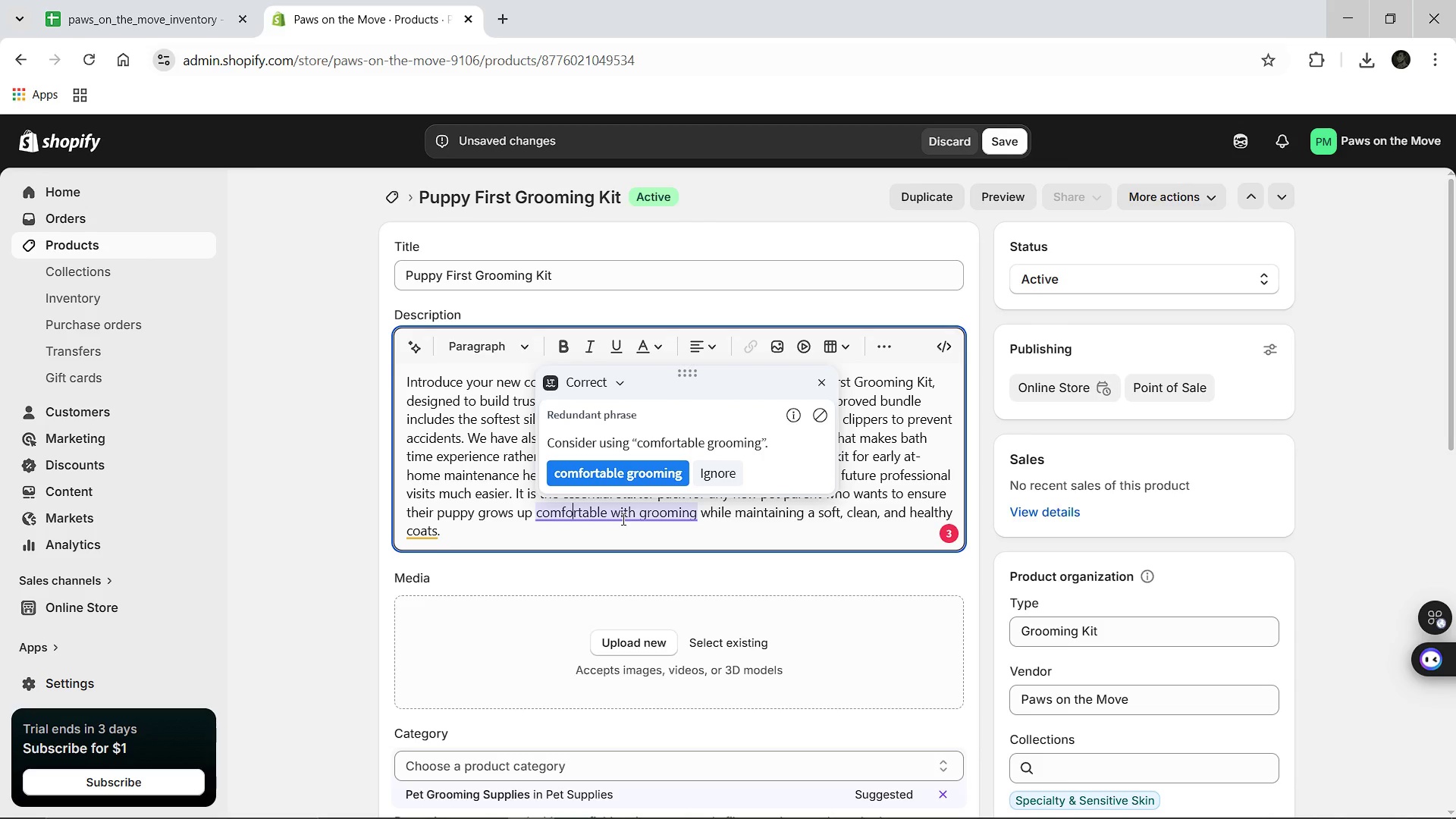 
left_click([626, 521])
 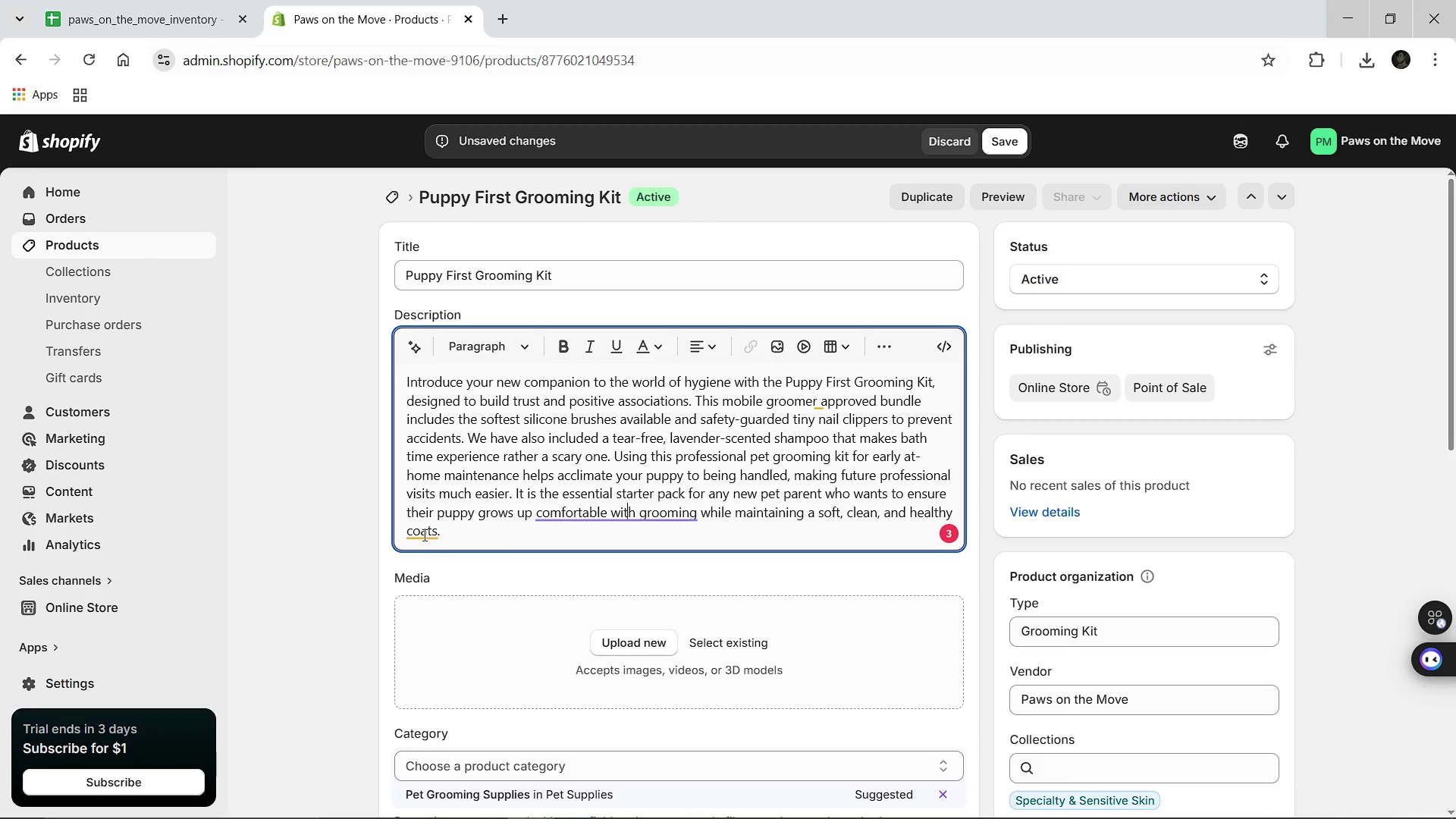 
left_click([423, 535])
 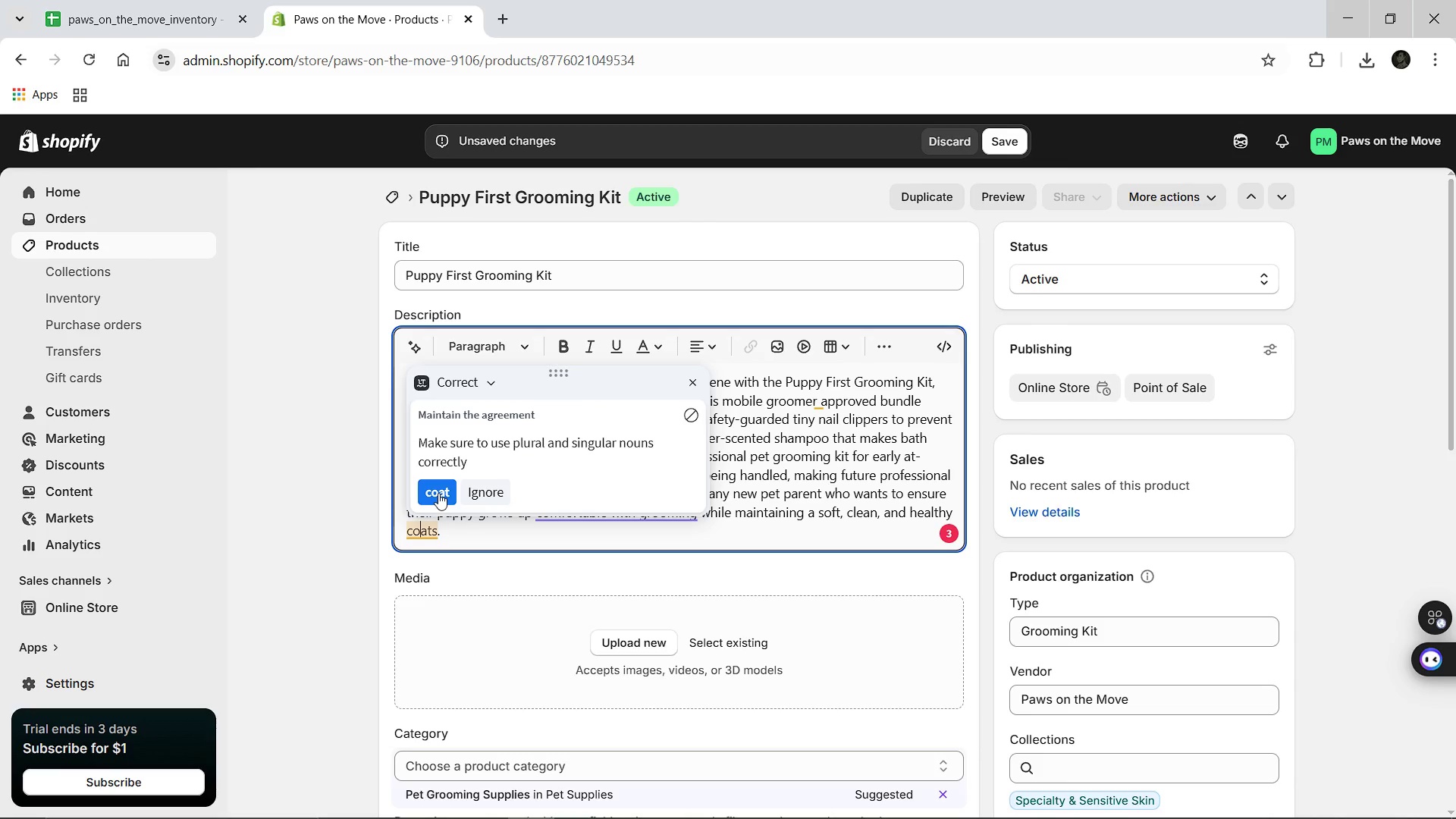 
left_click([438, 493])
 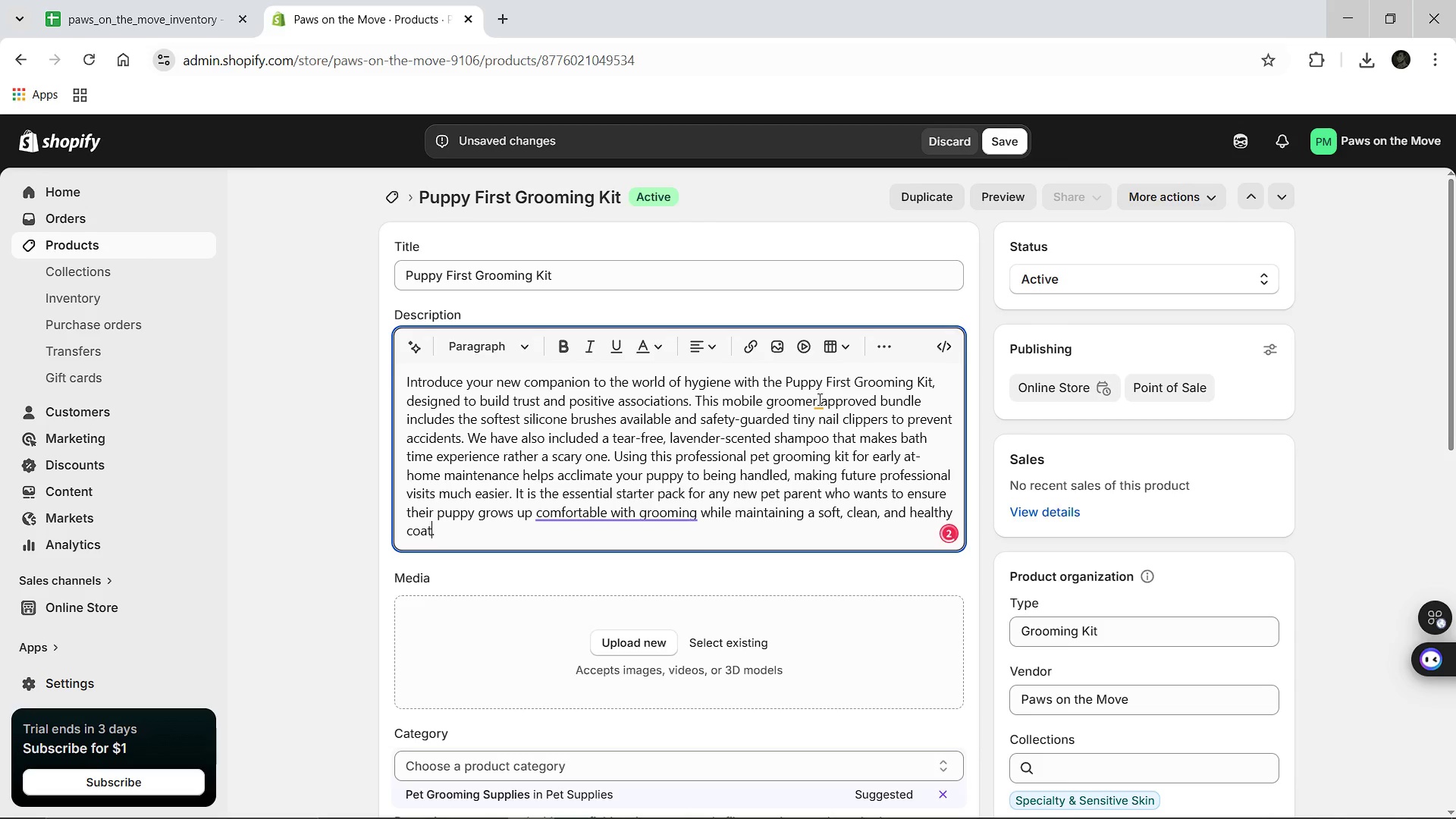 
left_click([818, 399])
 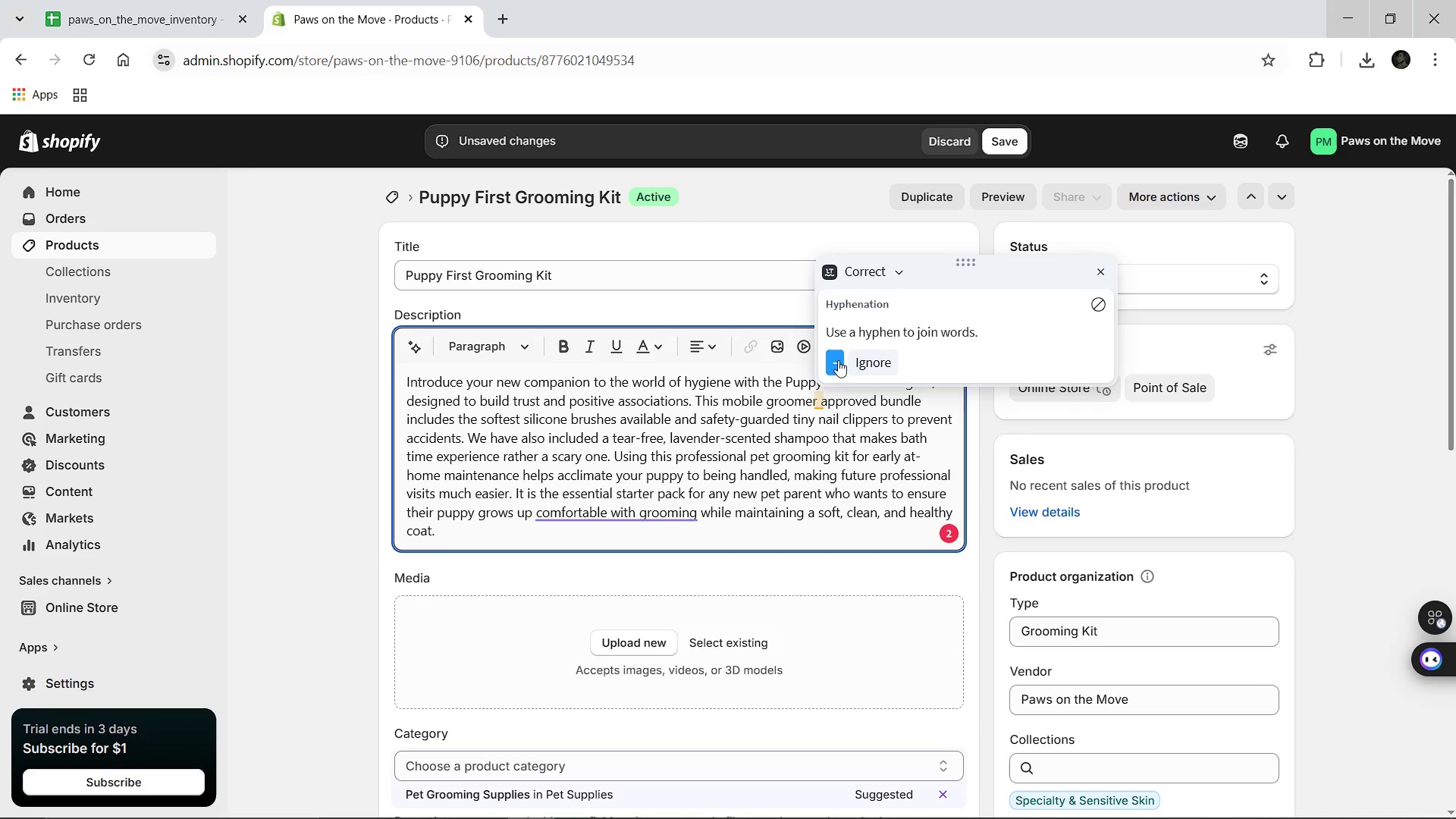 
left_click([838, 360])
 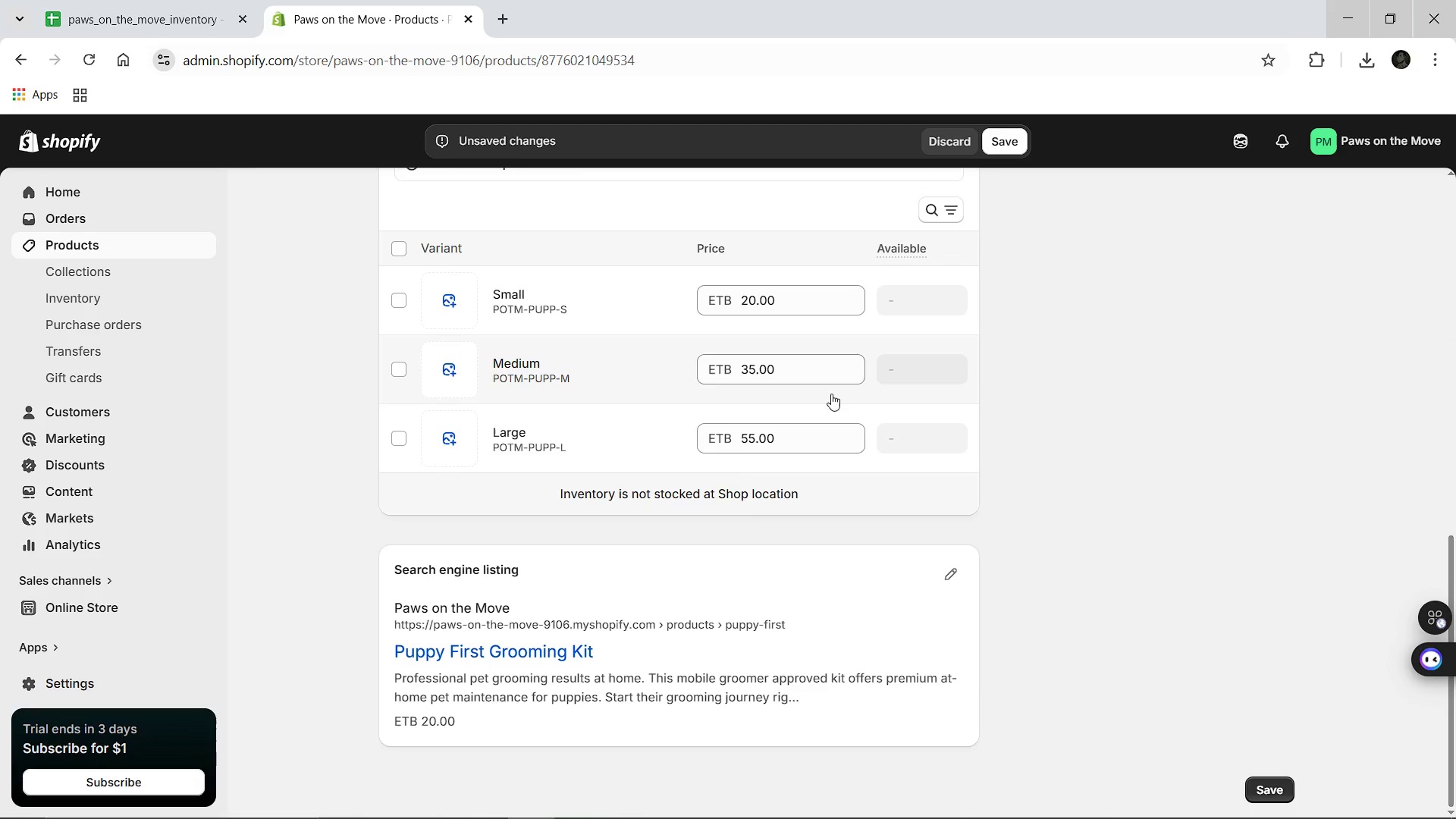 
wait(10.38)
 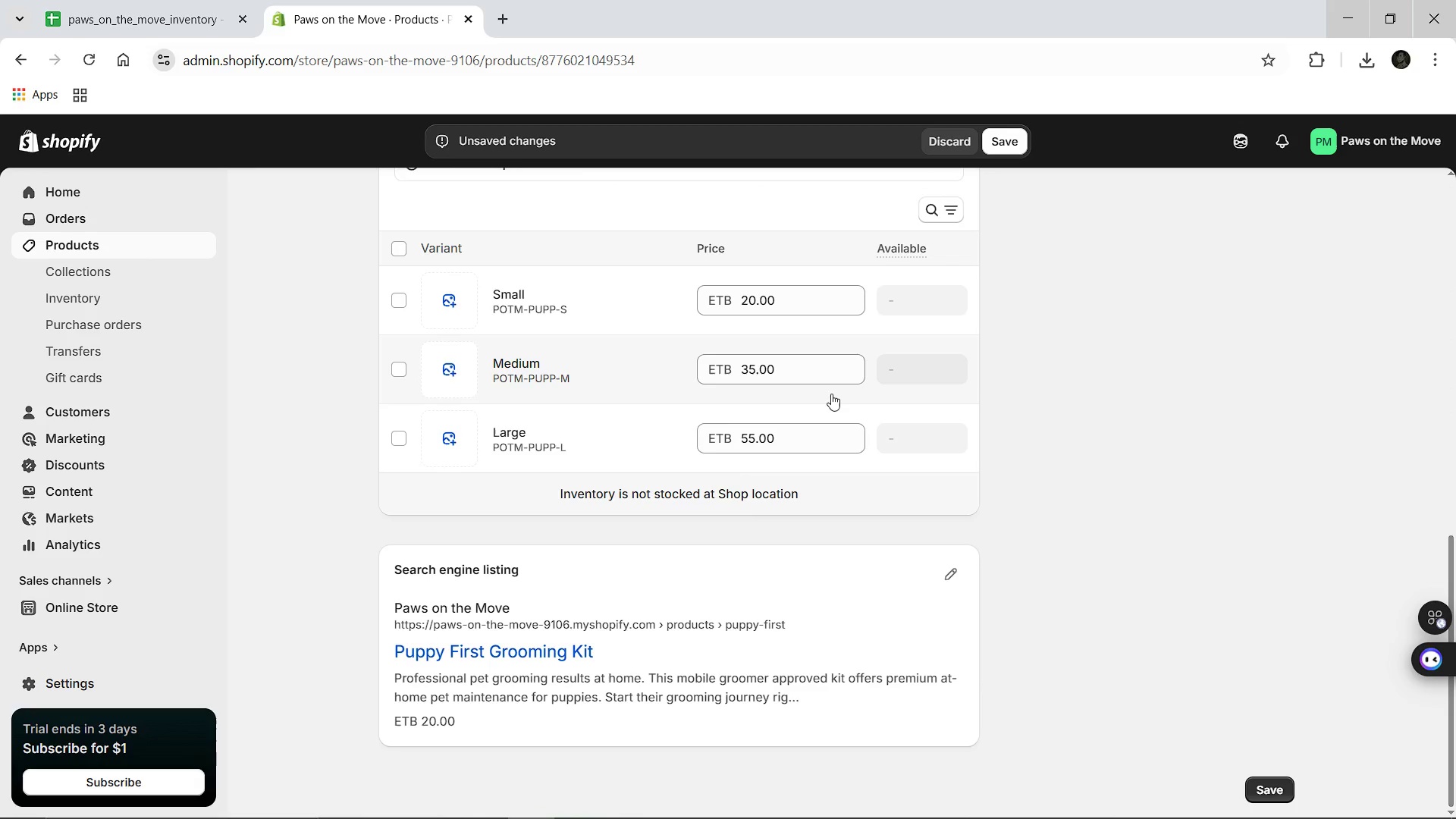 
left_click([1003, 153])
 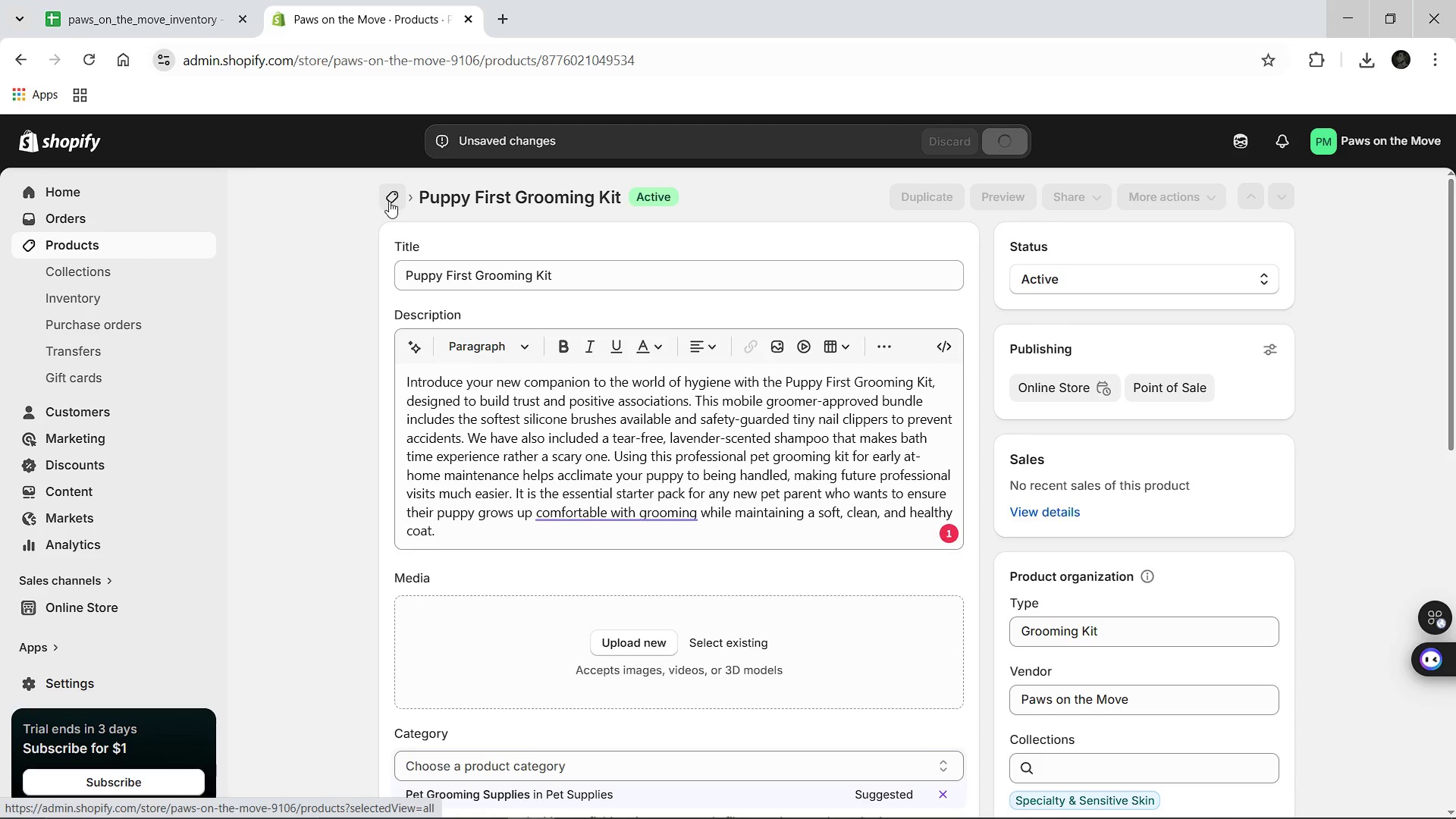 
wait(5.22)
 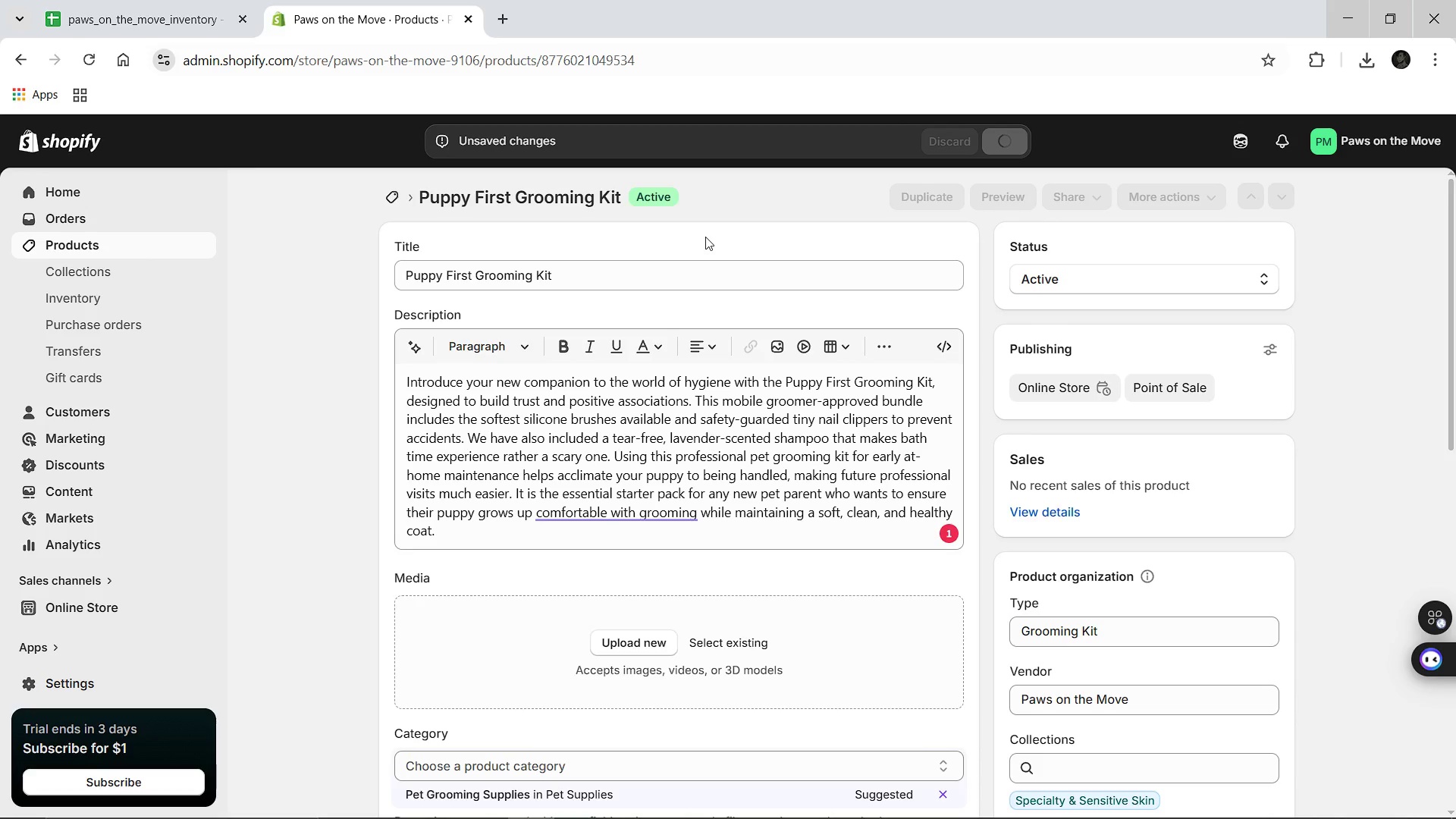 
left_click([389, 201])
 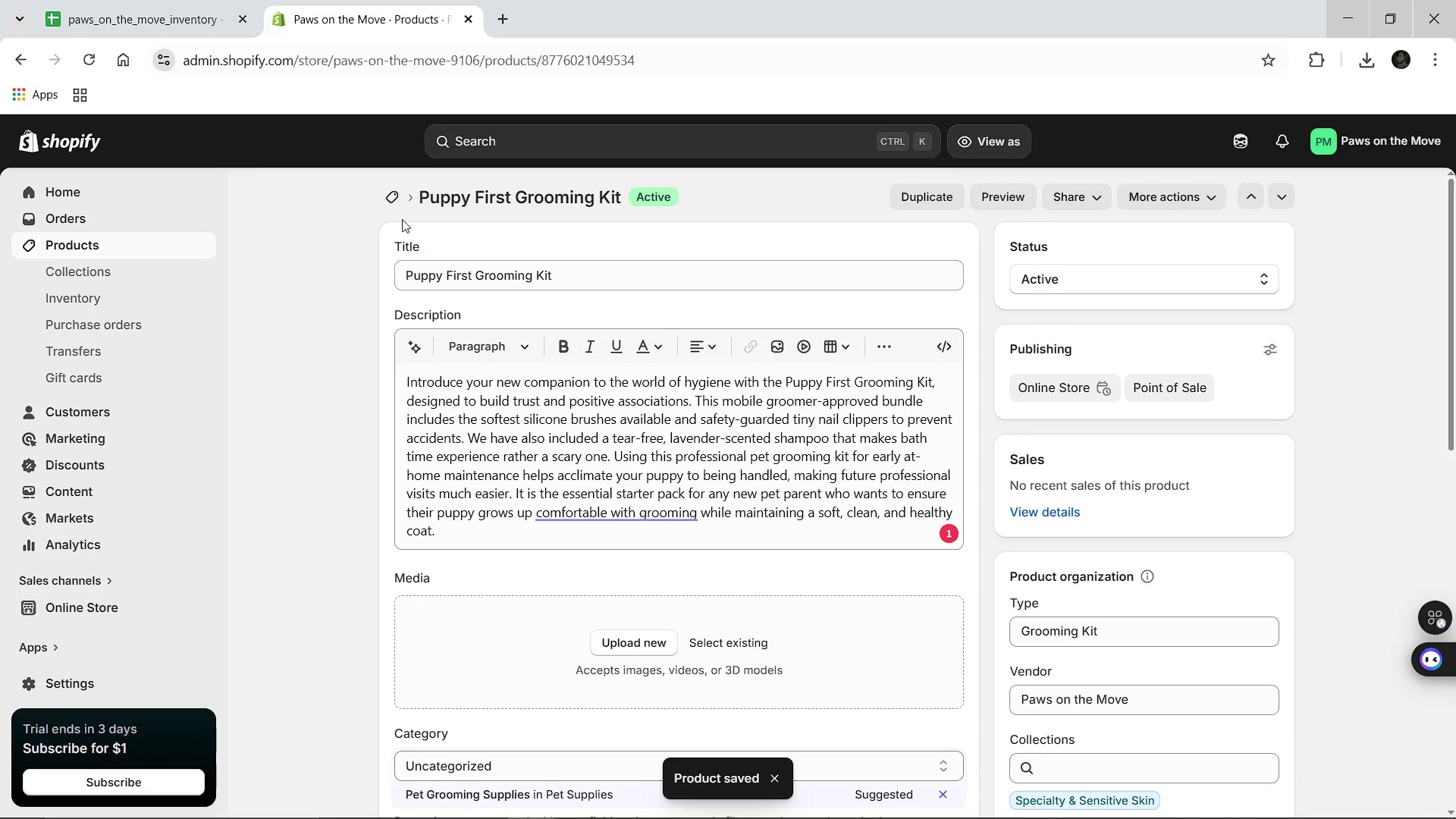 
left_click([388, 198])
 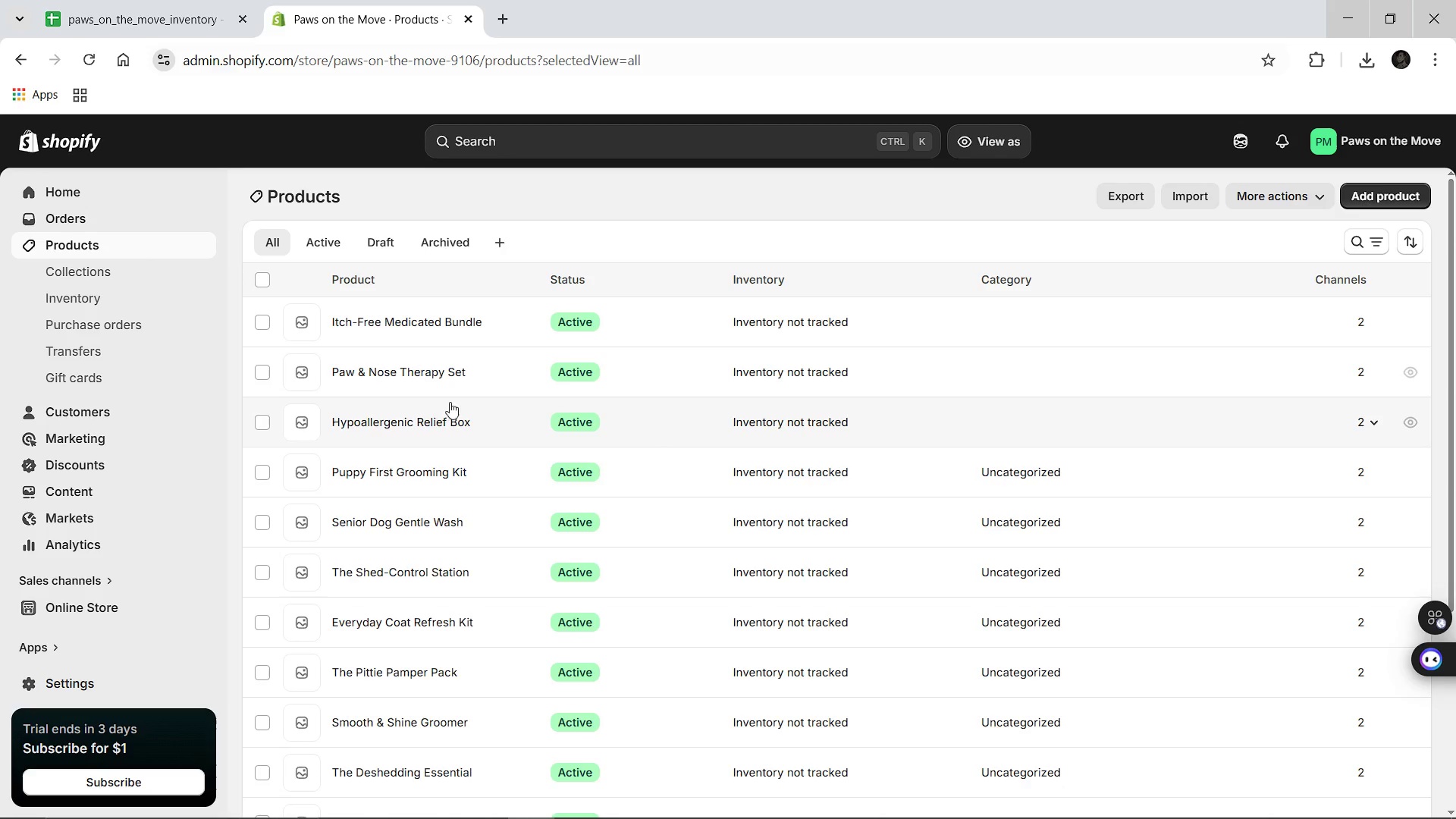 
left_click([427, 418])
 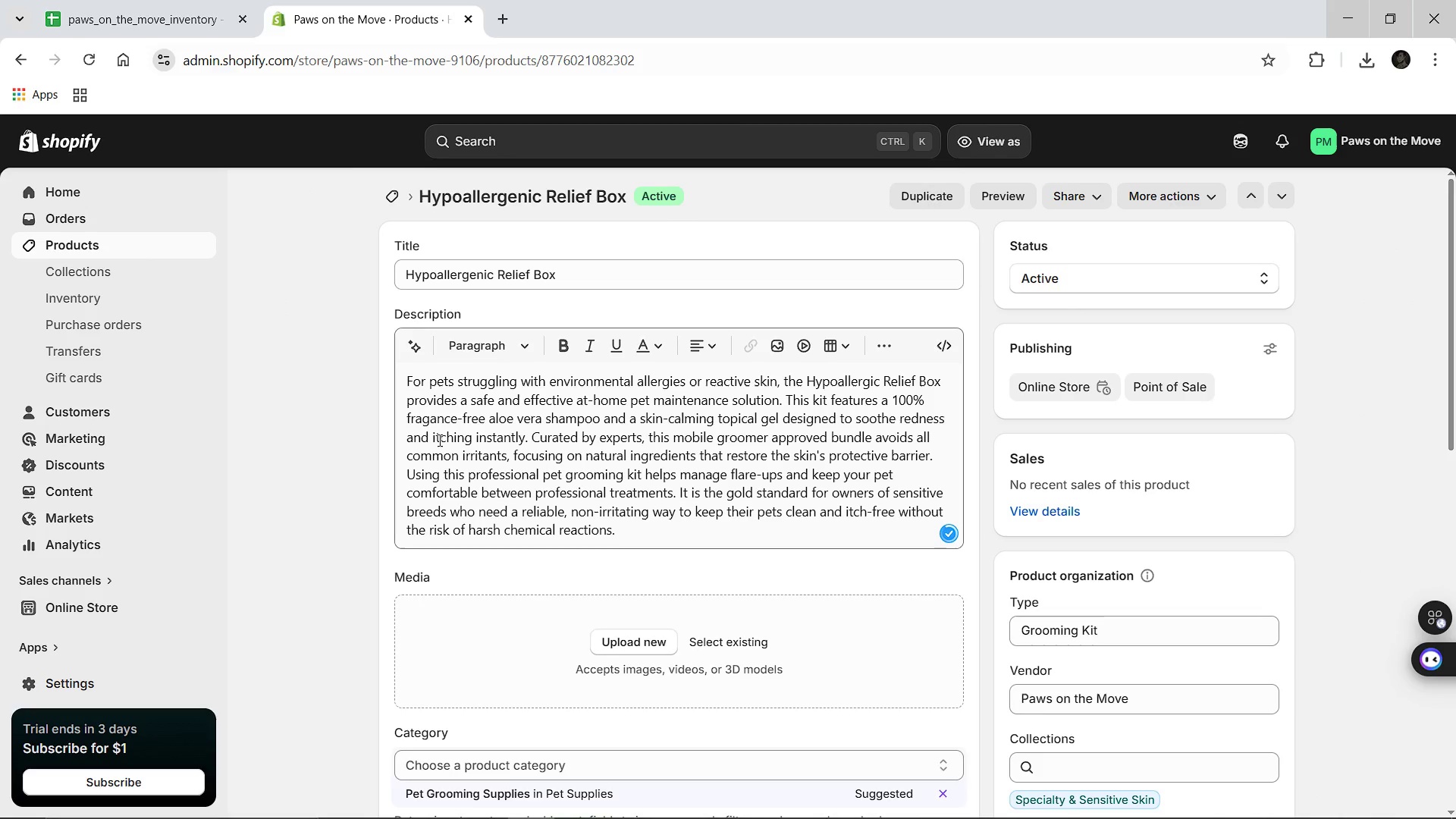 
wait(7.94)
 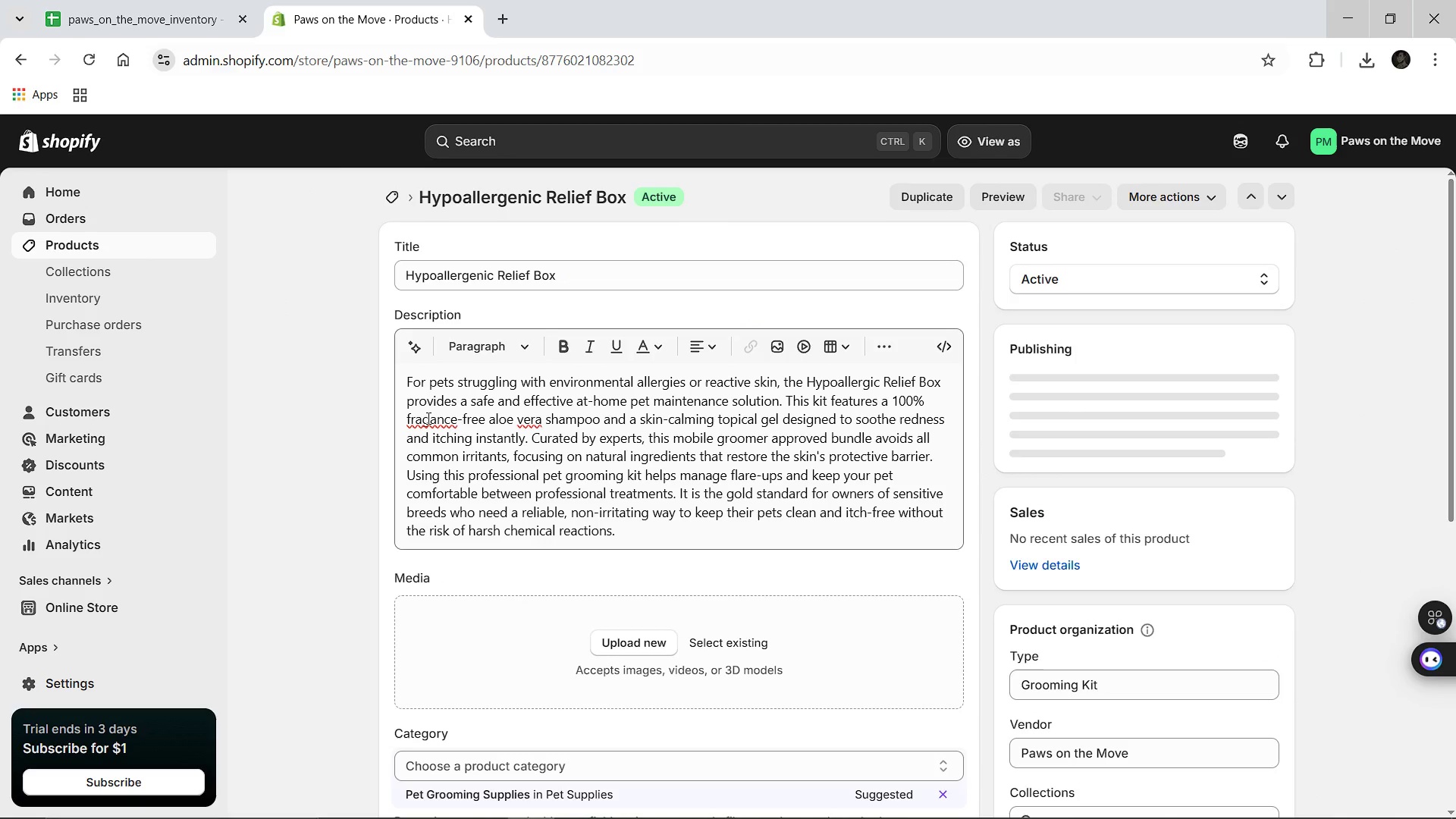 
left_click([441, 419])
 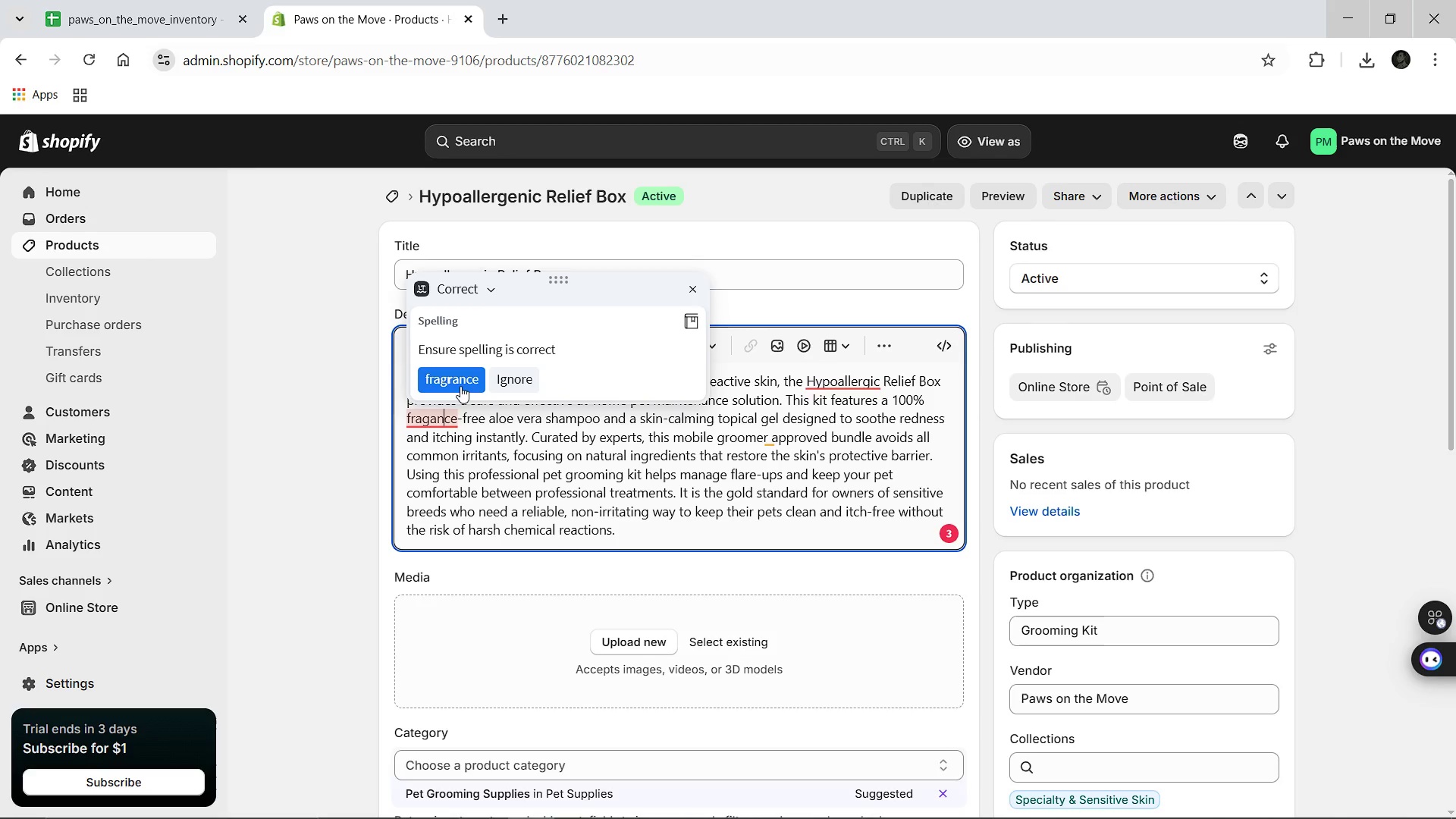 
left_click([460, 386])
 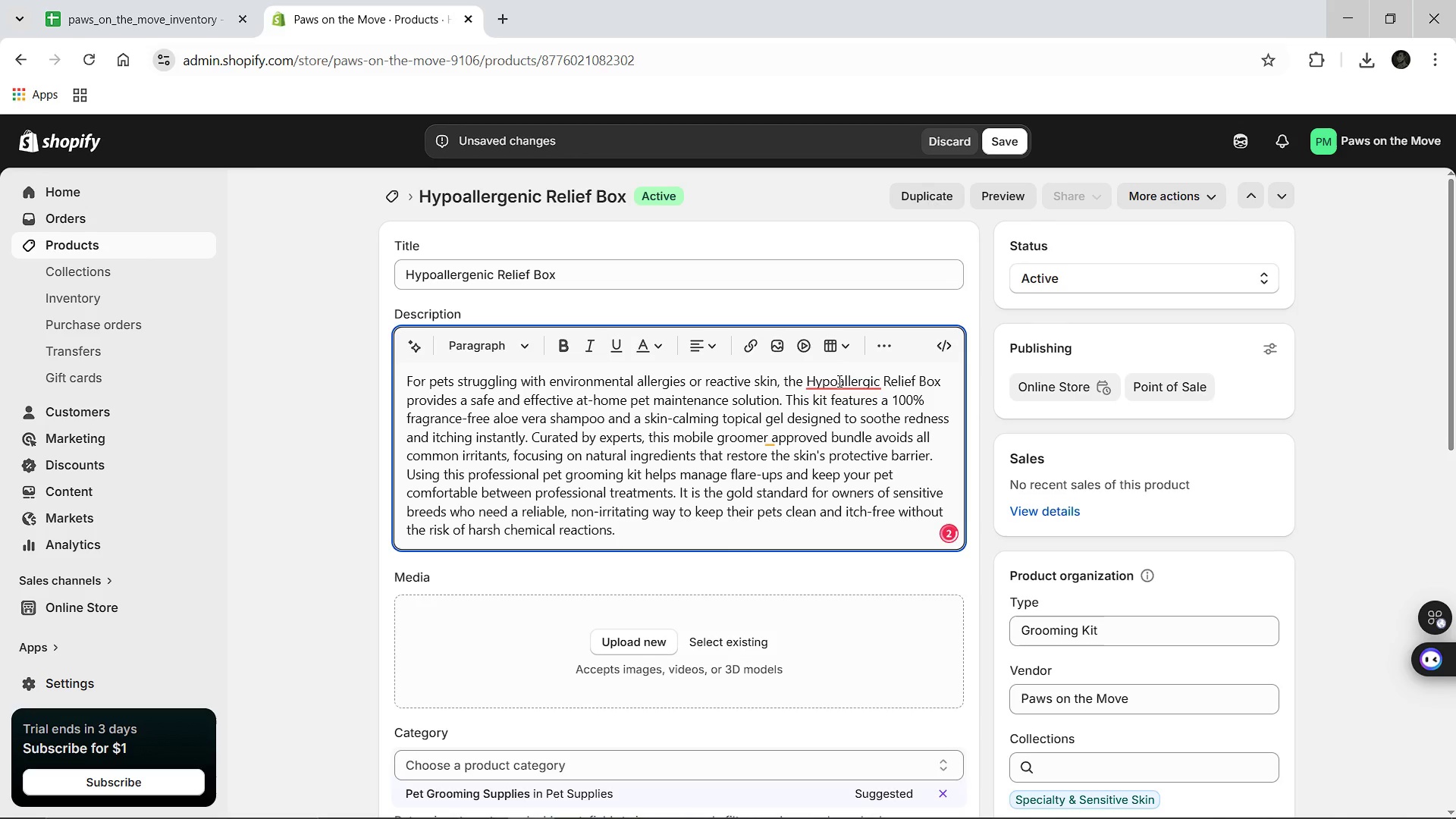 
left_click([838, 381])
 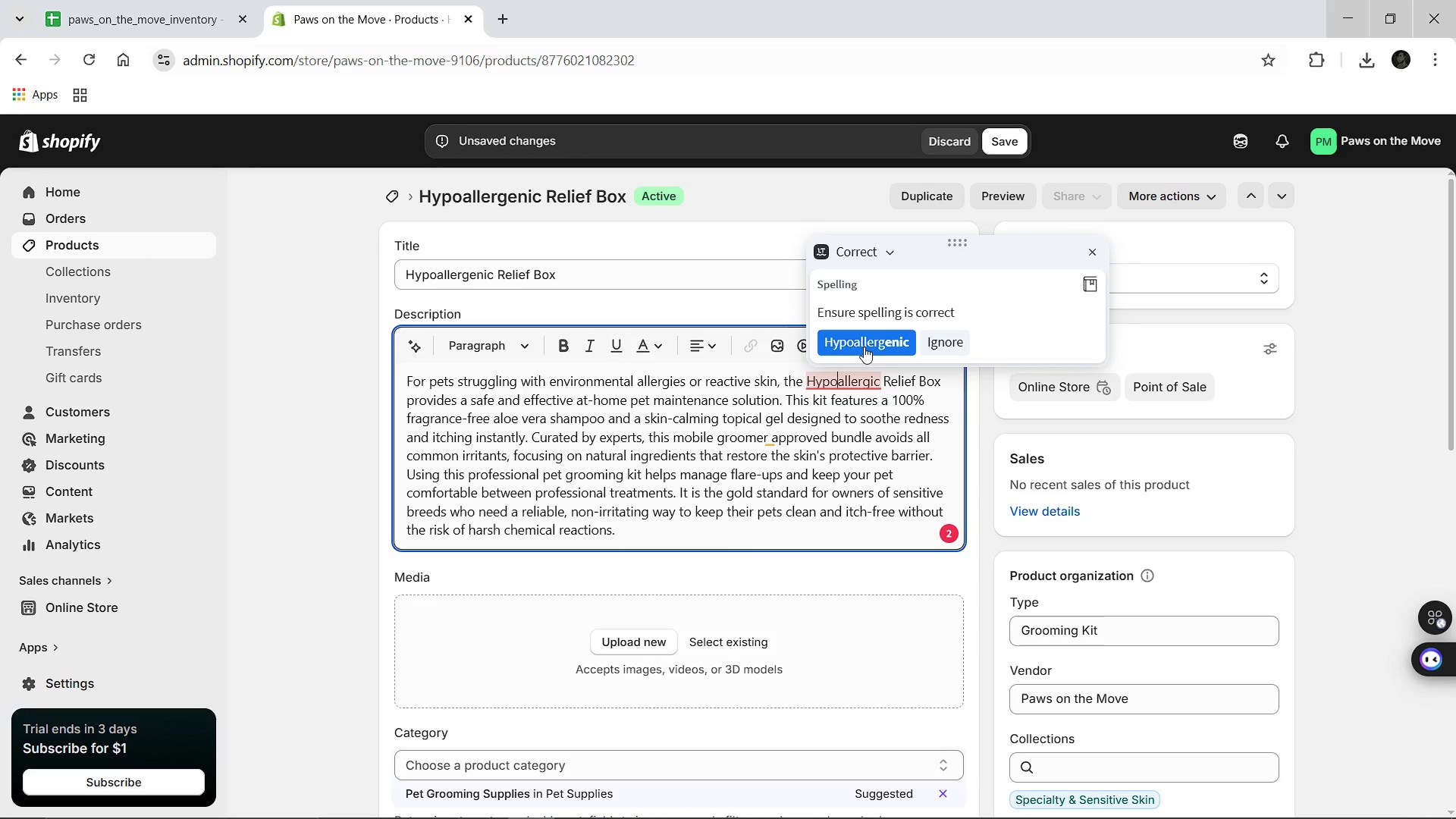 
left_click([864, 347])
 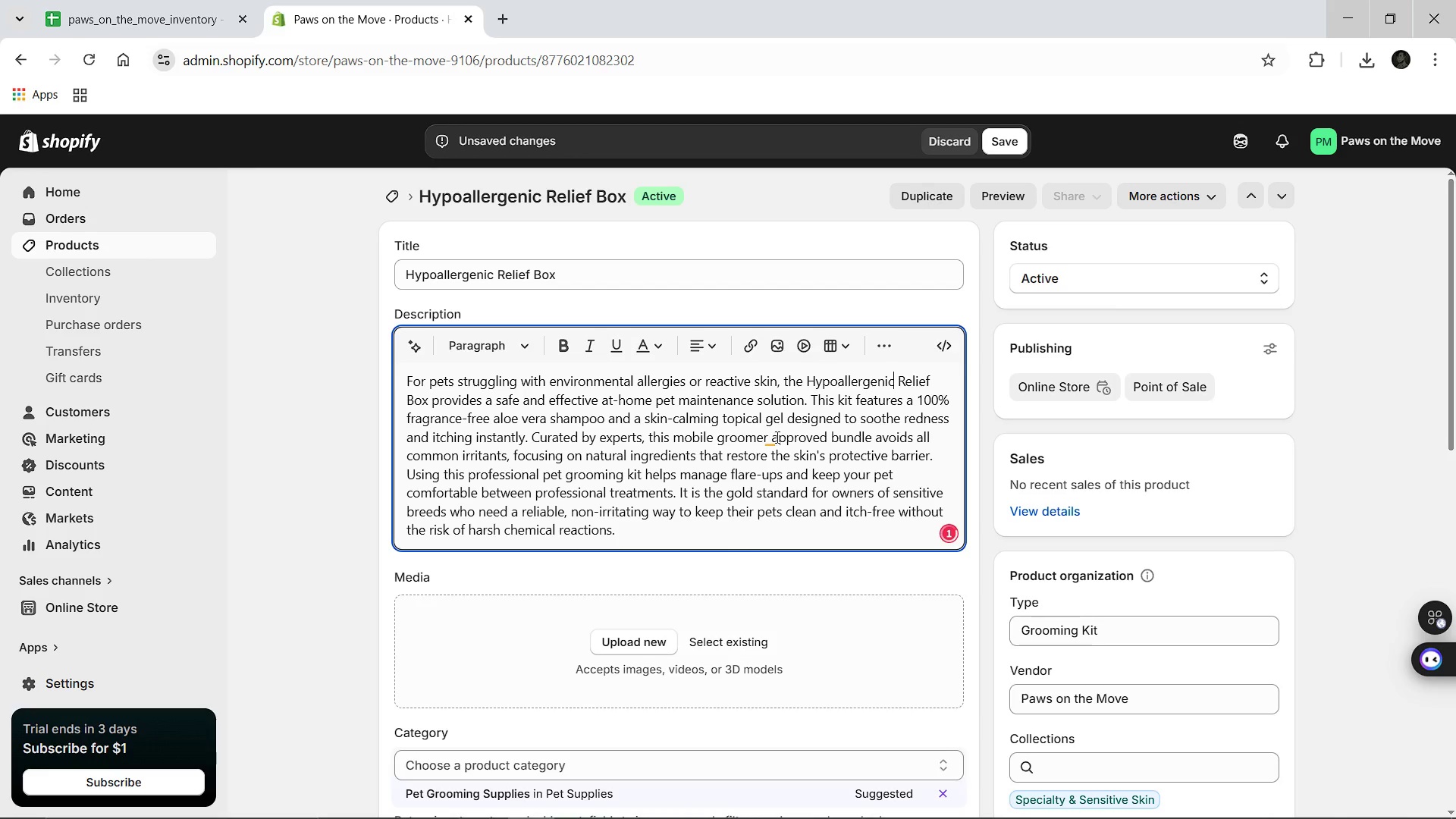 
left_click([776, 437])
 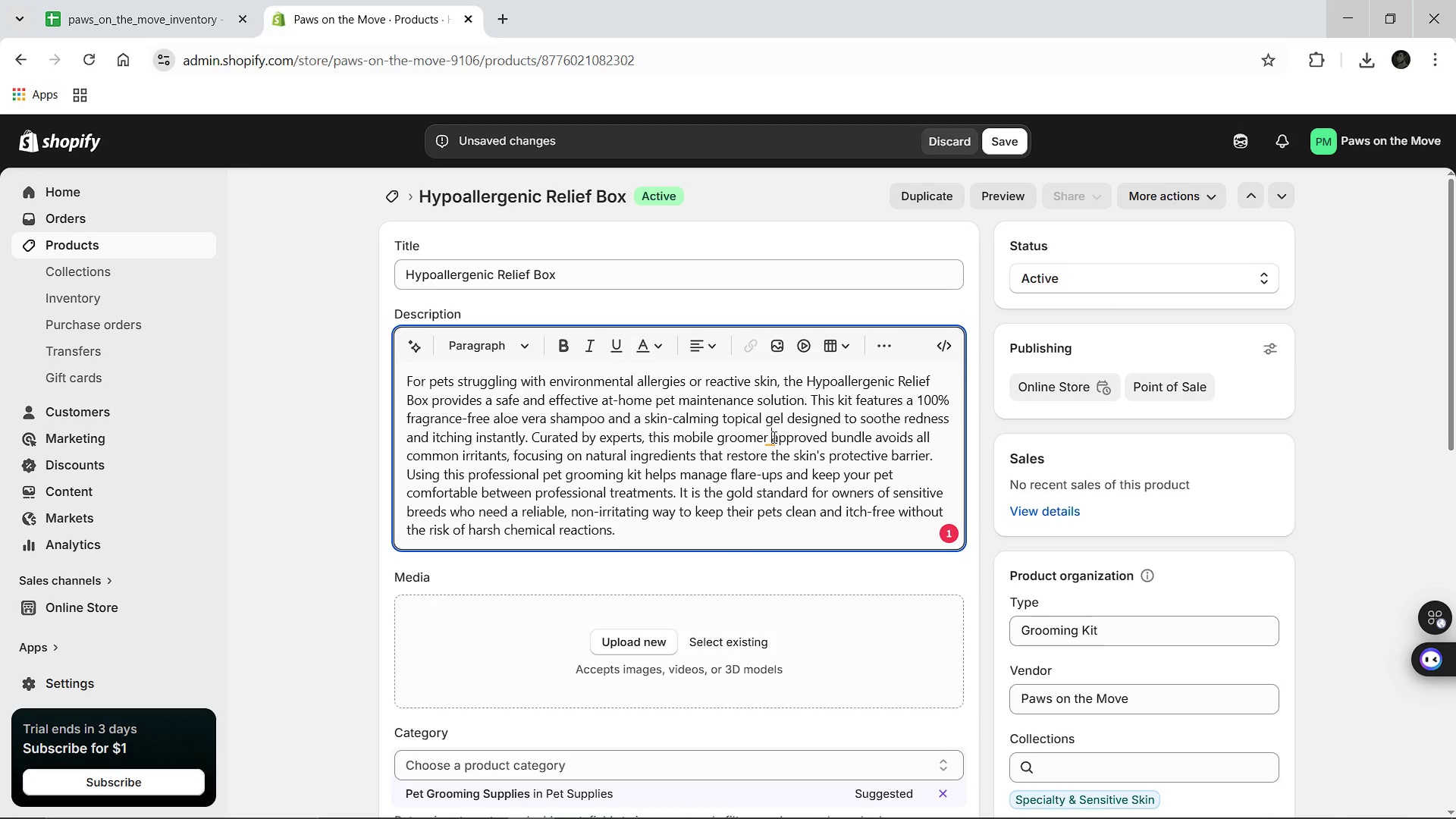 
left_click([773, 437])
 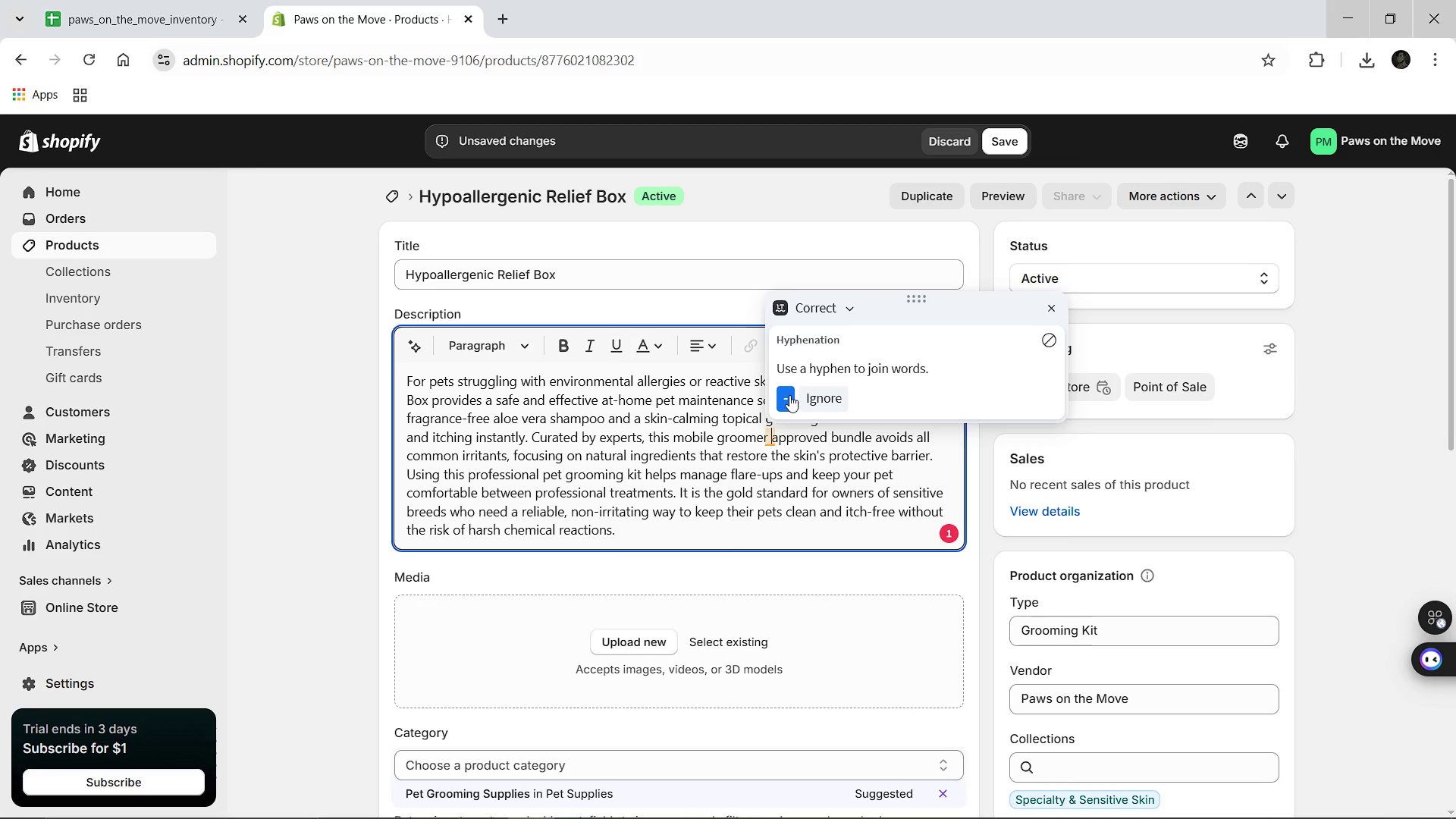 
left_click([789, 395])
 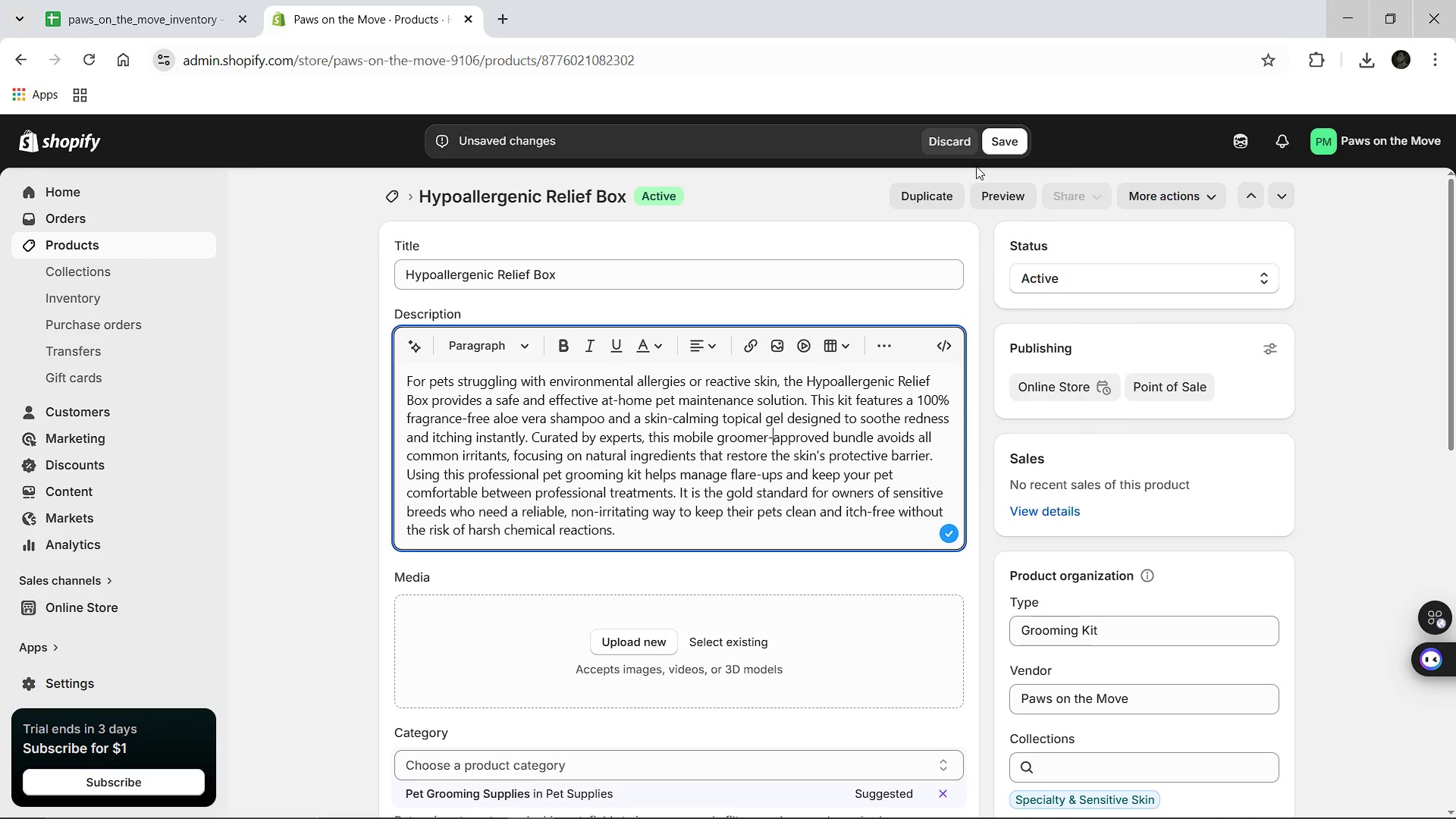 
left_click([990, 149])
 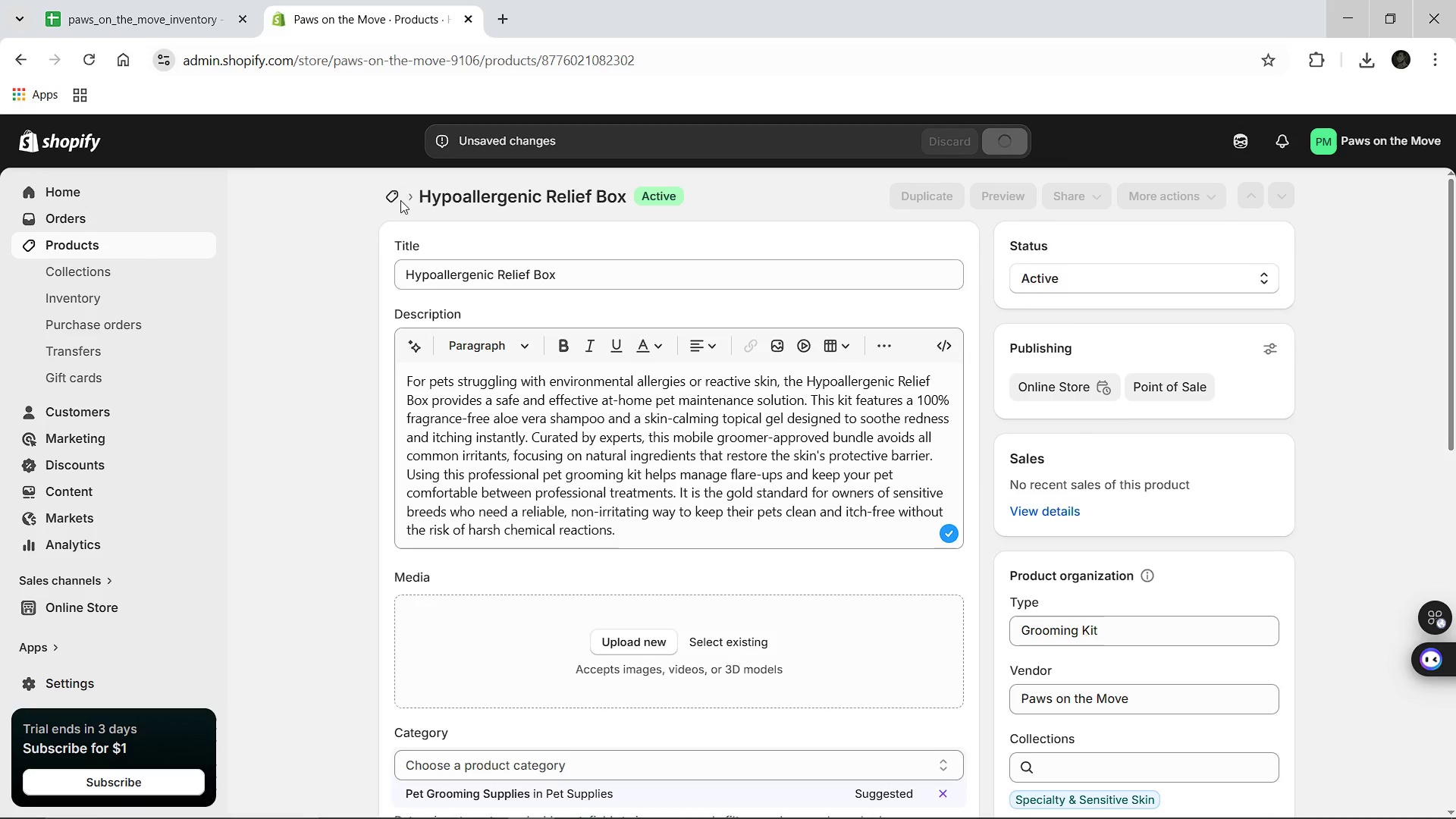 
wait(5.05)
 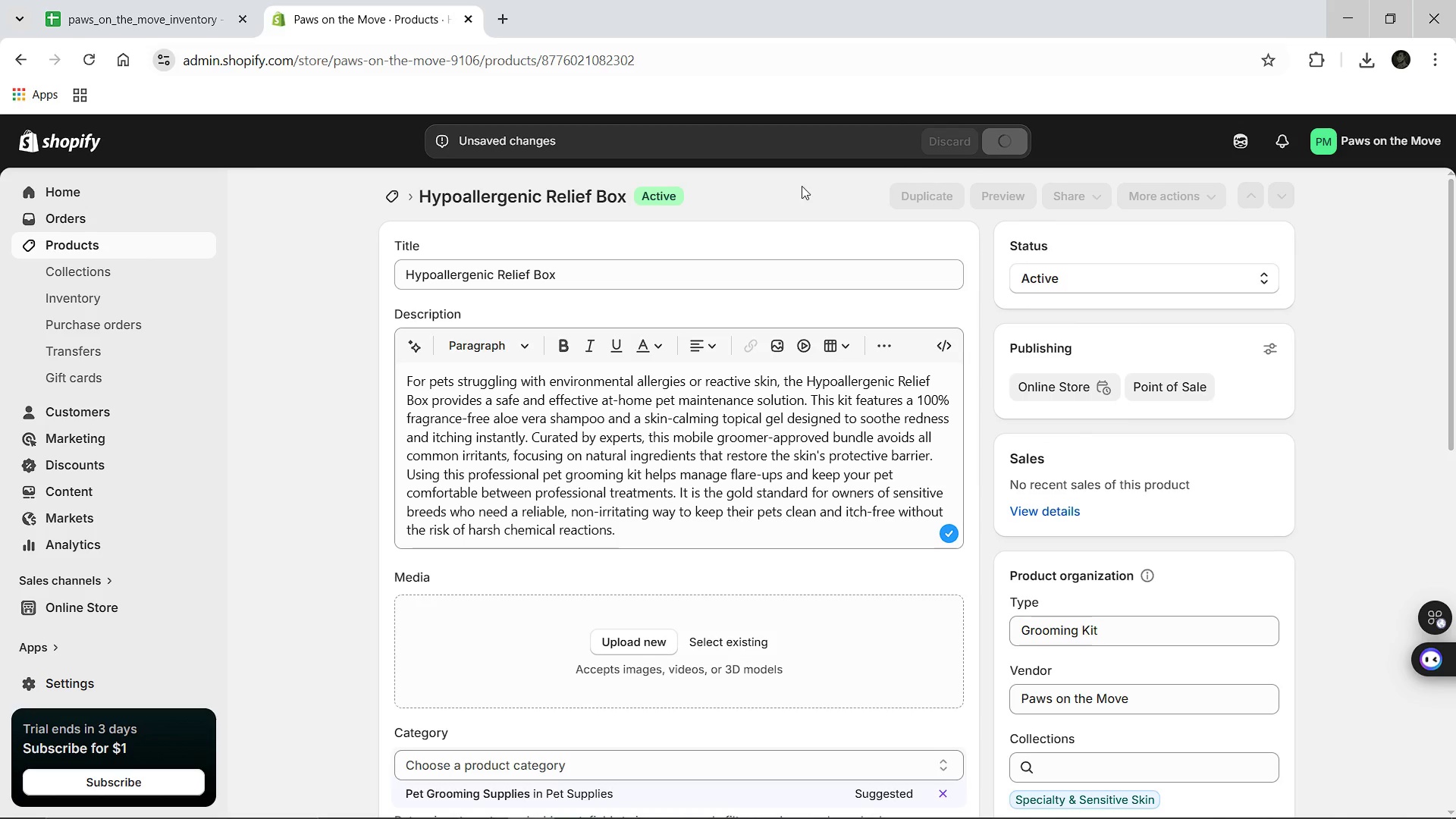 
left_click([400, 200])
 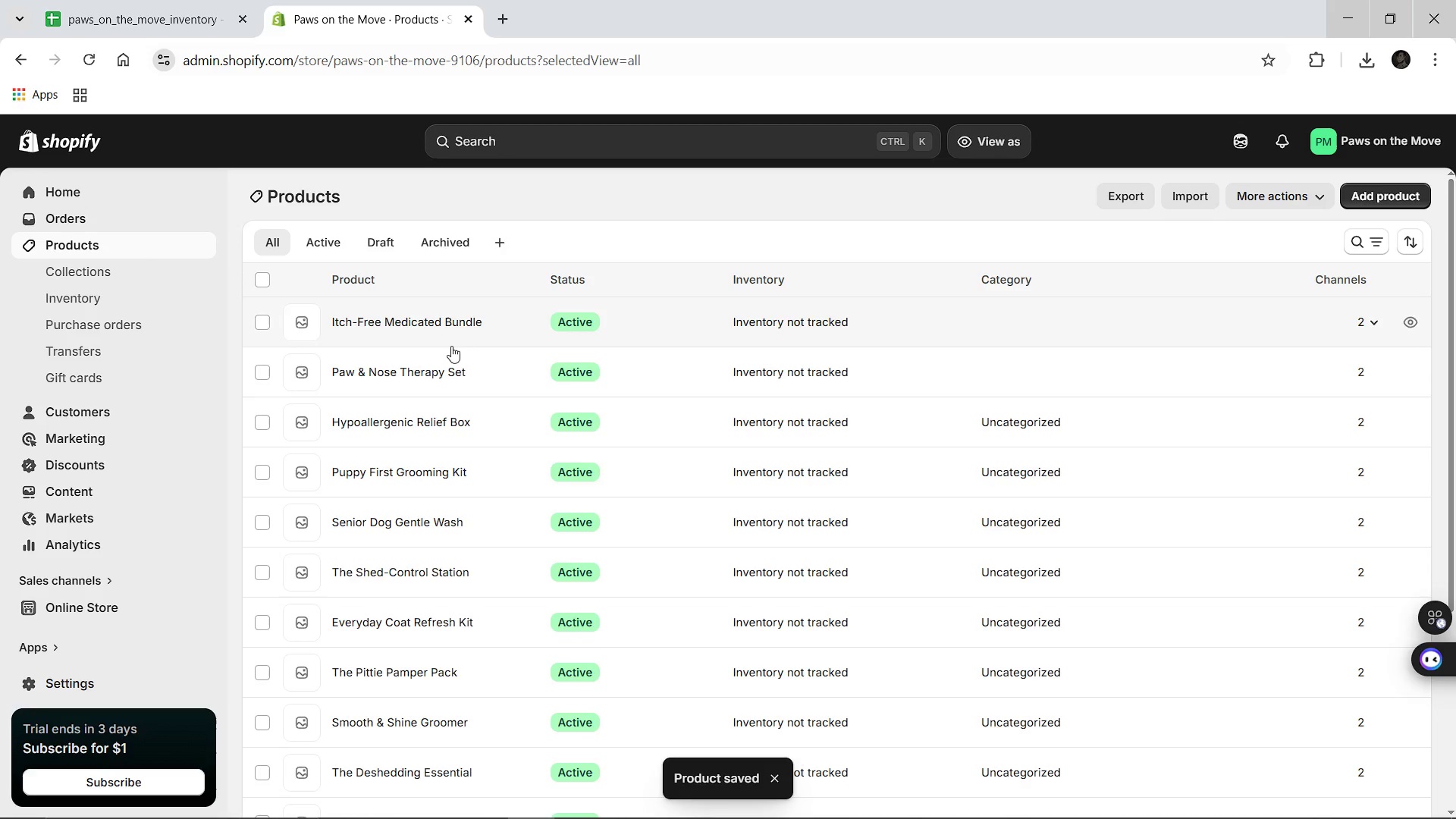 
left_click([407, 368])
 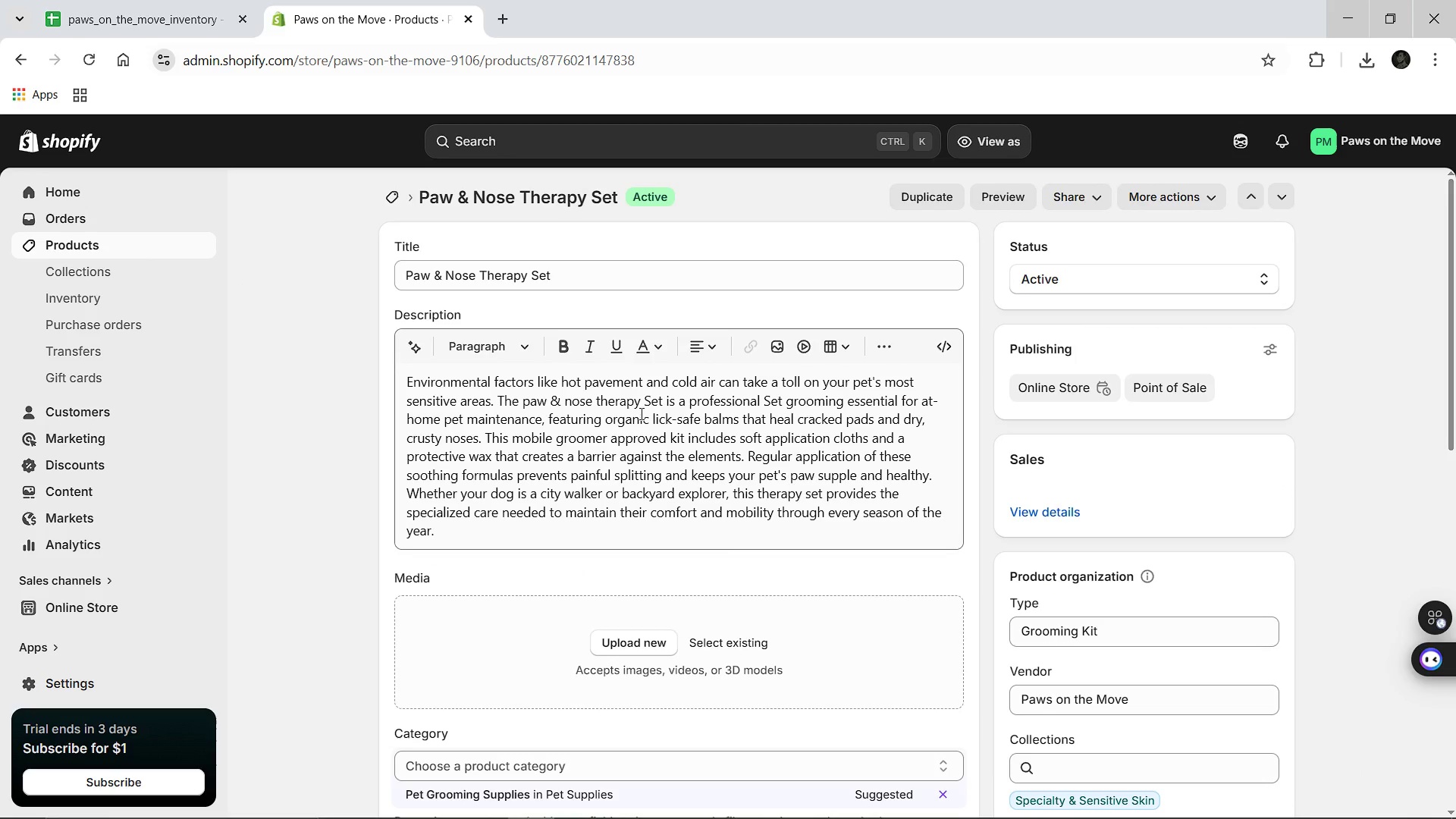 
wait(9.08)
 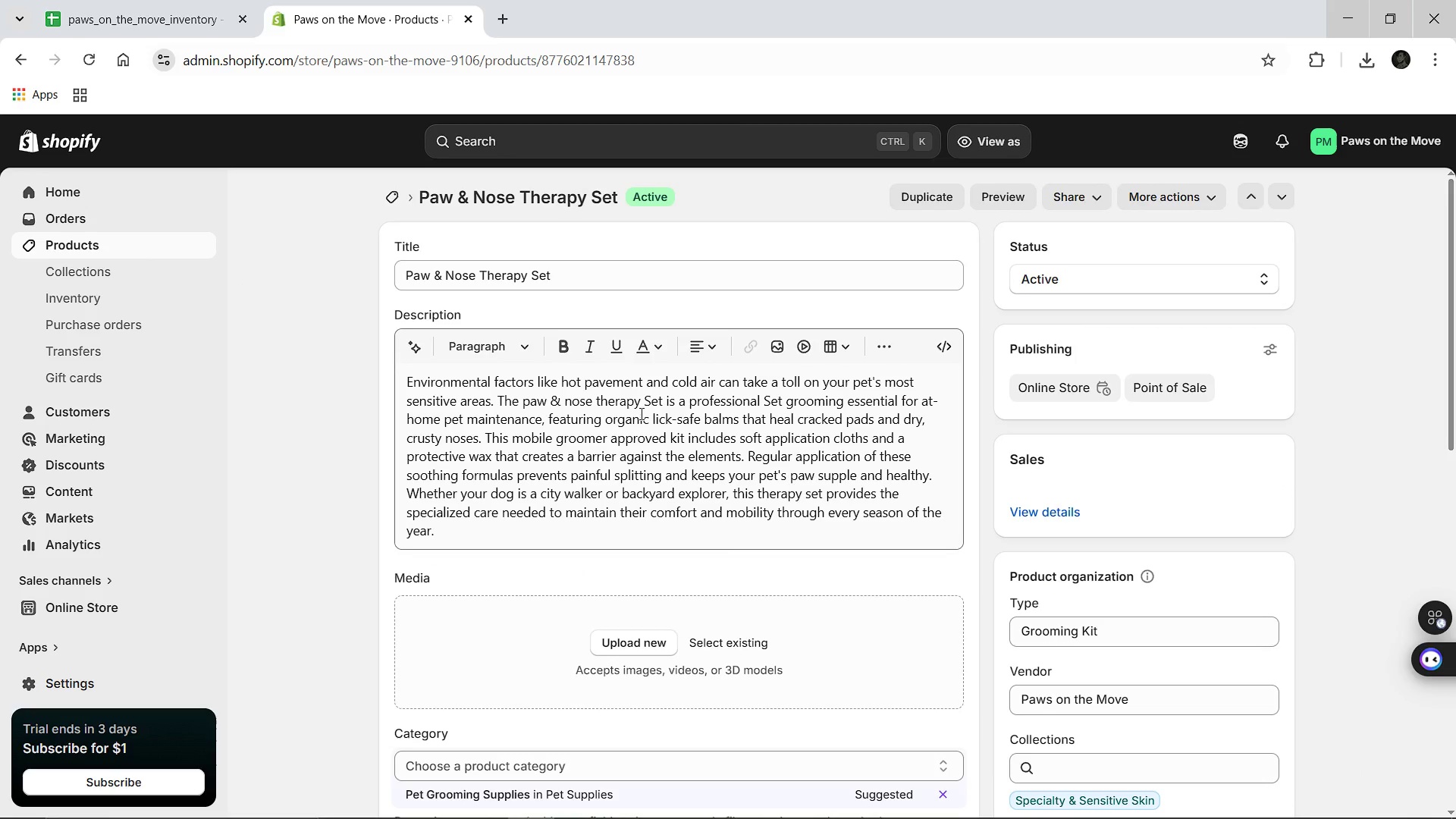 
left_click([541, 403])
 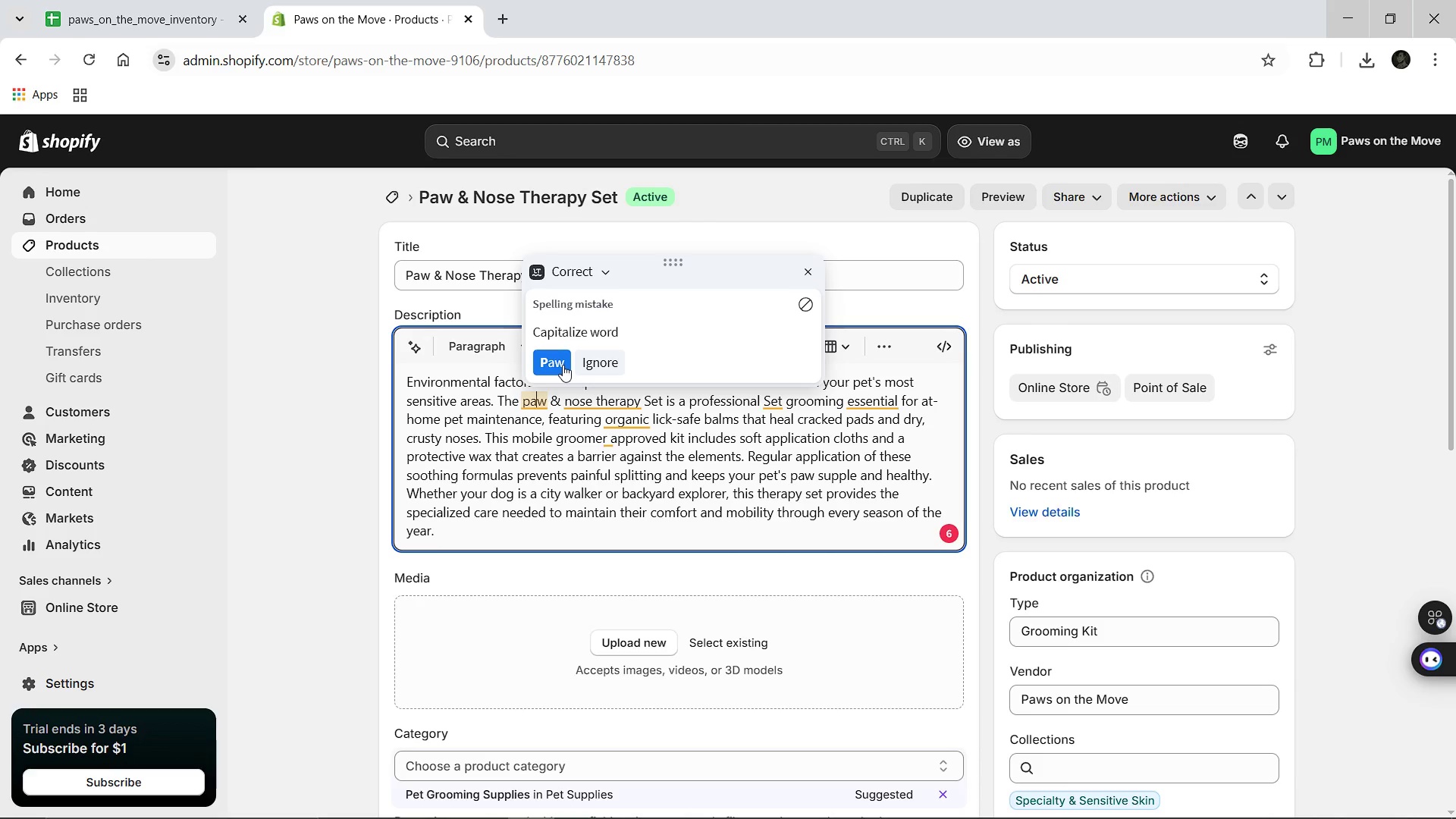 
left_click([563, 365])
 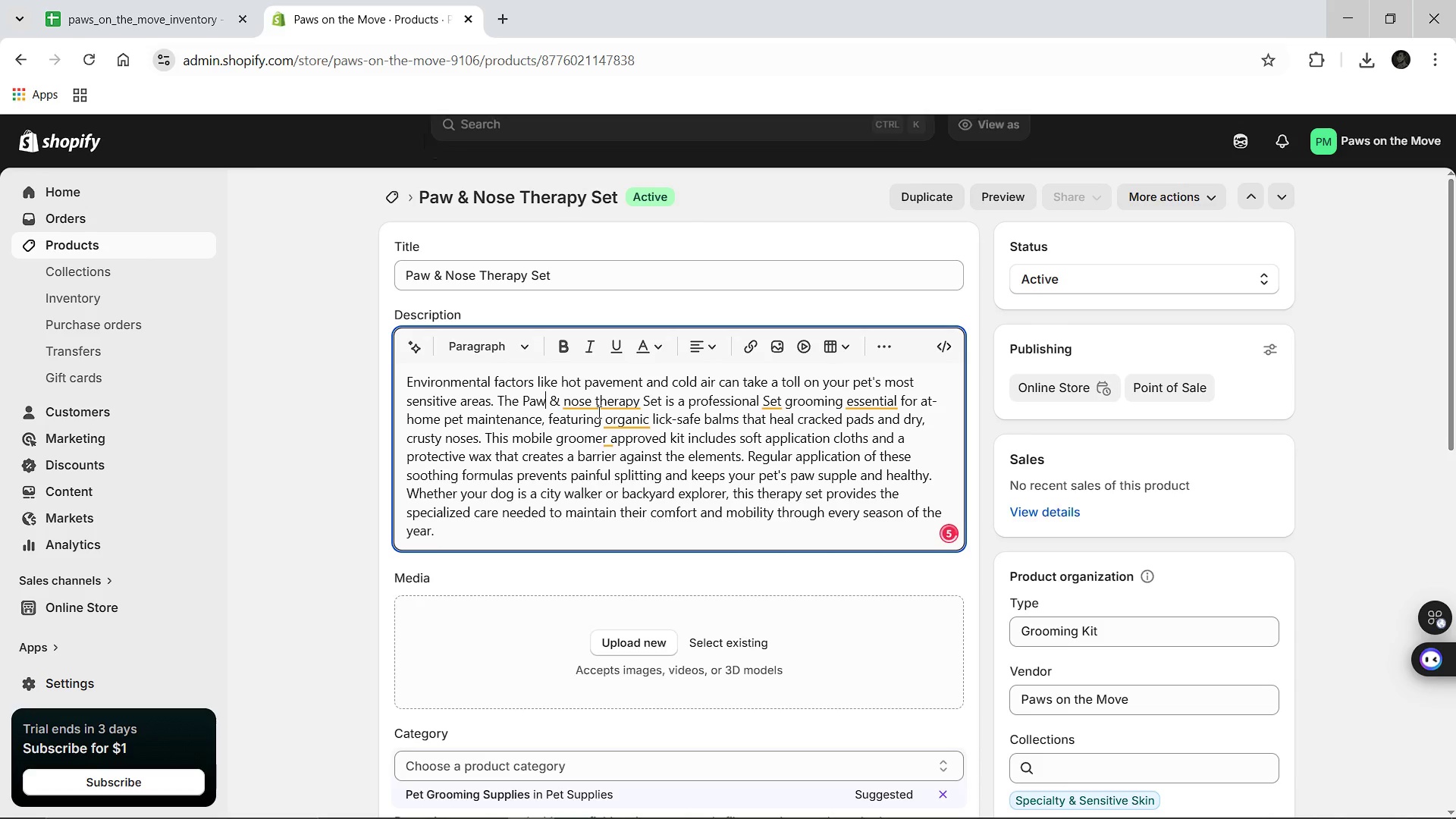 
left_click([598, 412])
 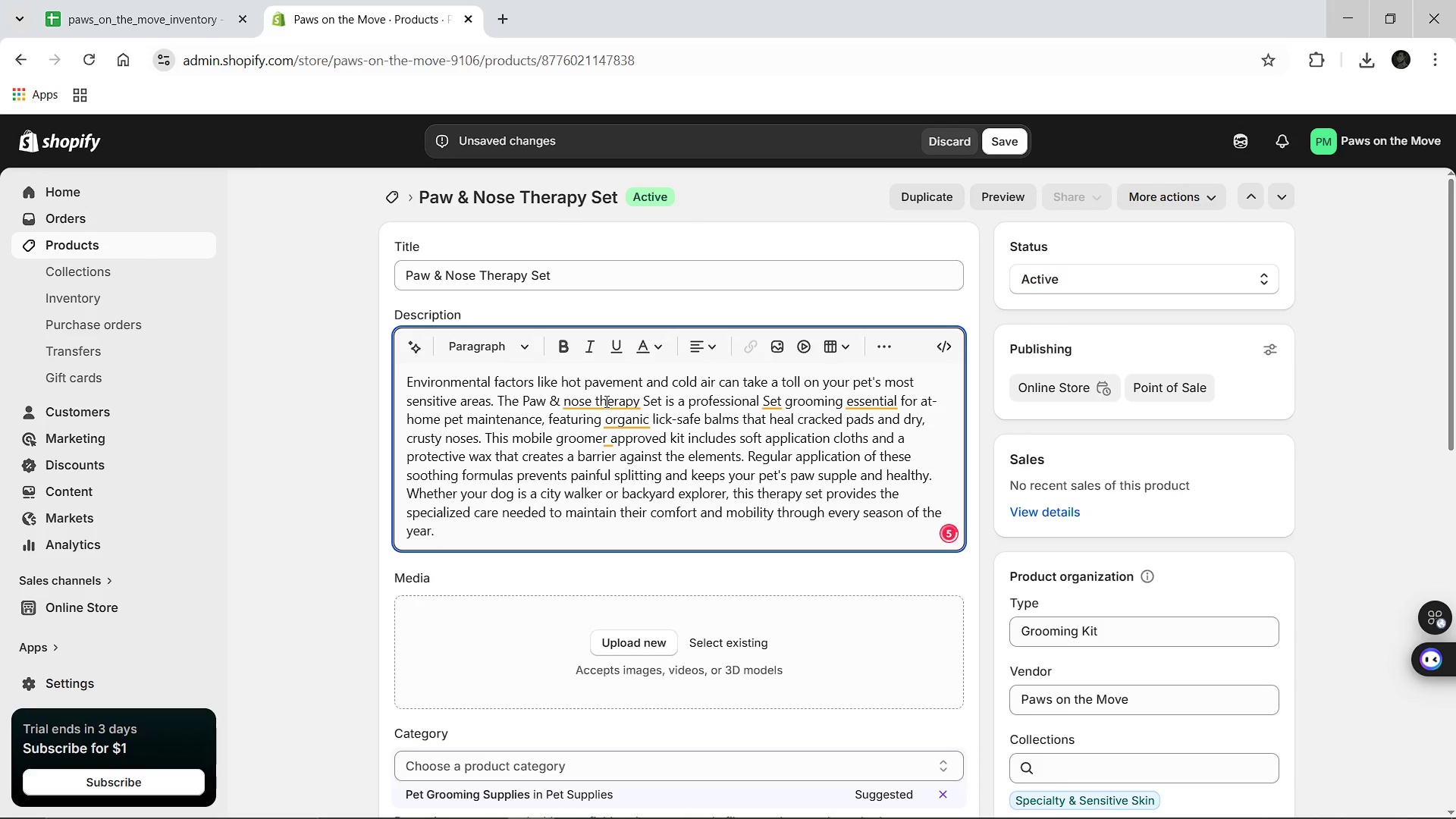 
left_click([605, 401])
 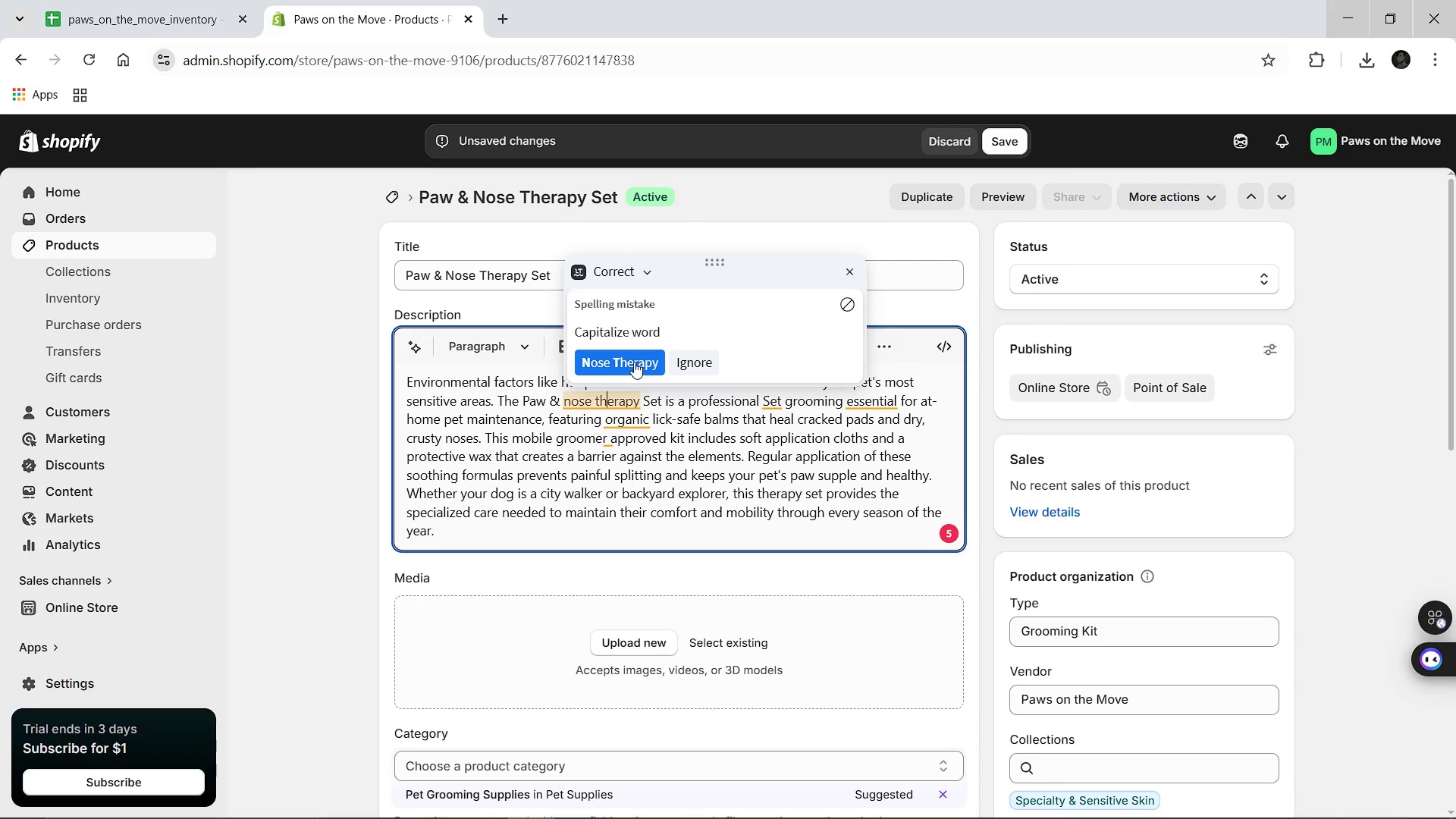 
left_click([634, 362])
 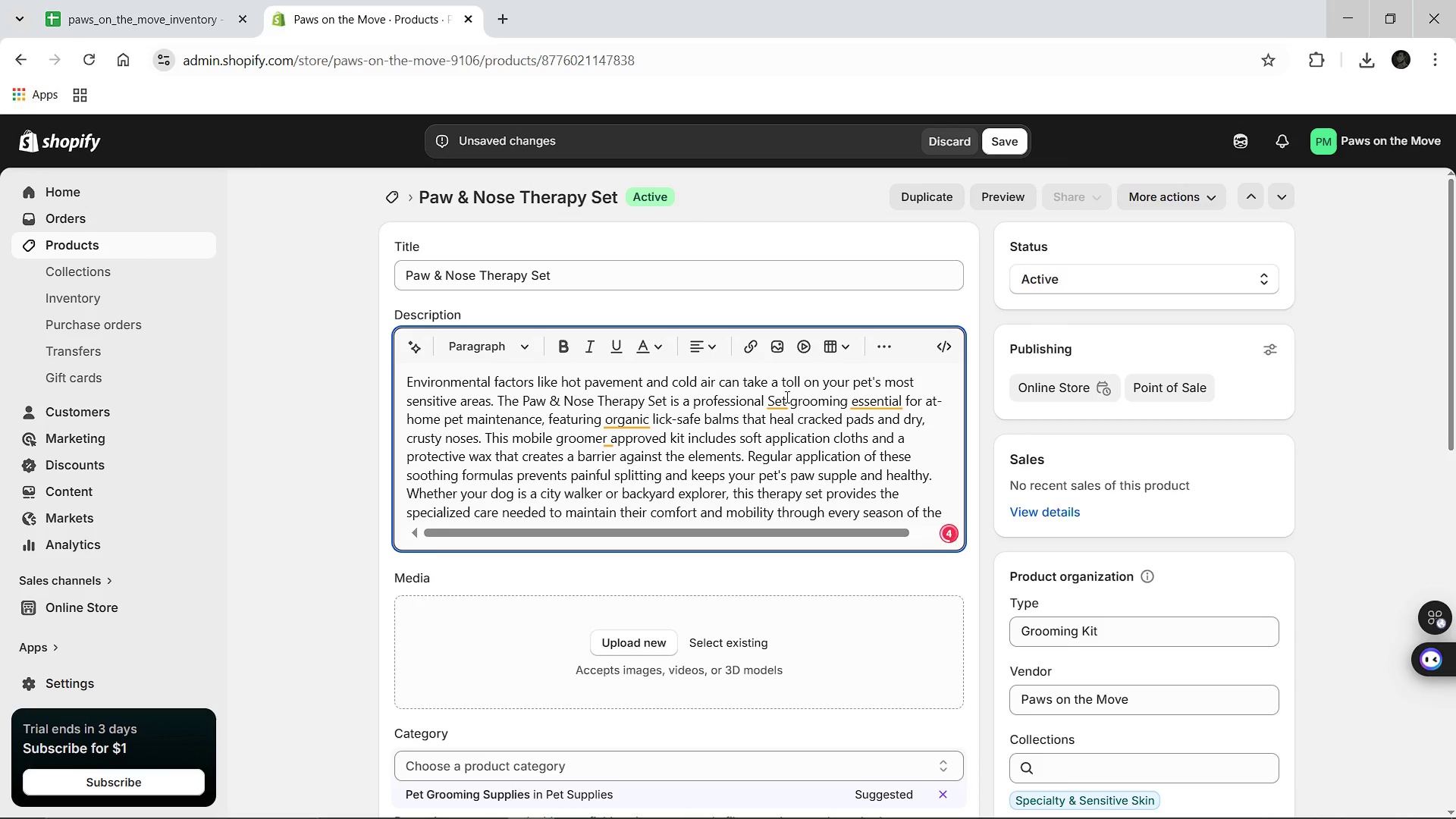 
left_click([786, 397])
 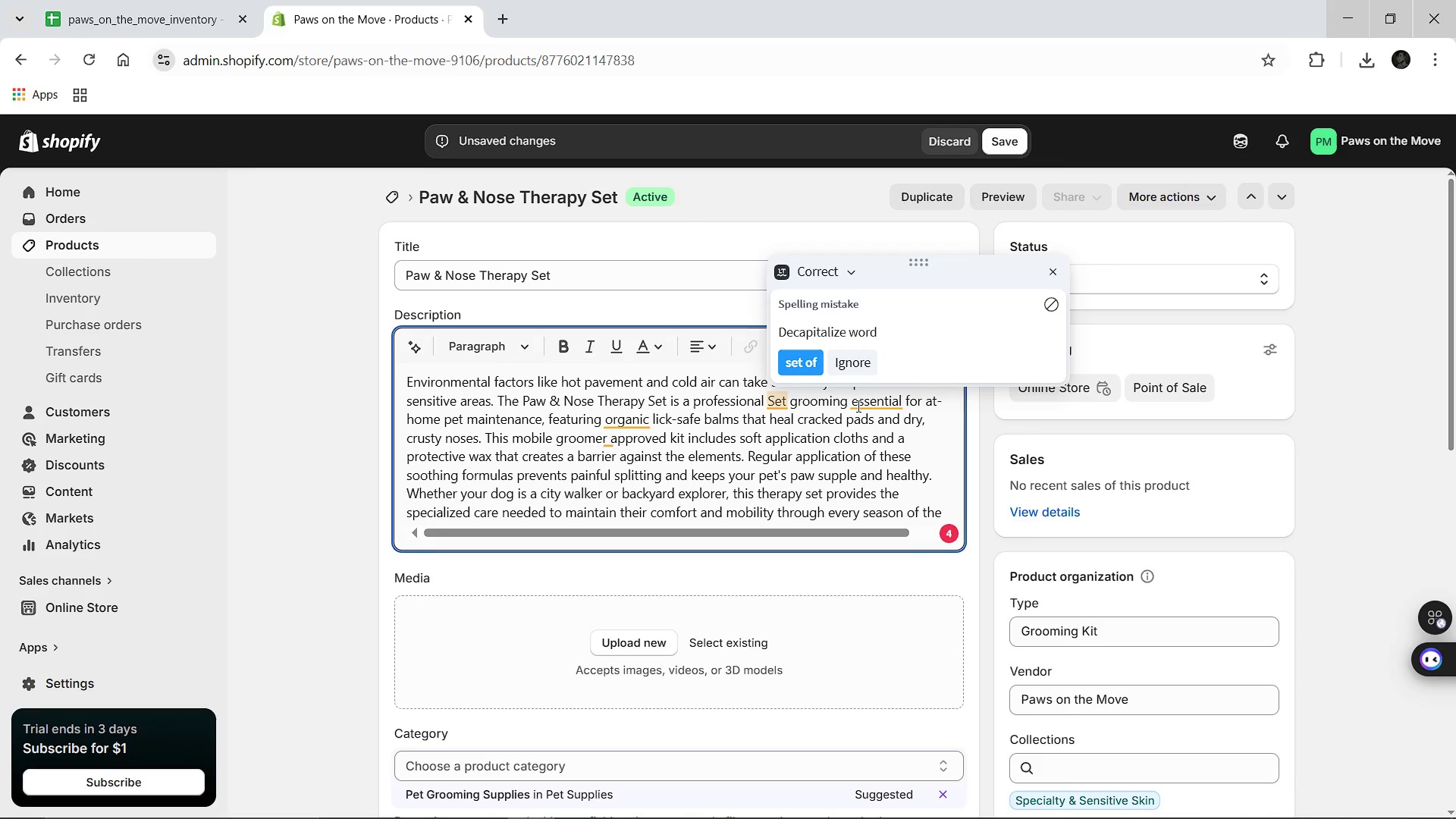 
wait(6.2)
 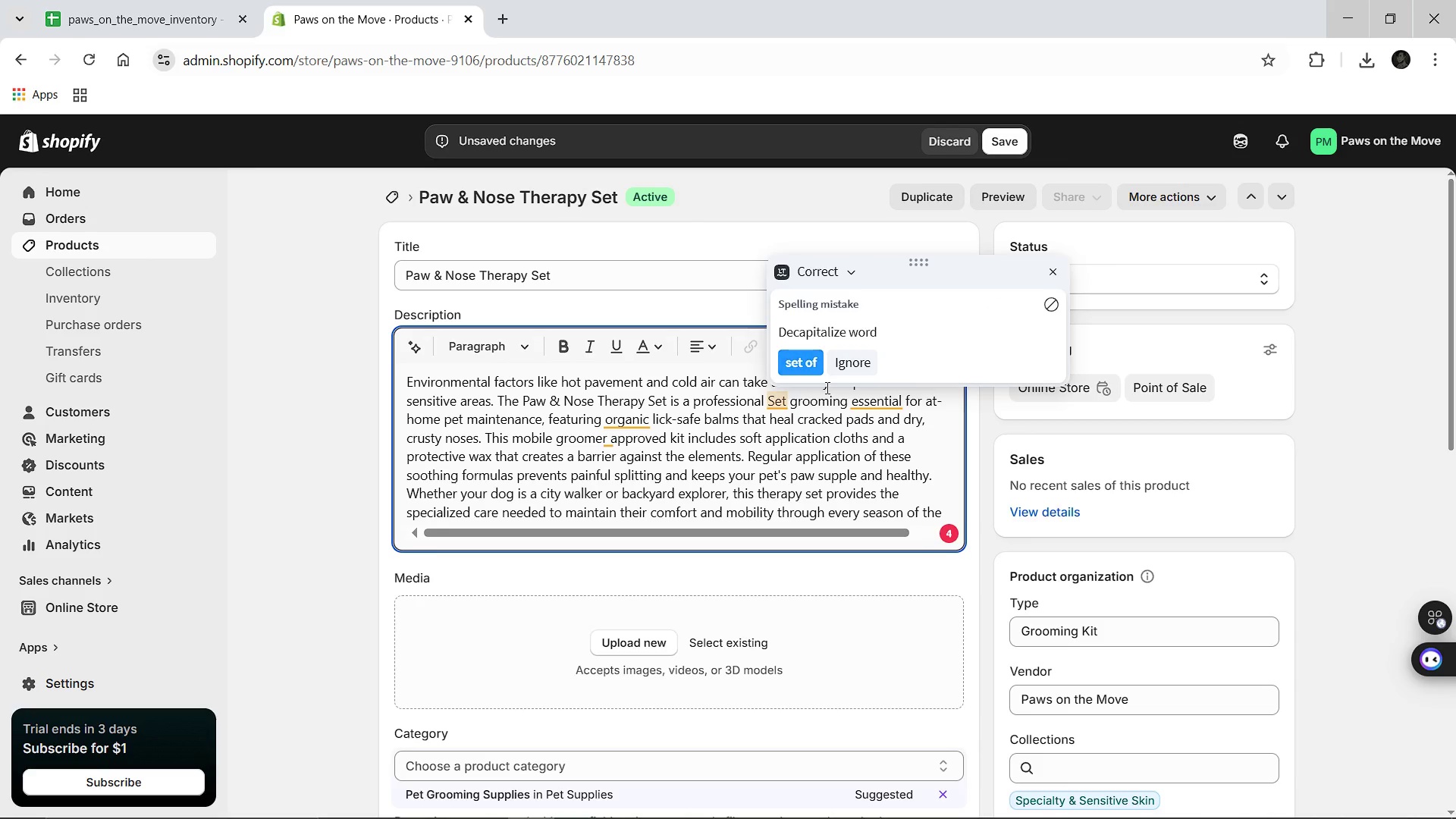 
left_click([806, 366])
 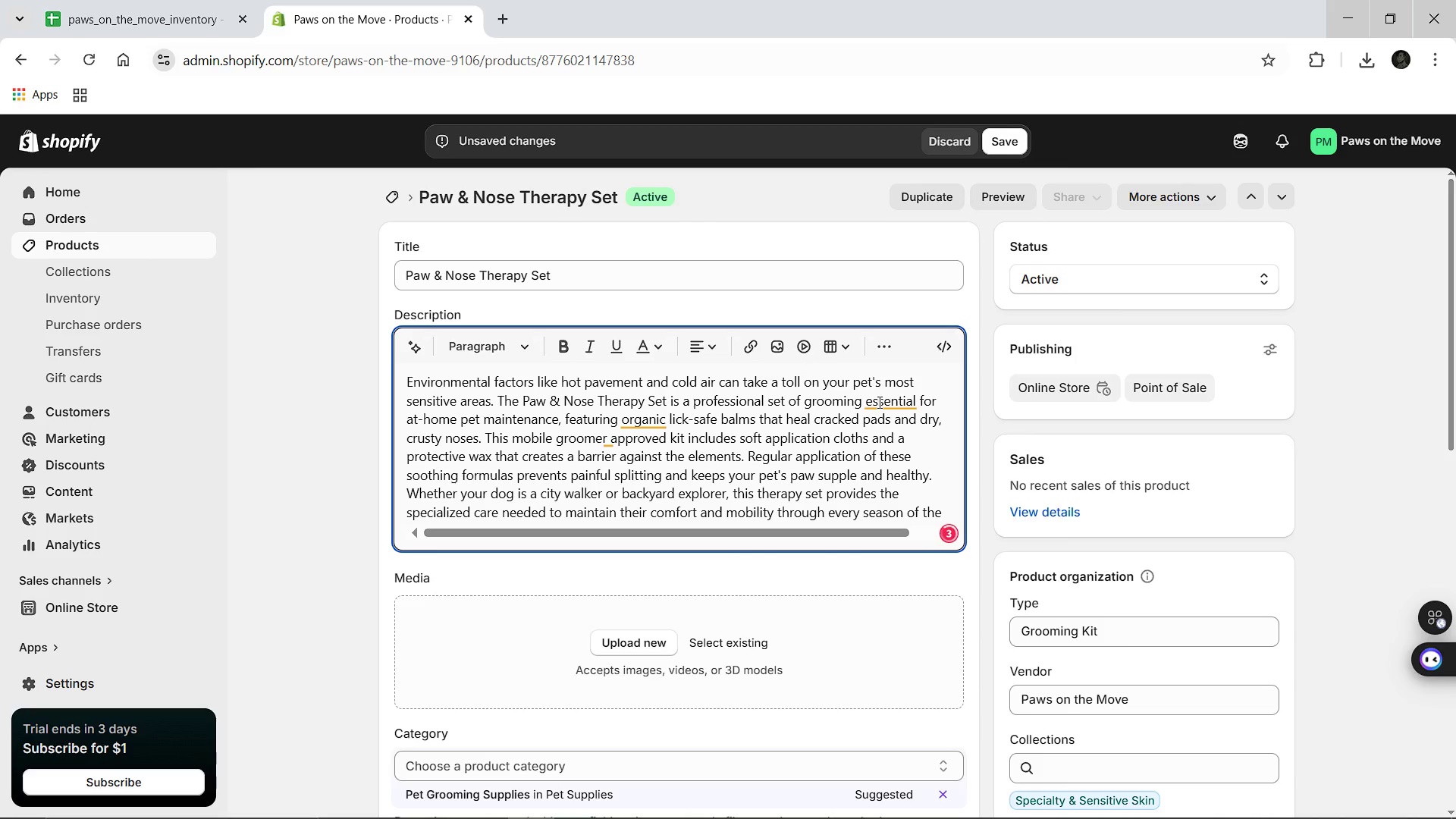 
left_click([878, 402])
 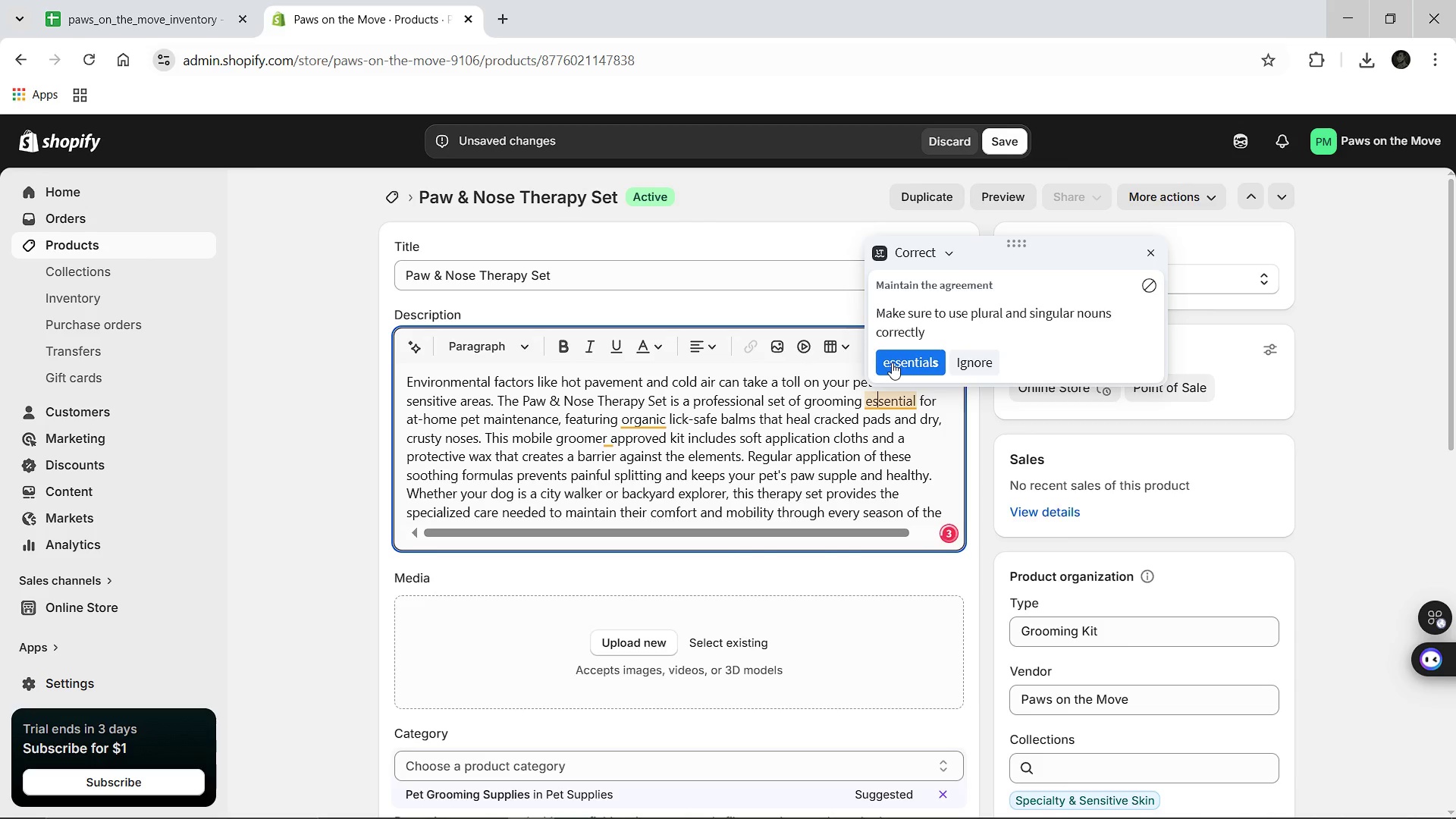 
left_click([892, 362])
 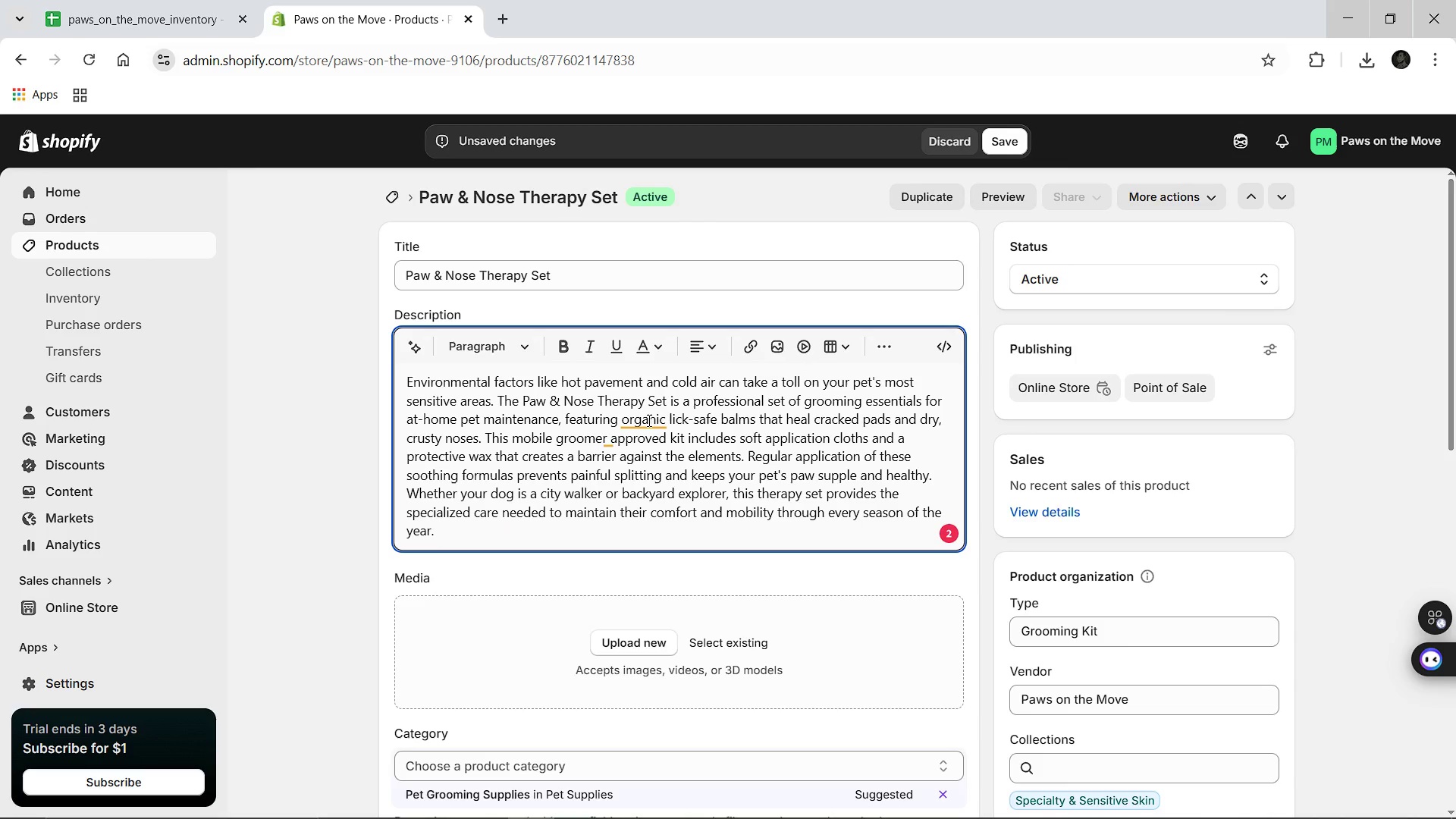 
left_click([648, 420])
 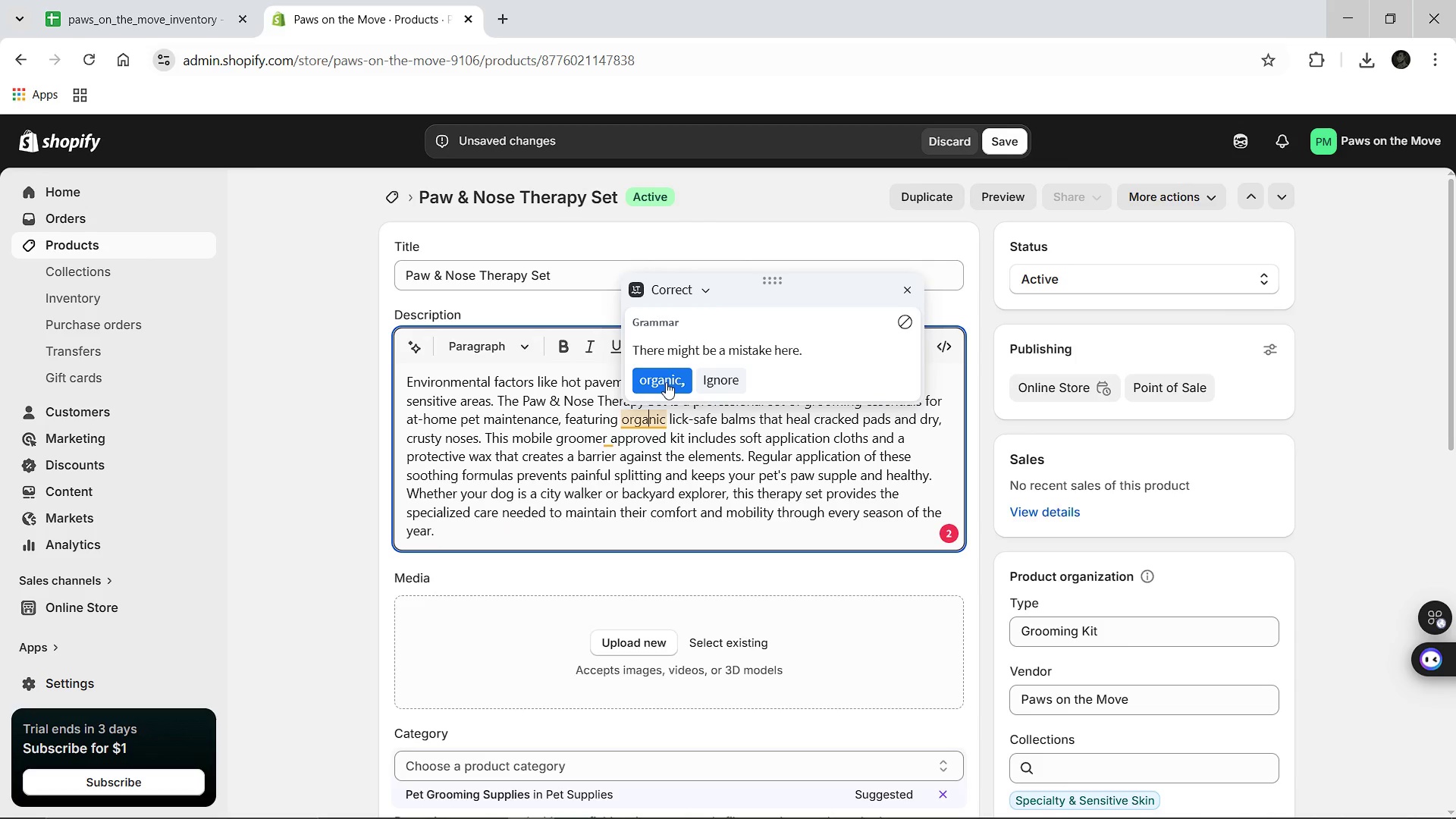 
left_click([666, 382])
 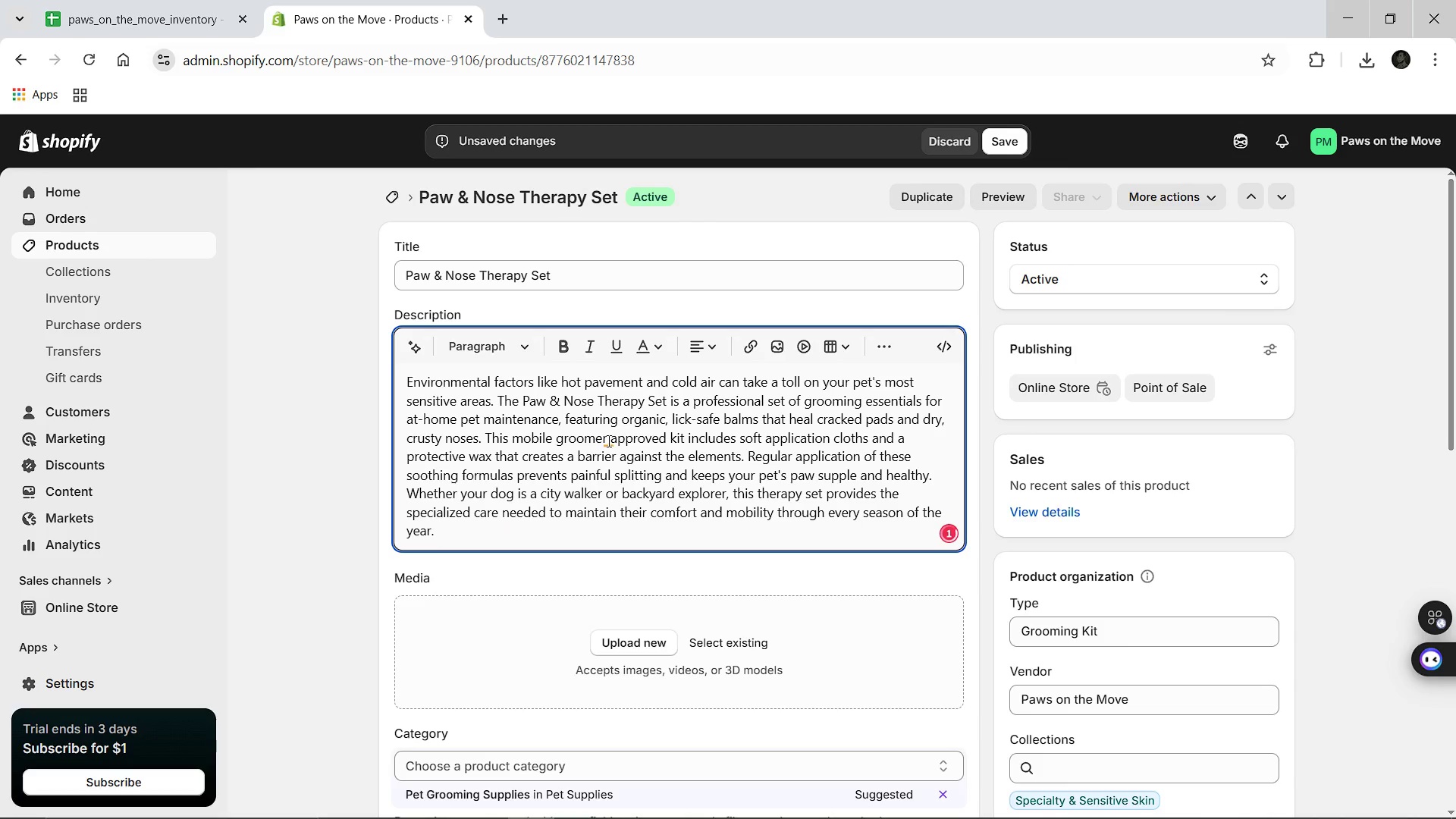 
left_click([607, 440])
 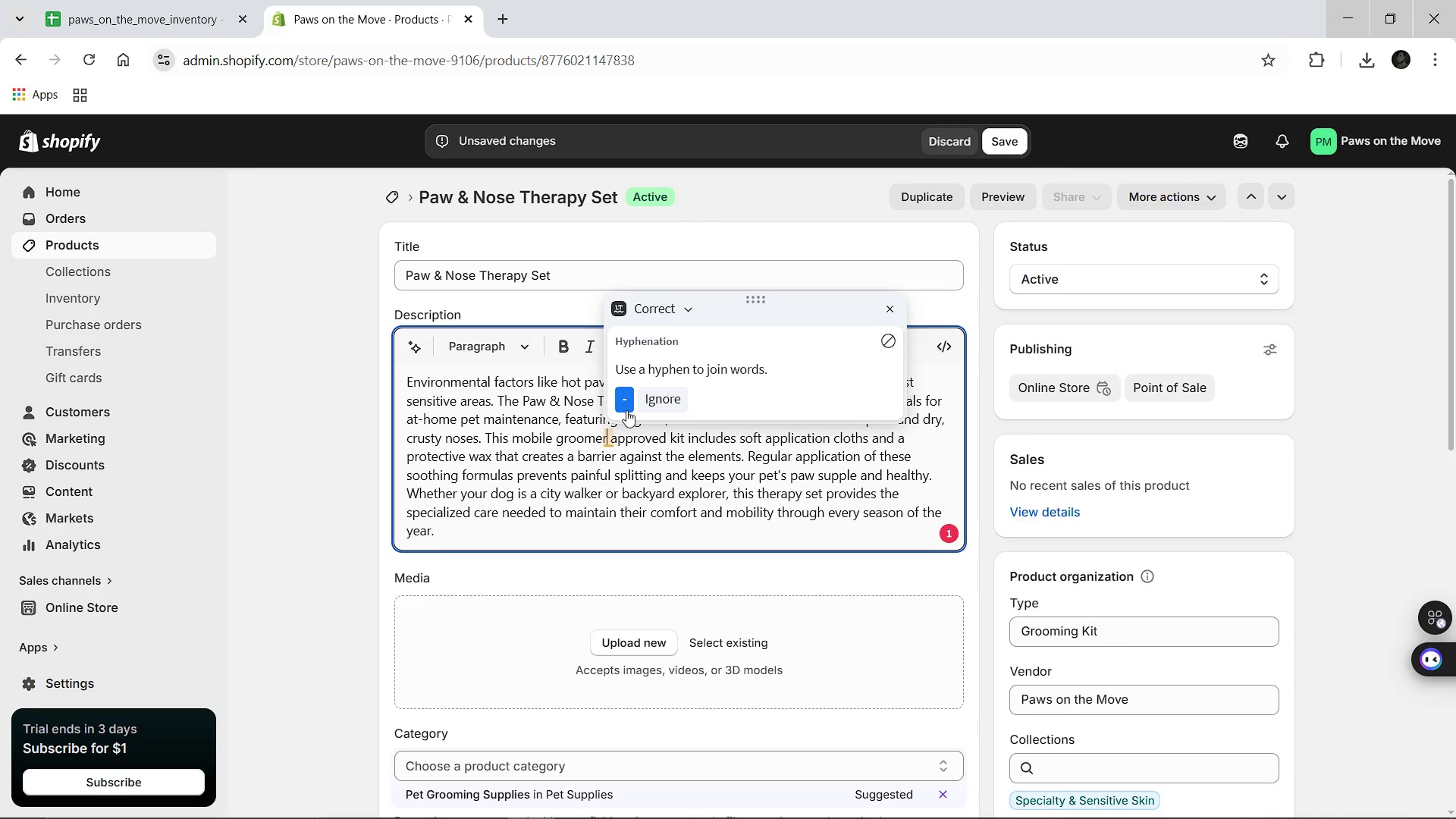 
left_click([626, 410])
 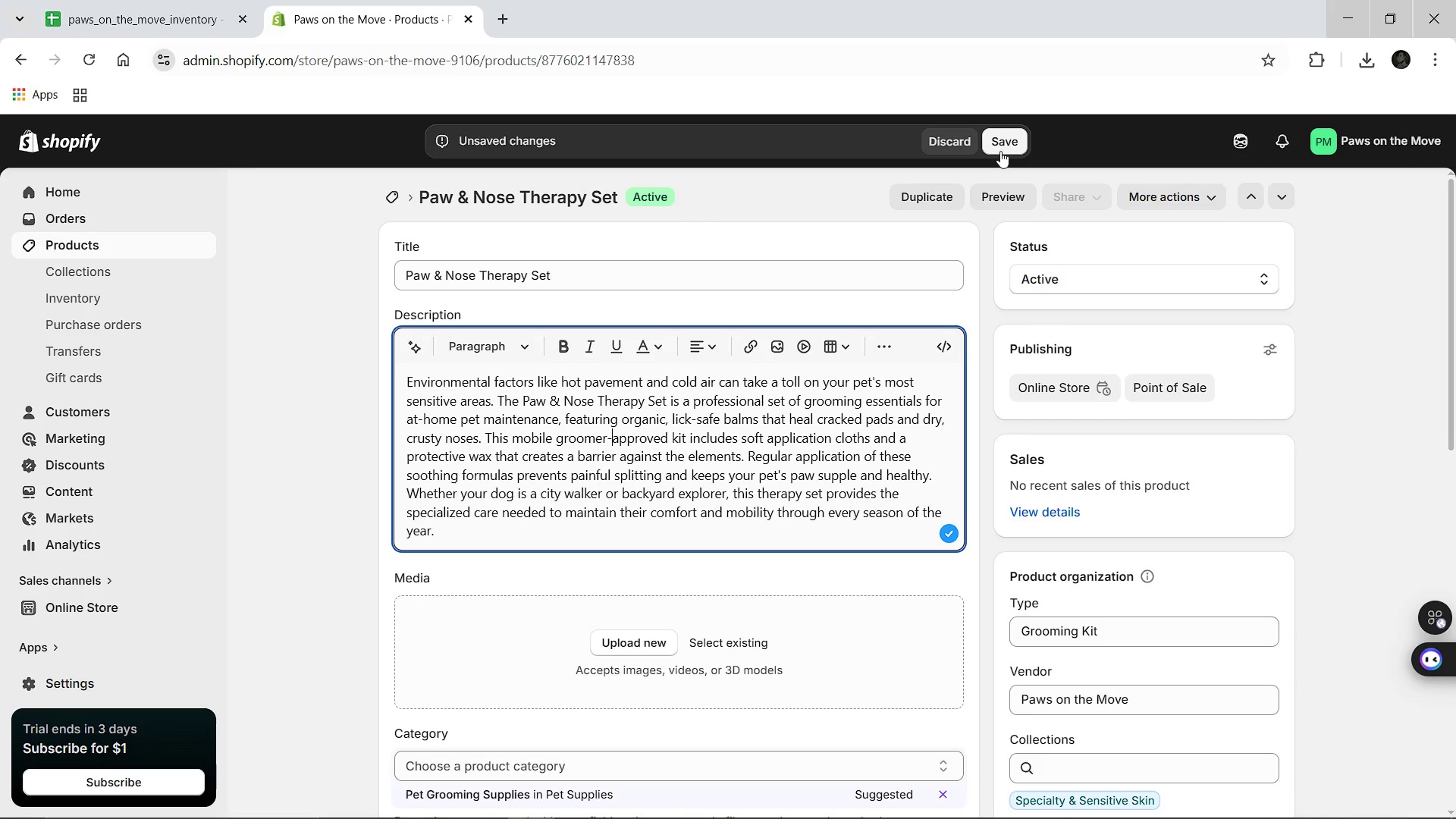 
left_click([1000, 151])
 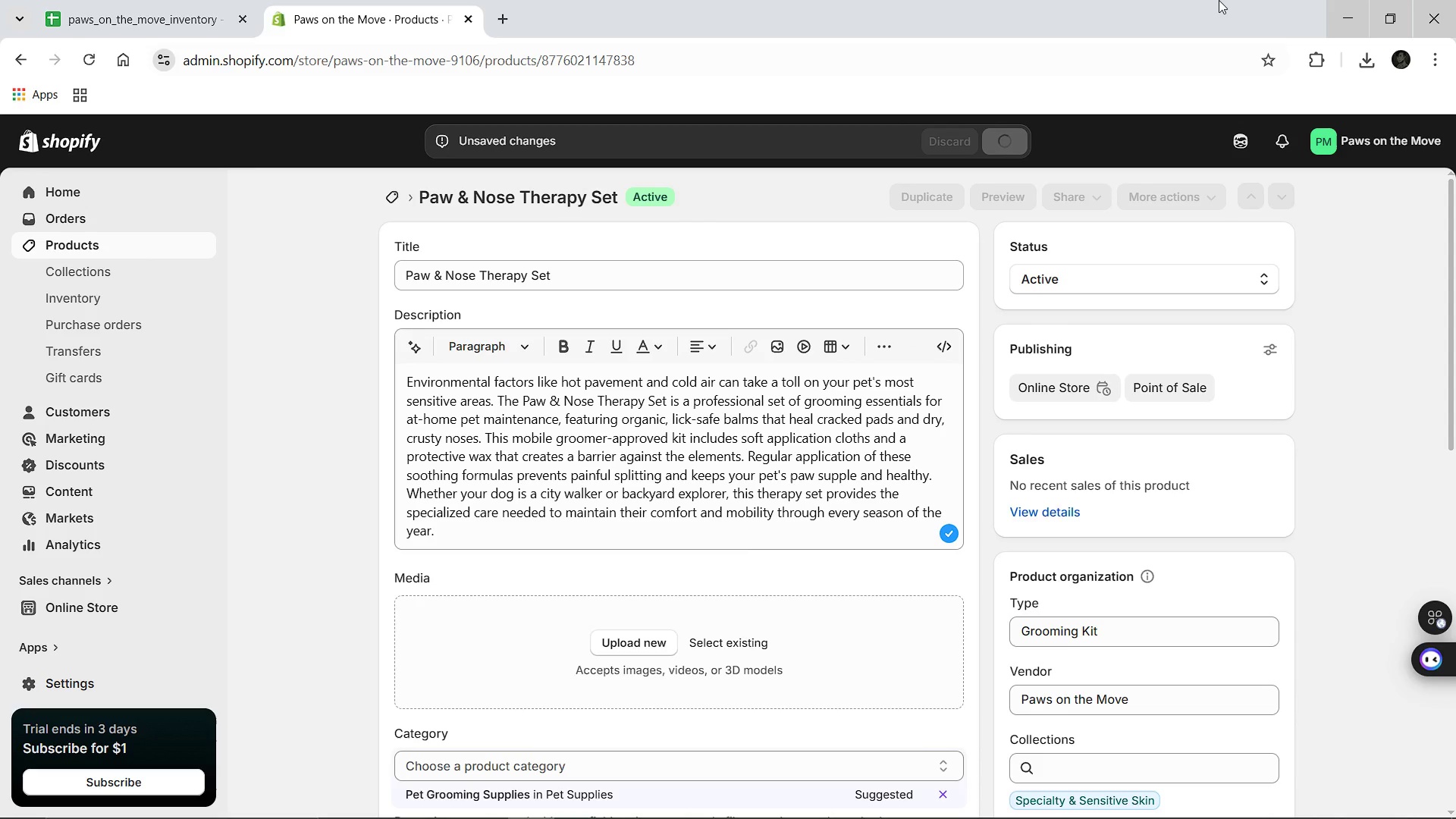 
mouse_move([1048, 147])
 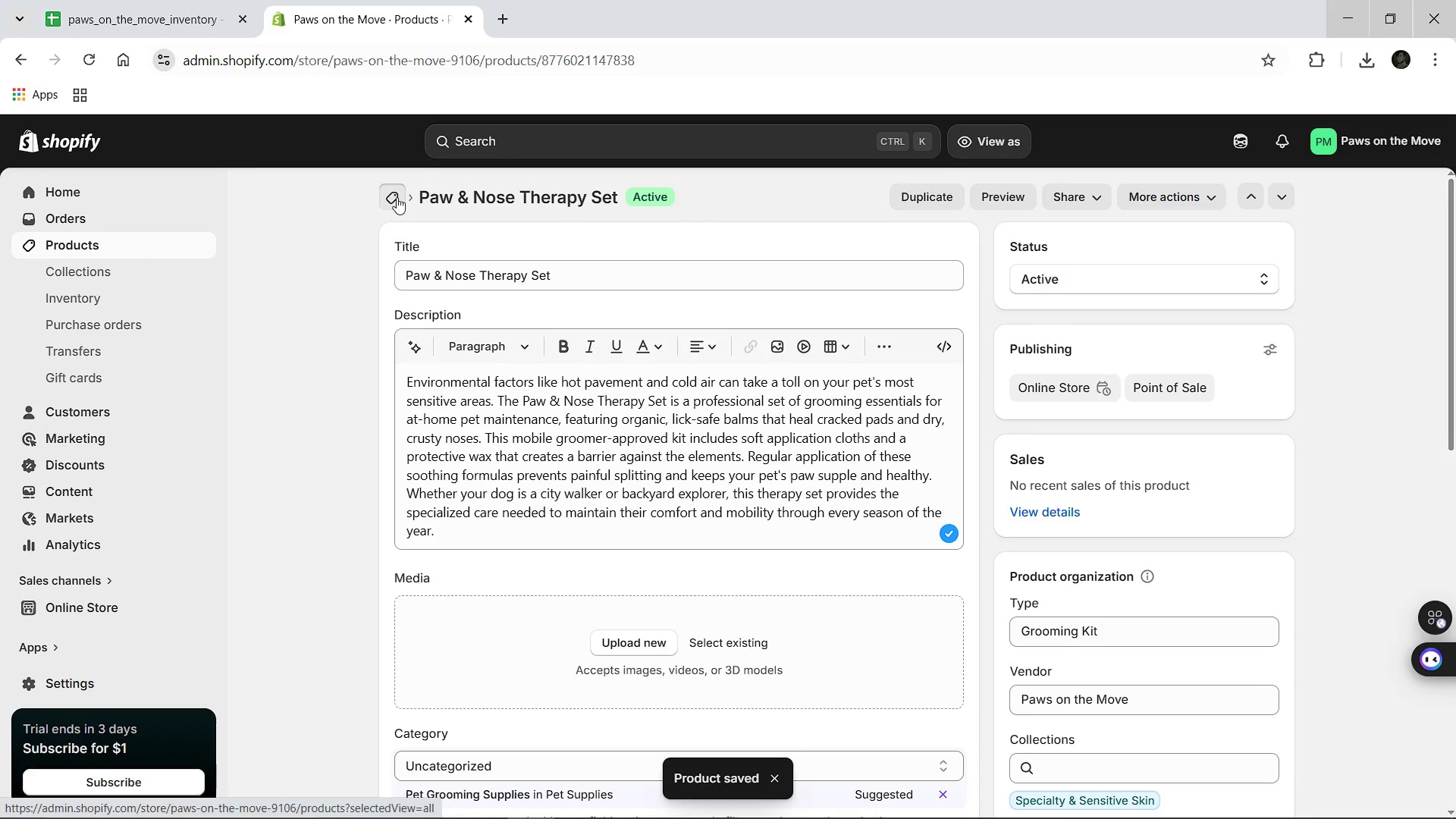 
left_click([397, 197])
 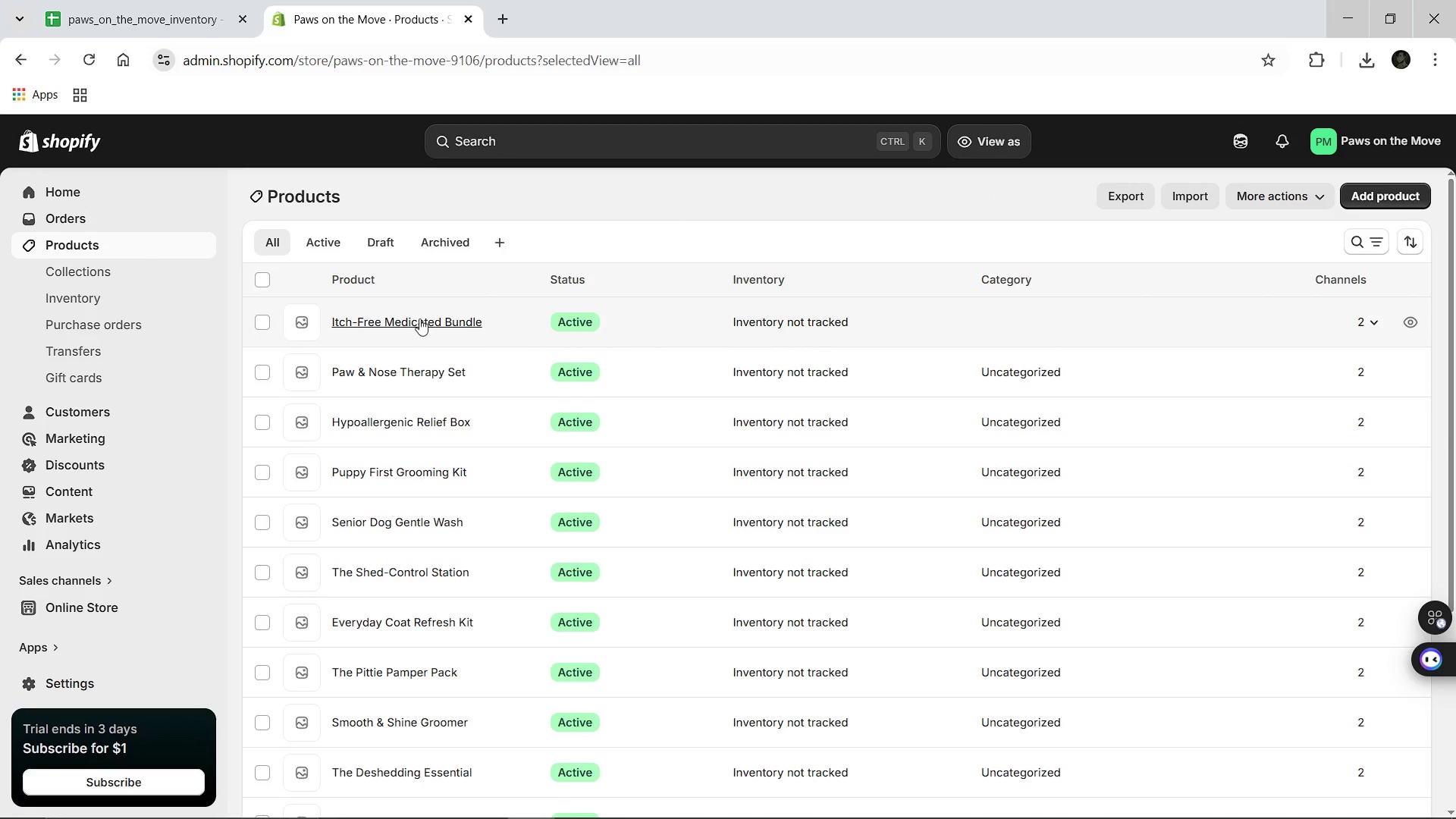 
left_click([408, 322])
 